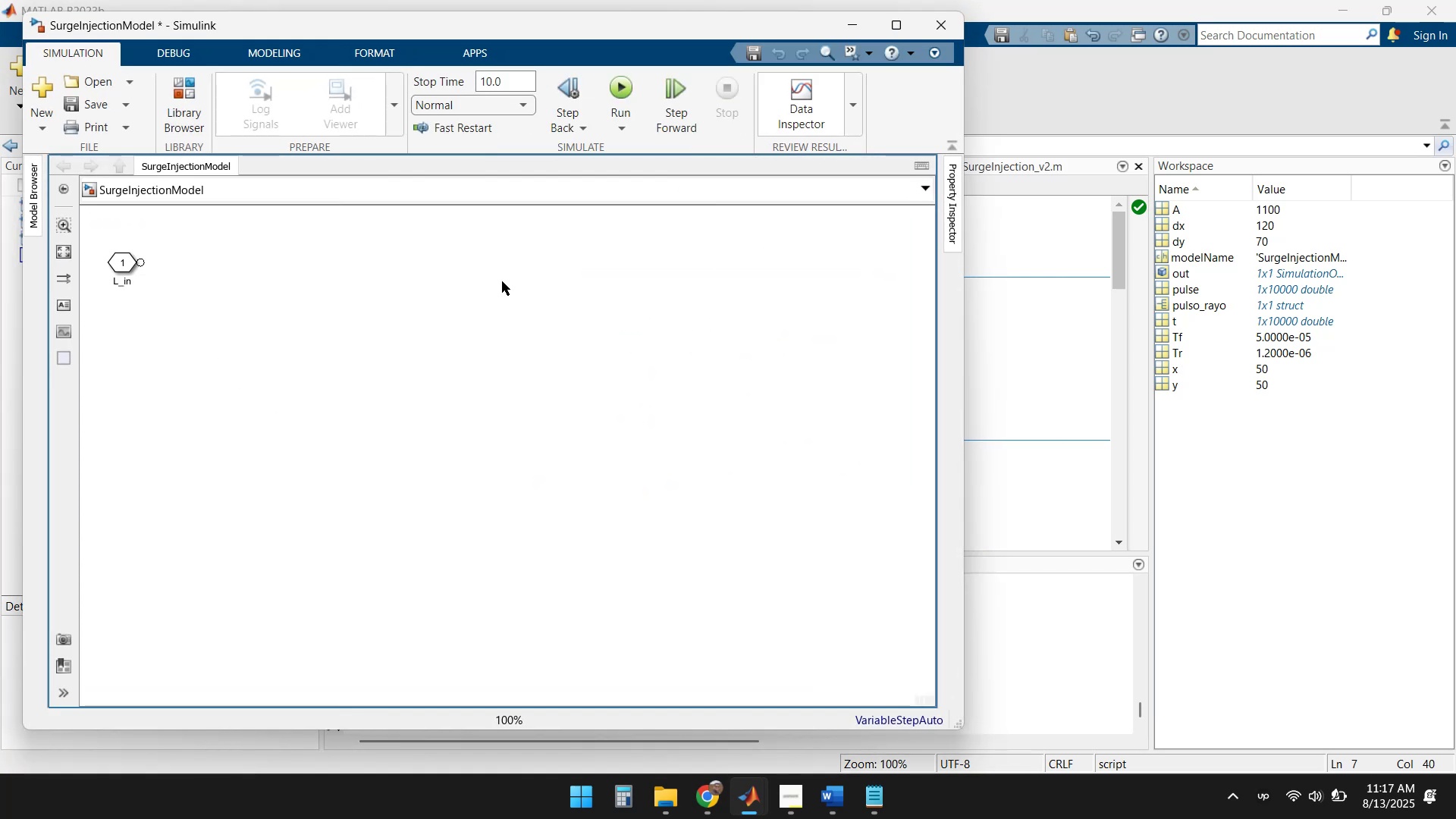 
left_click([934, 27])
 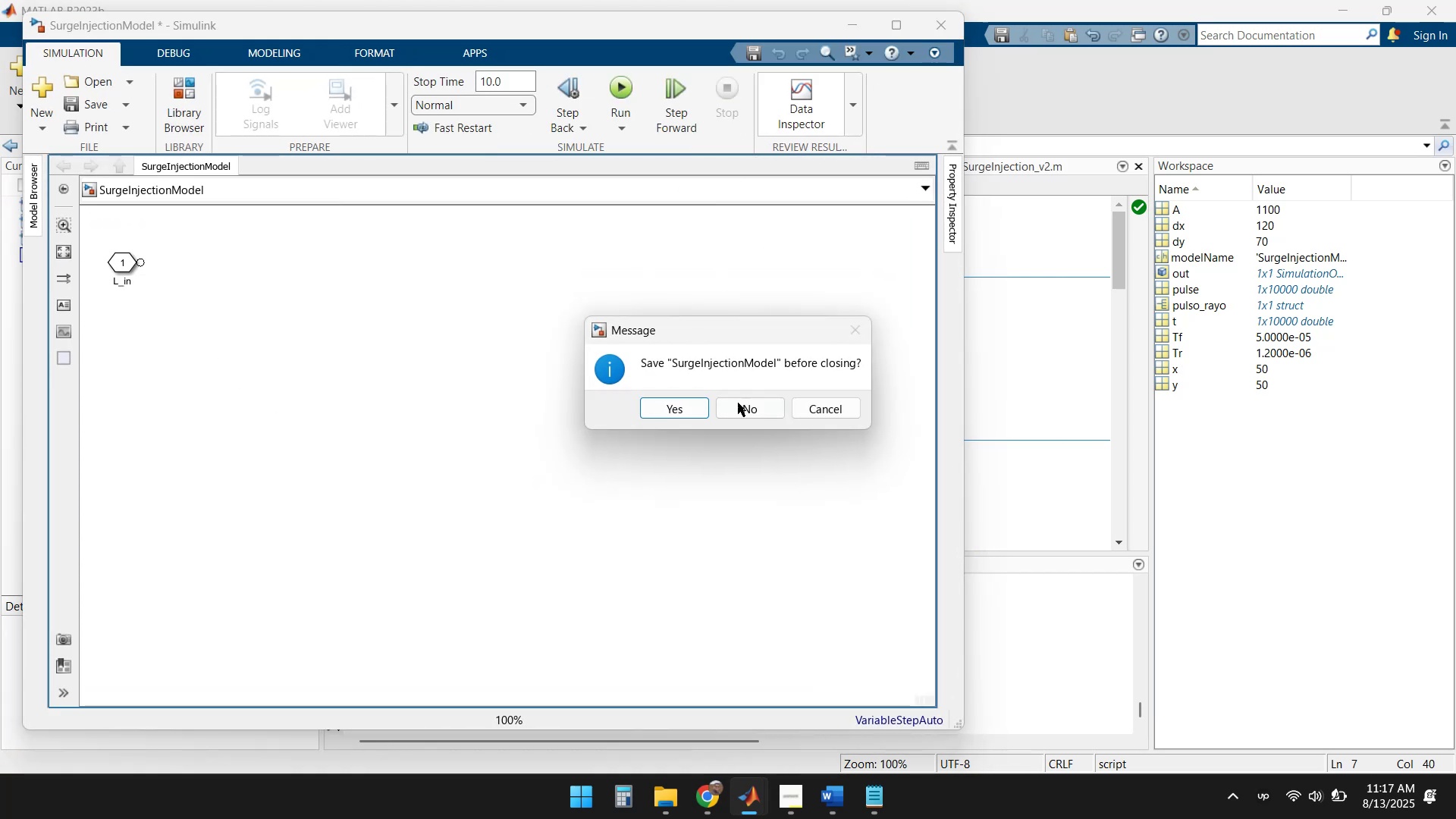 
left_click([757, 410])
 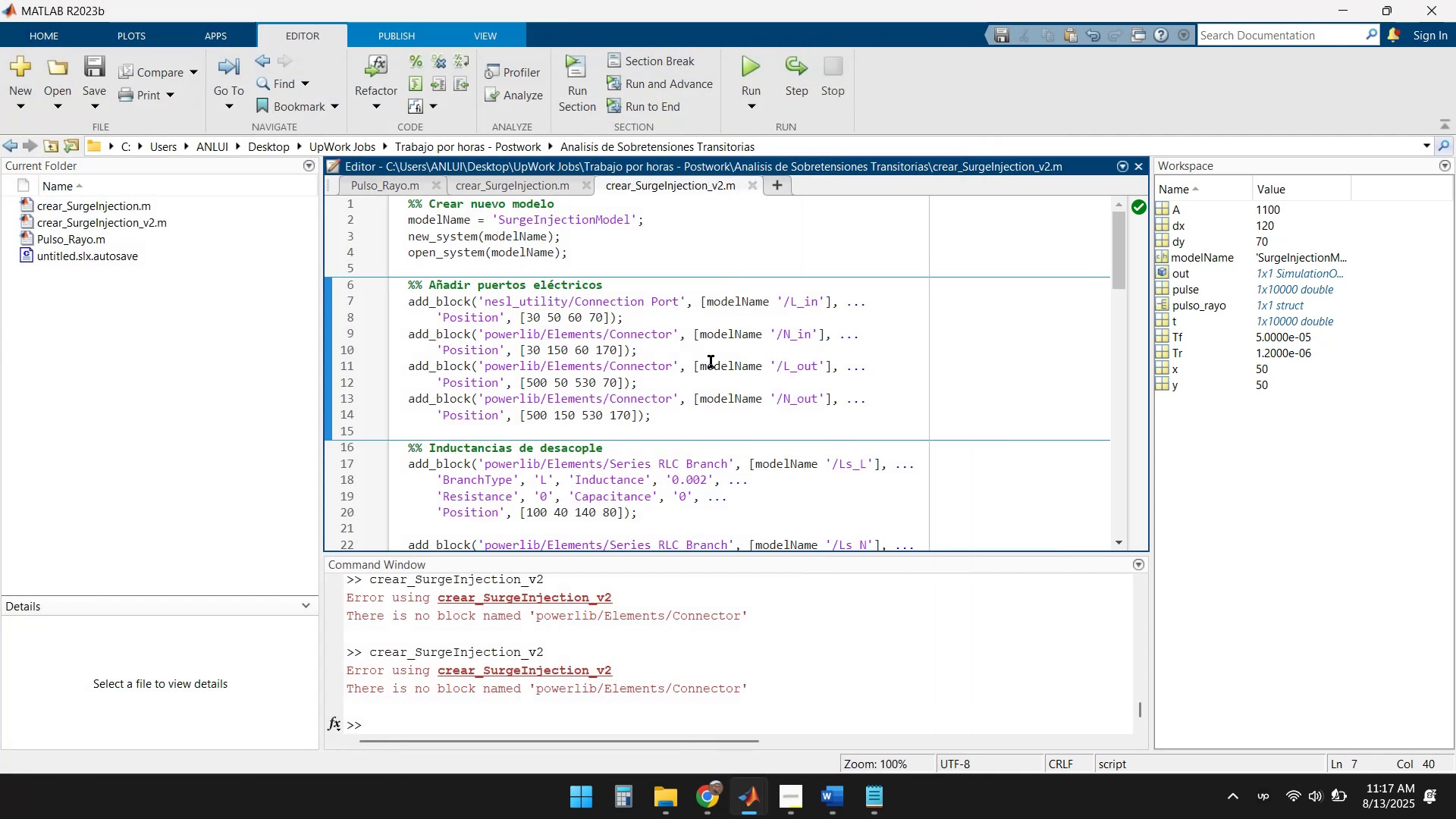 
hold_key(key=ArrowLeft, duration=1.25)
 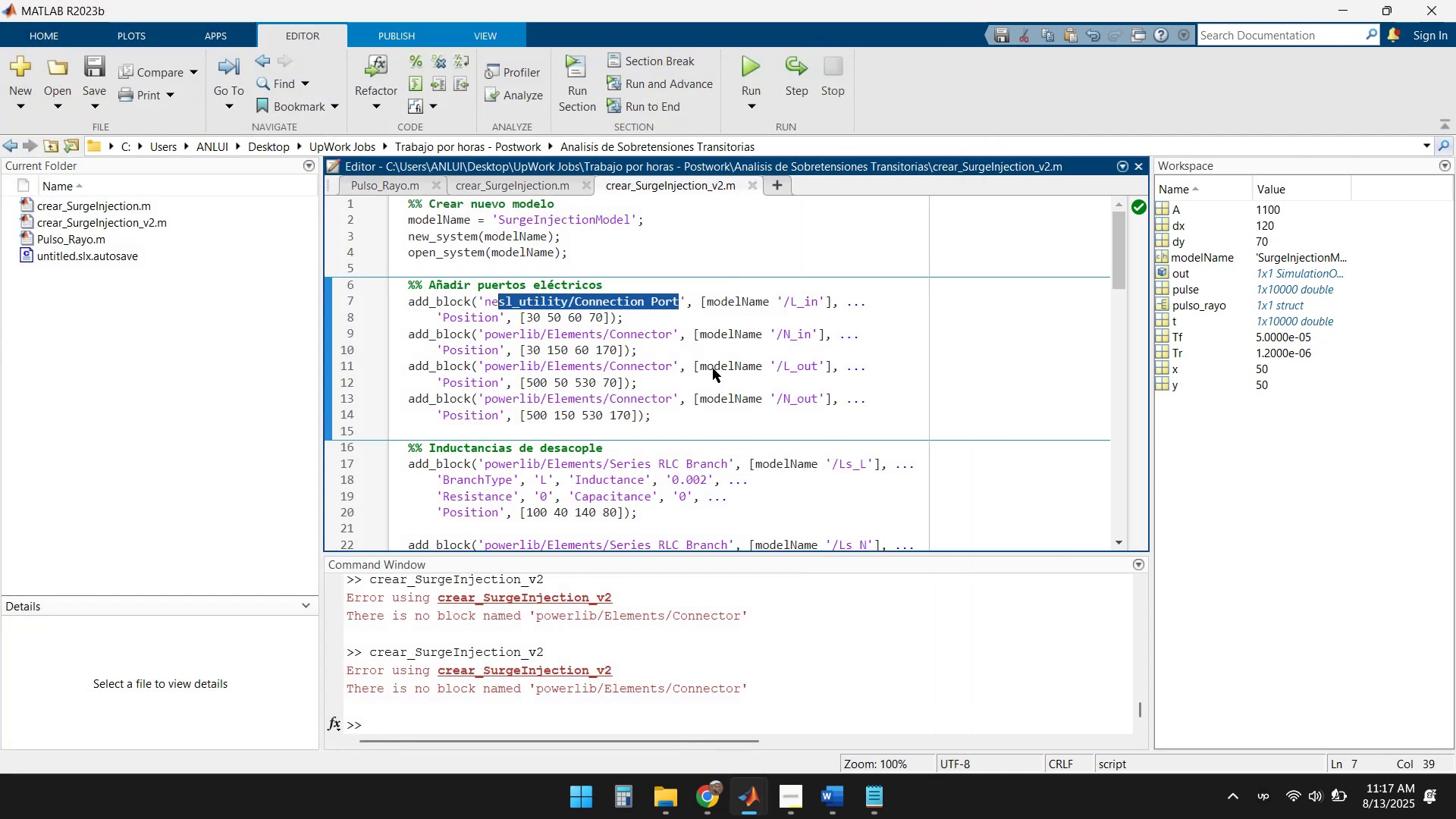 
key(Shift+ArrowLeft)
 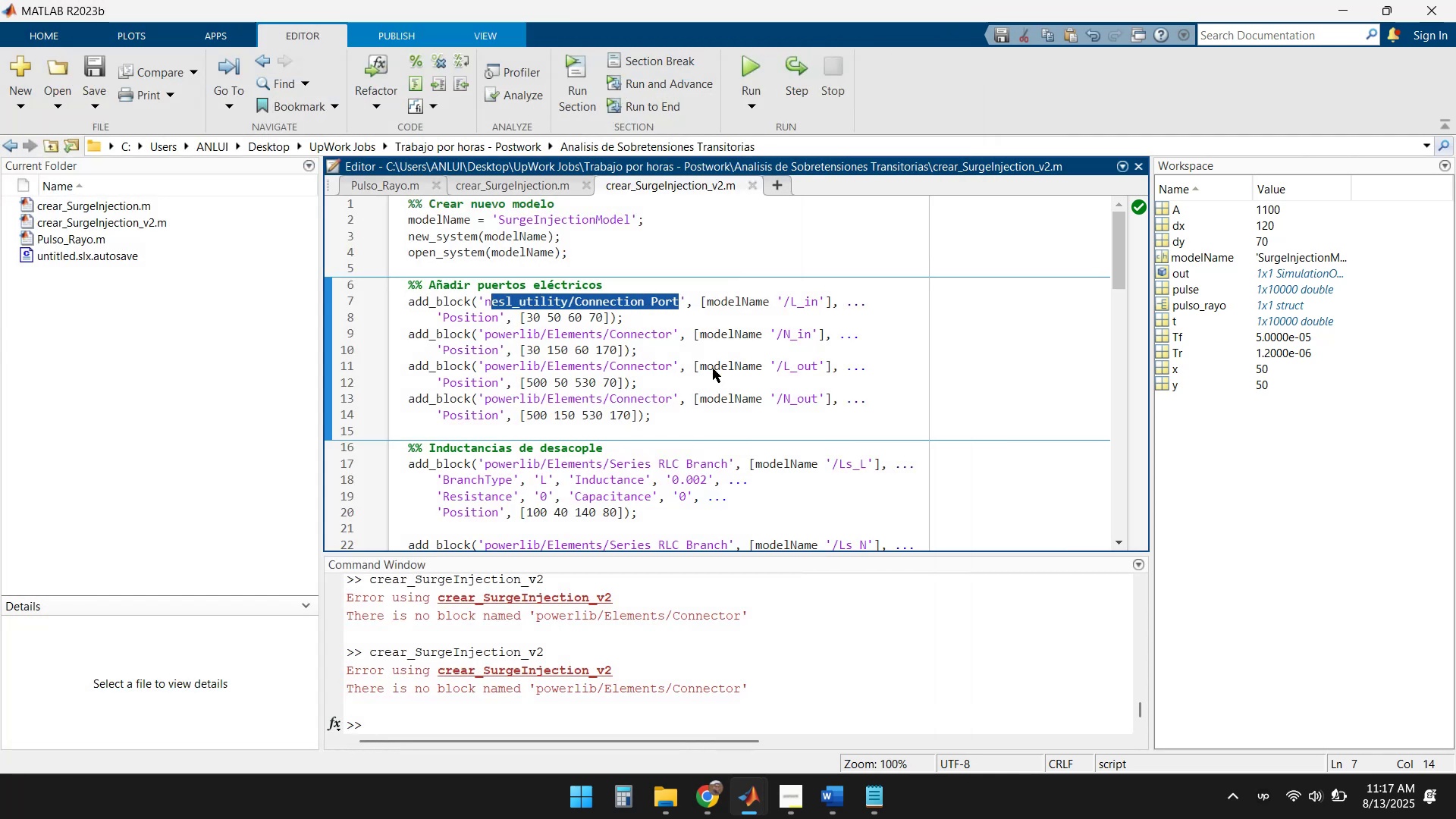 
key(Shift+ArrowLeft)
 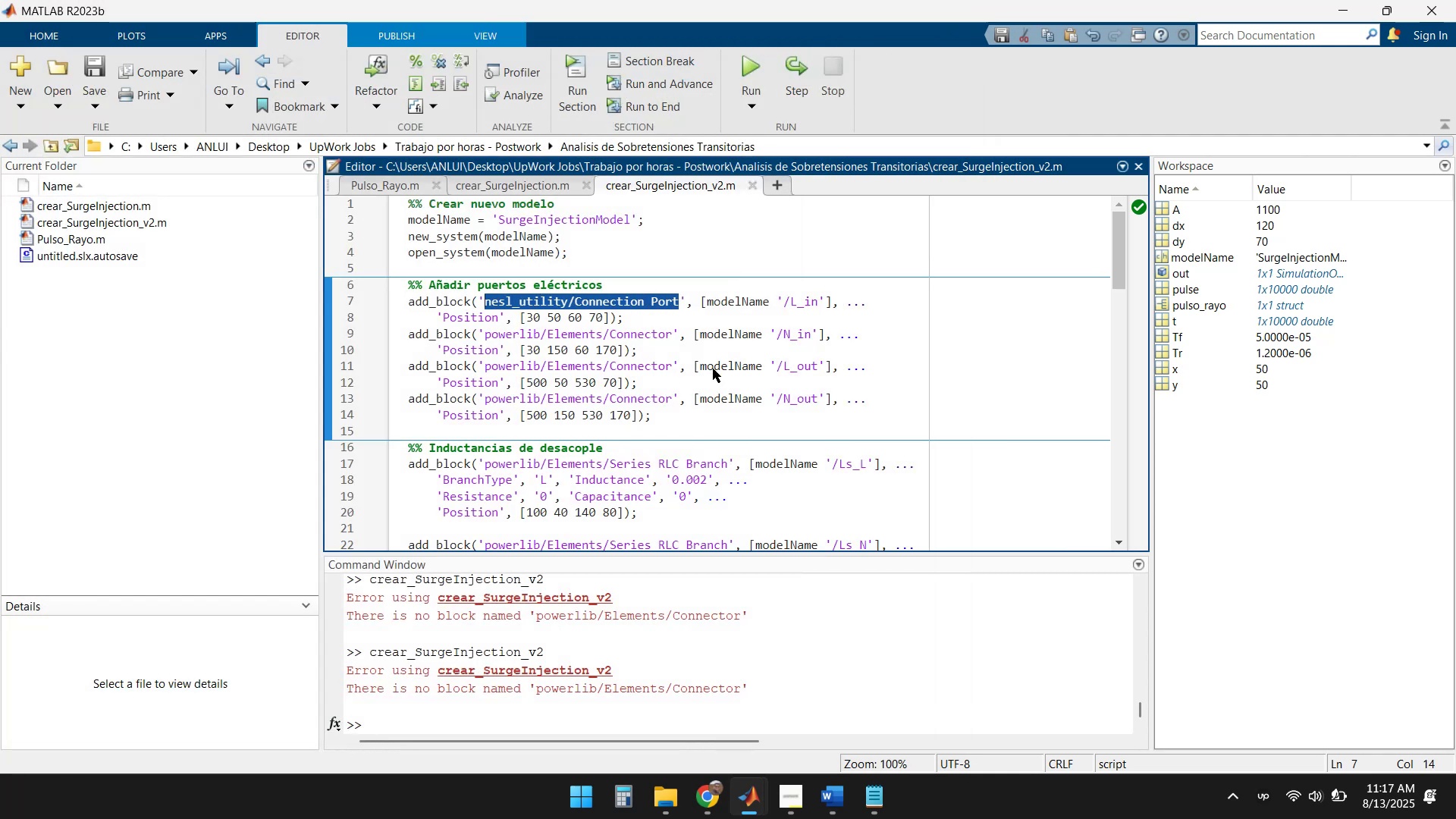 
key(Control+ControlLeft)
 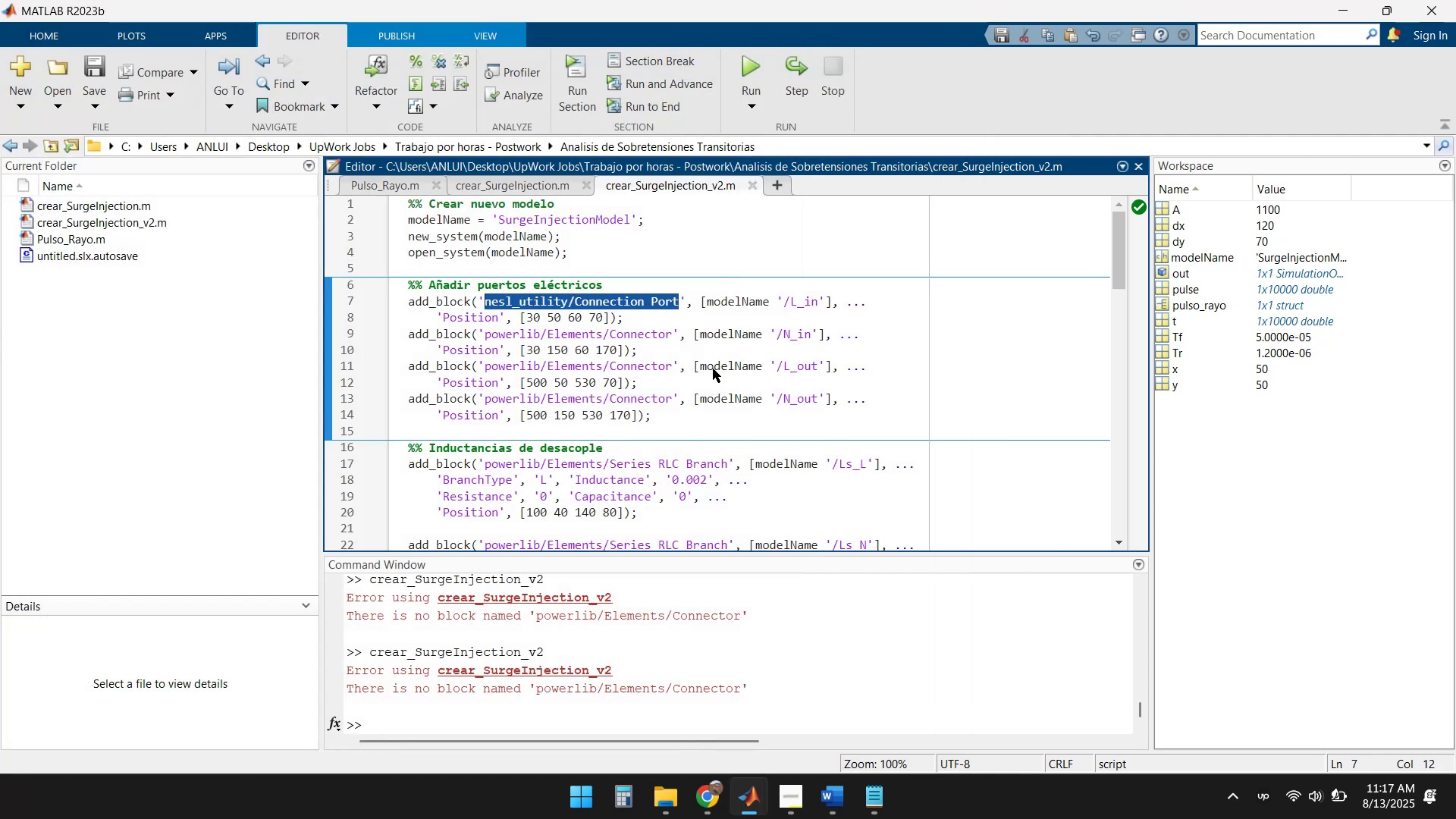 
key(Control+C)
 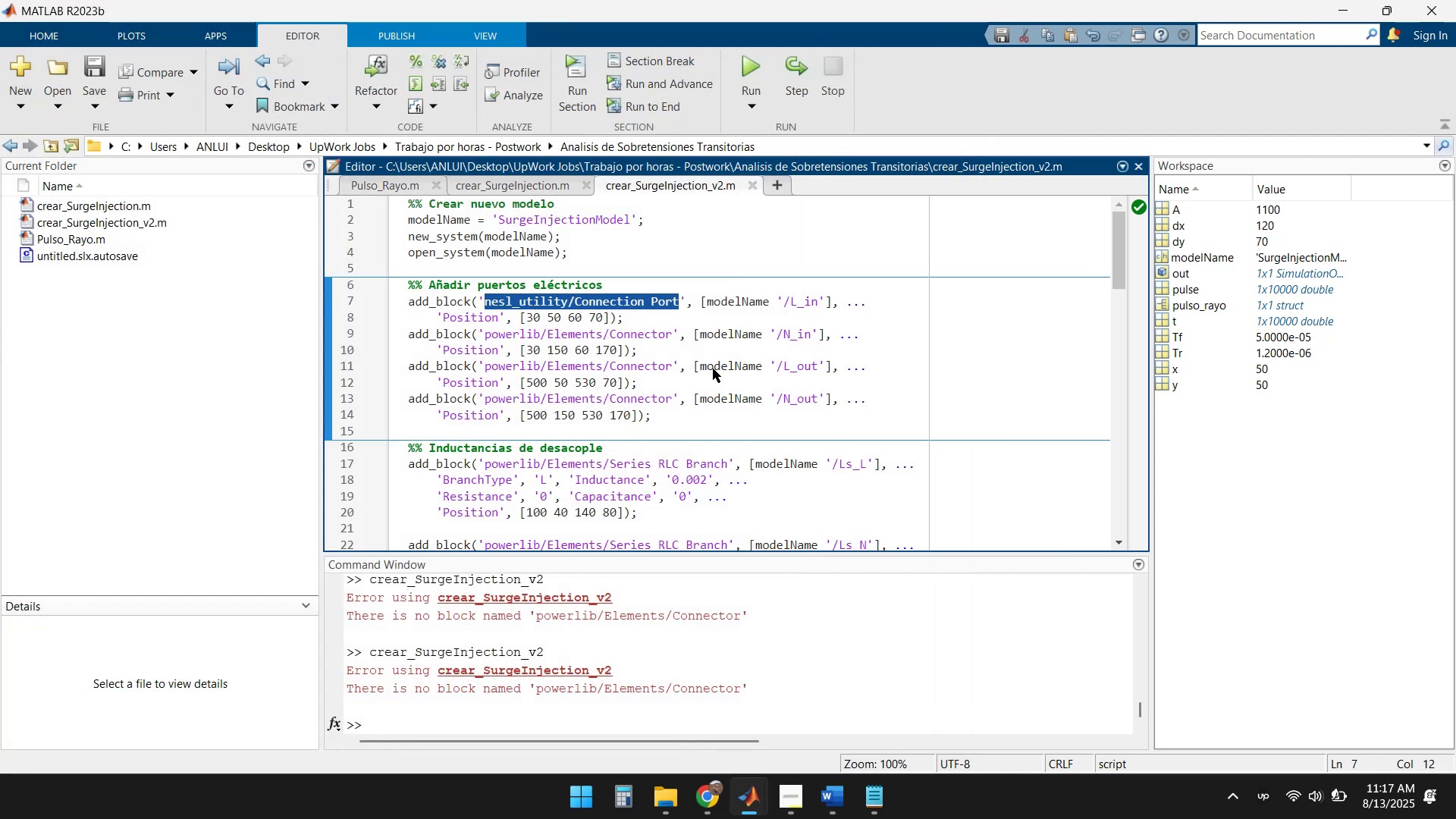 
key(ArrowDown)
 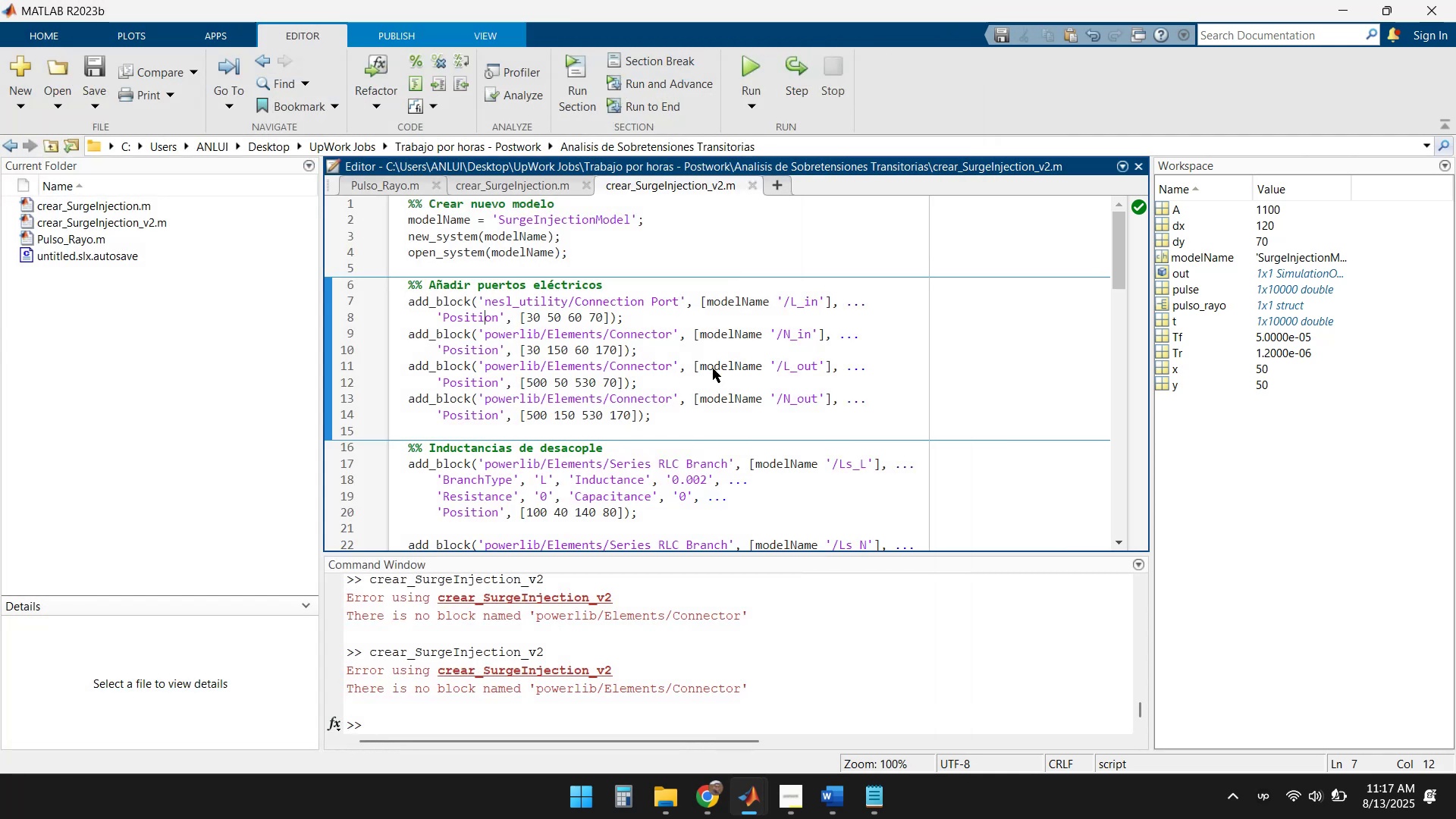 
key(ArrowDown)
 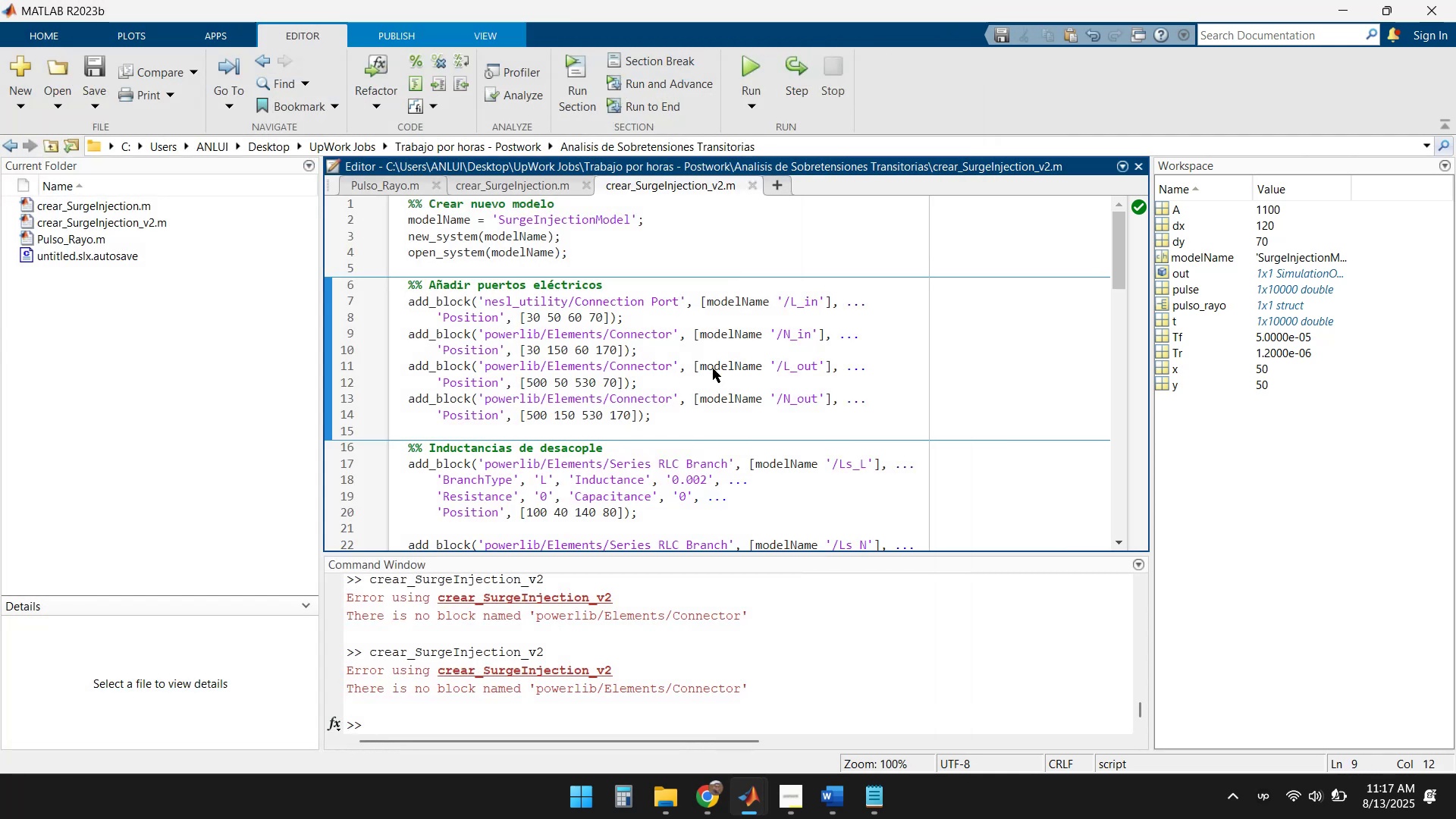 
hold_key(key=Delete, duration=1.12)
 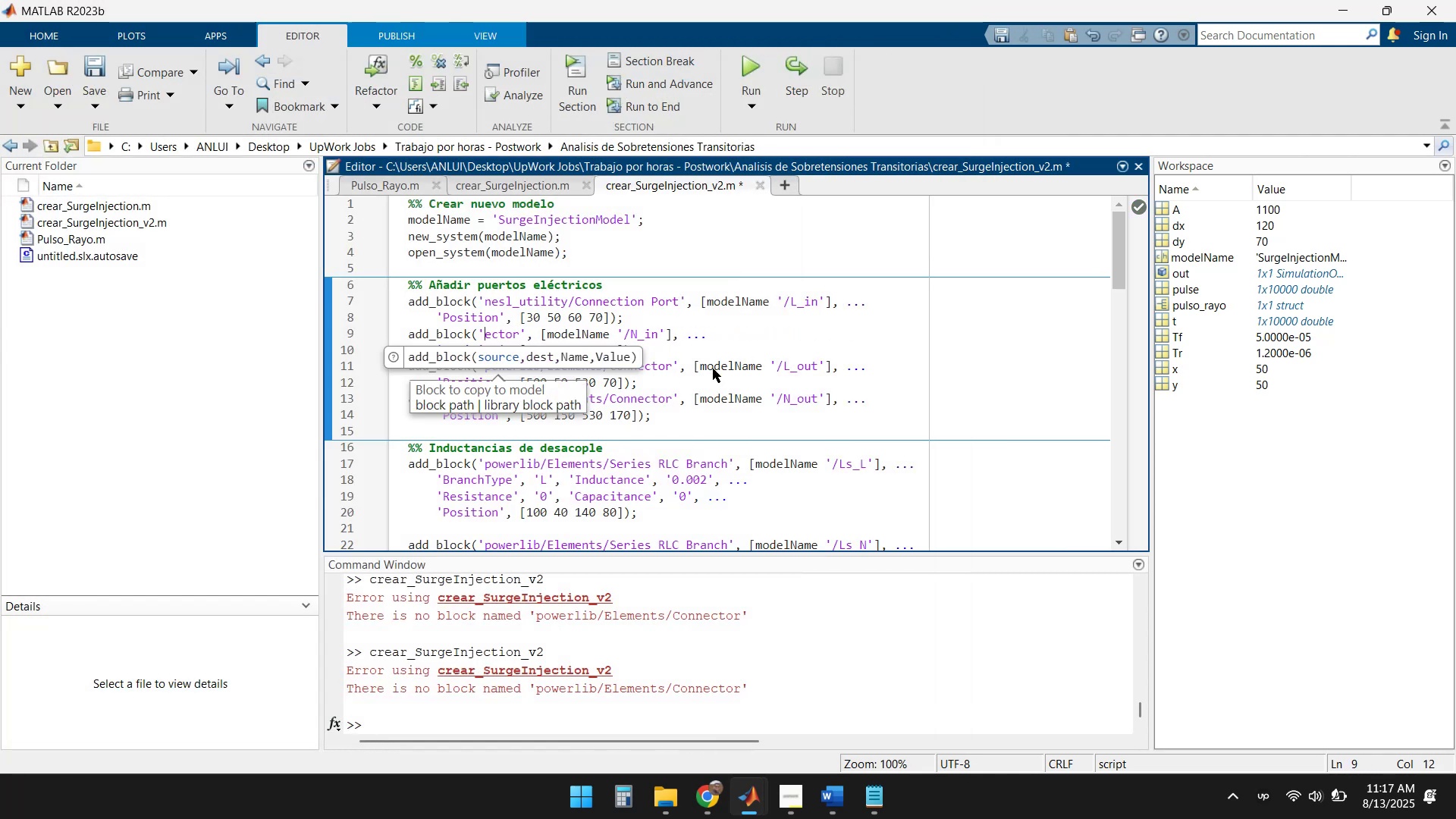 
key(Delete)
 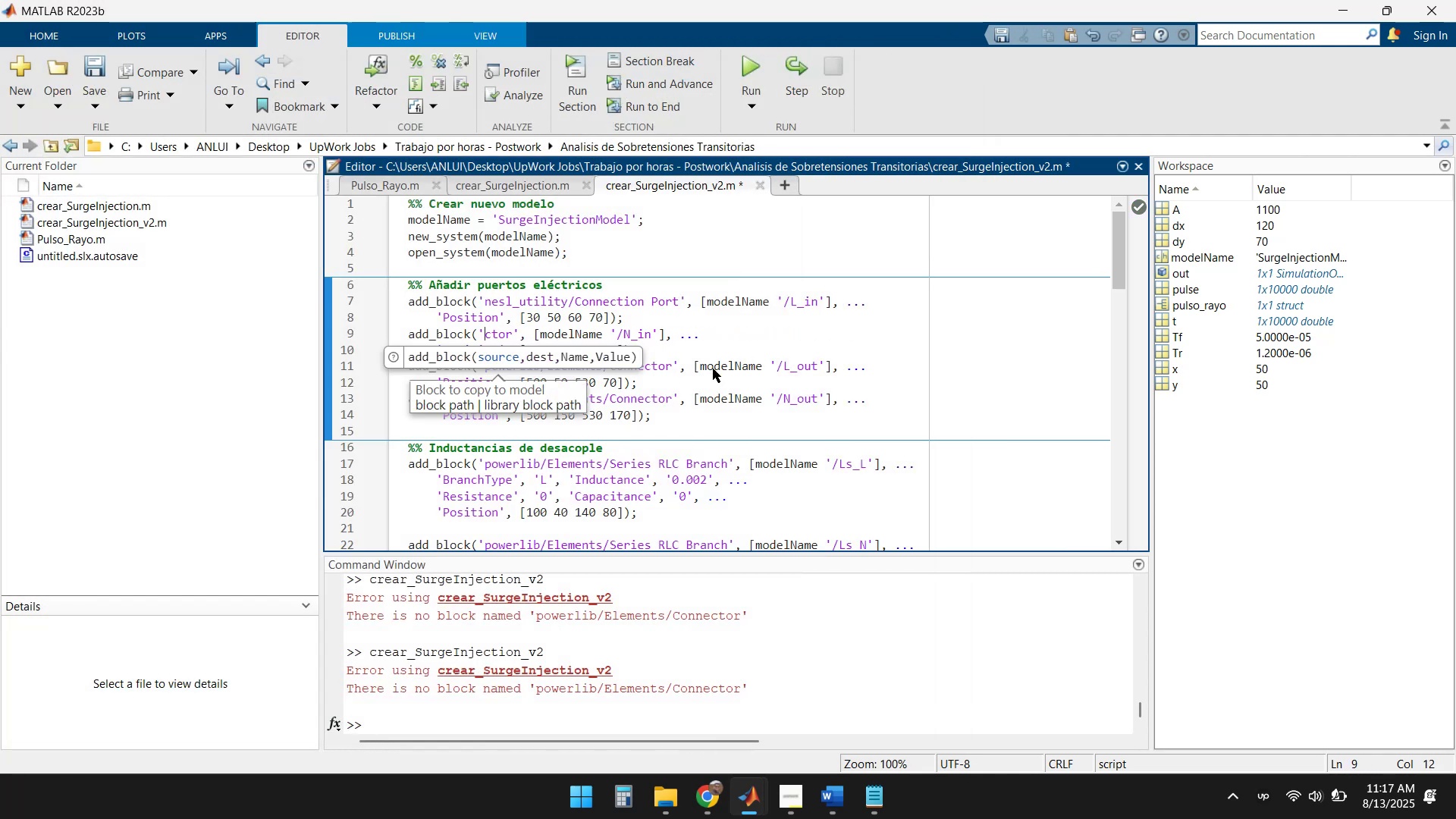 
key(Delete)
 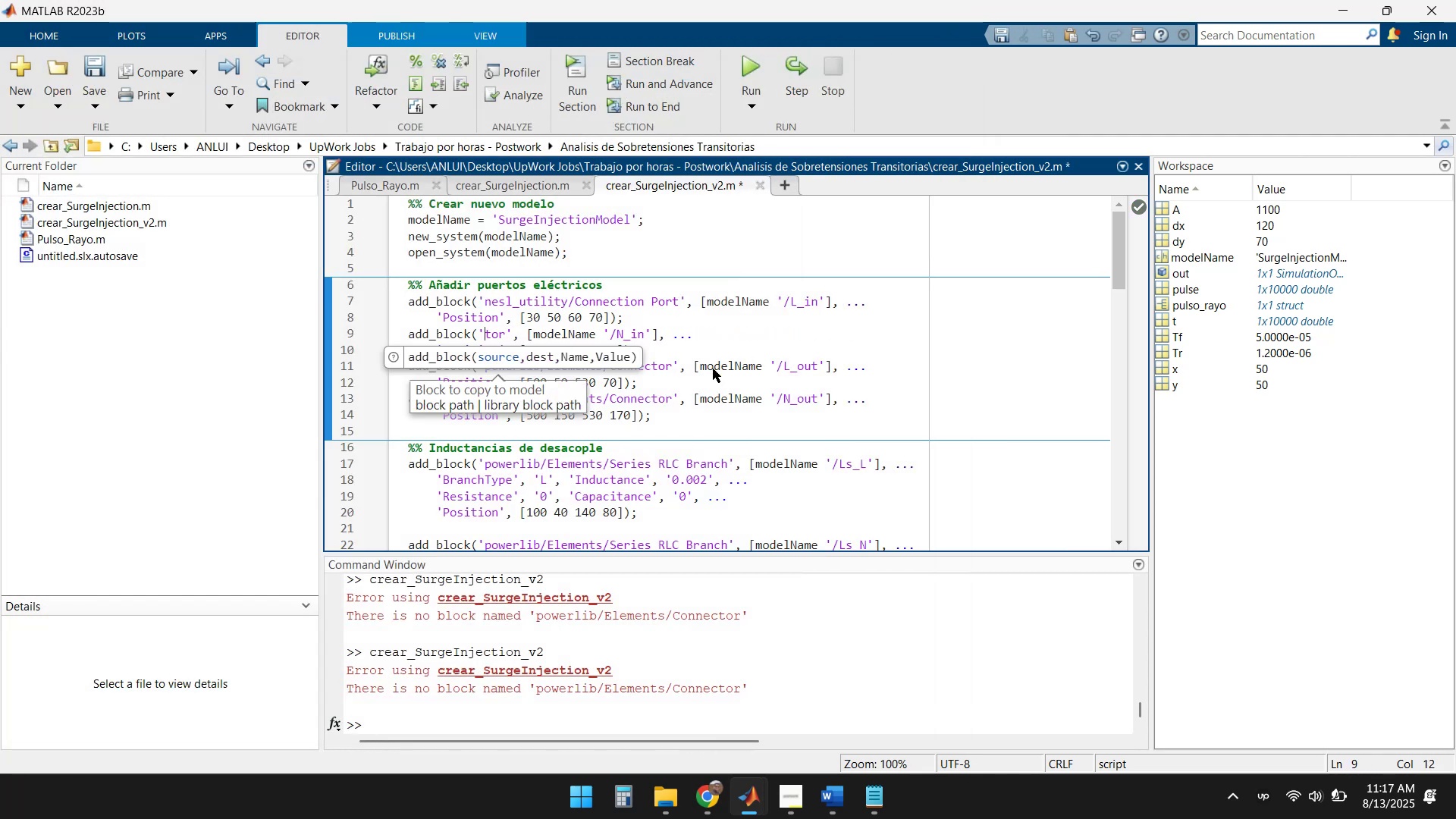 
key(Delete)
 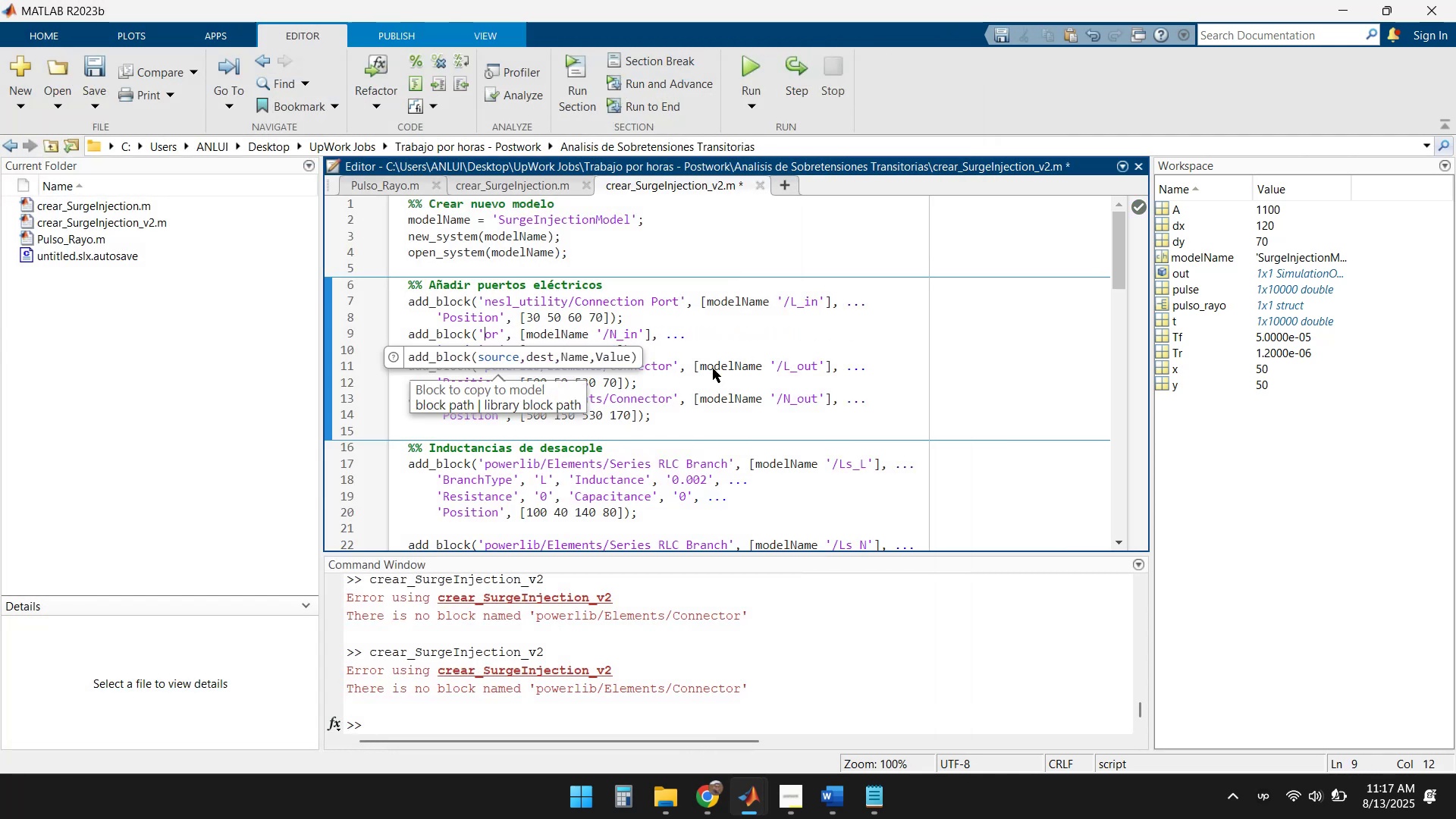 
key(Delete)
 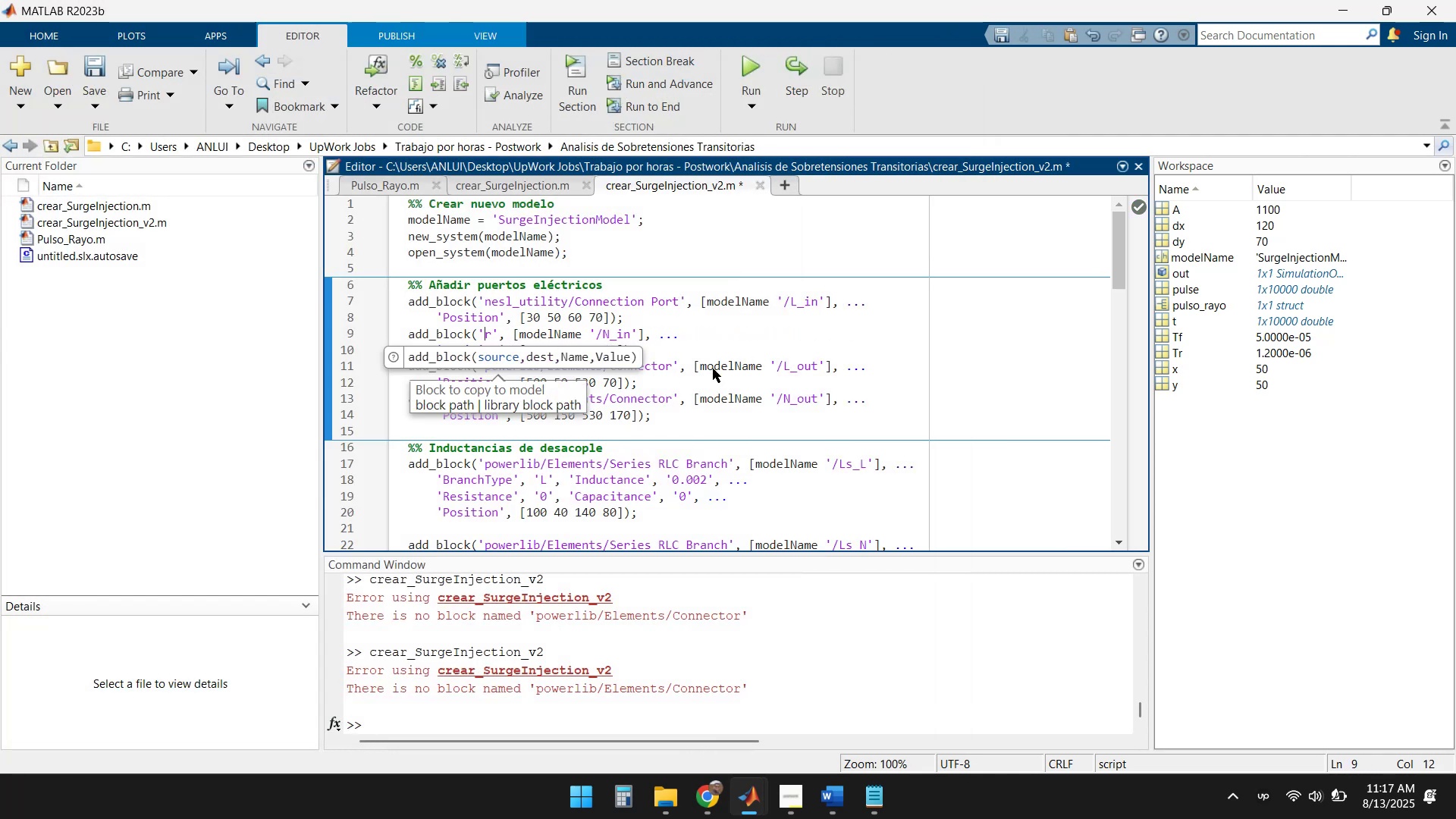 
key(Delete)
 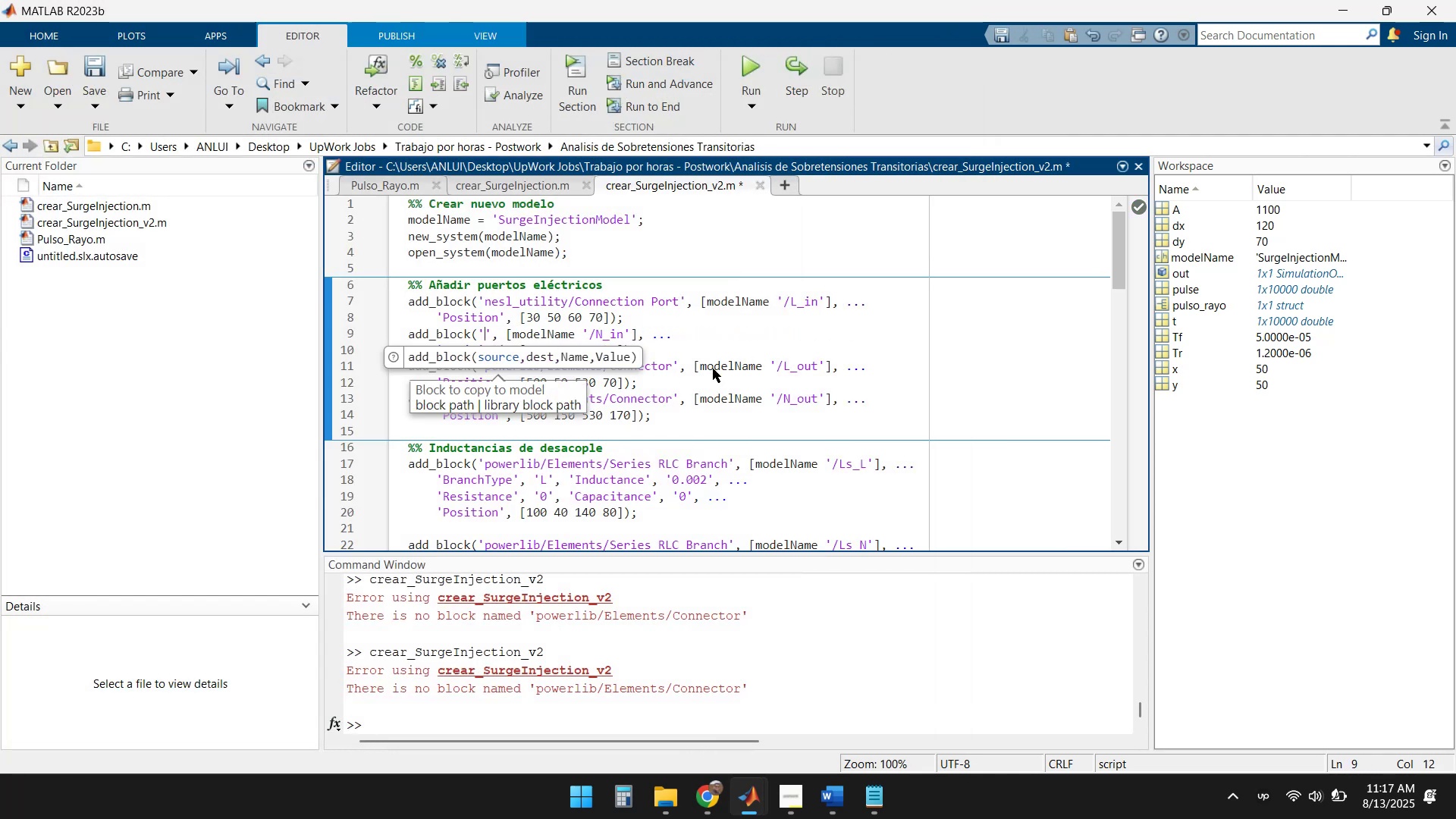 
key(Control+V)
 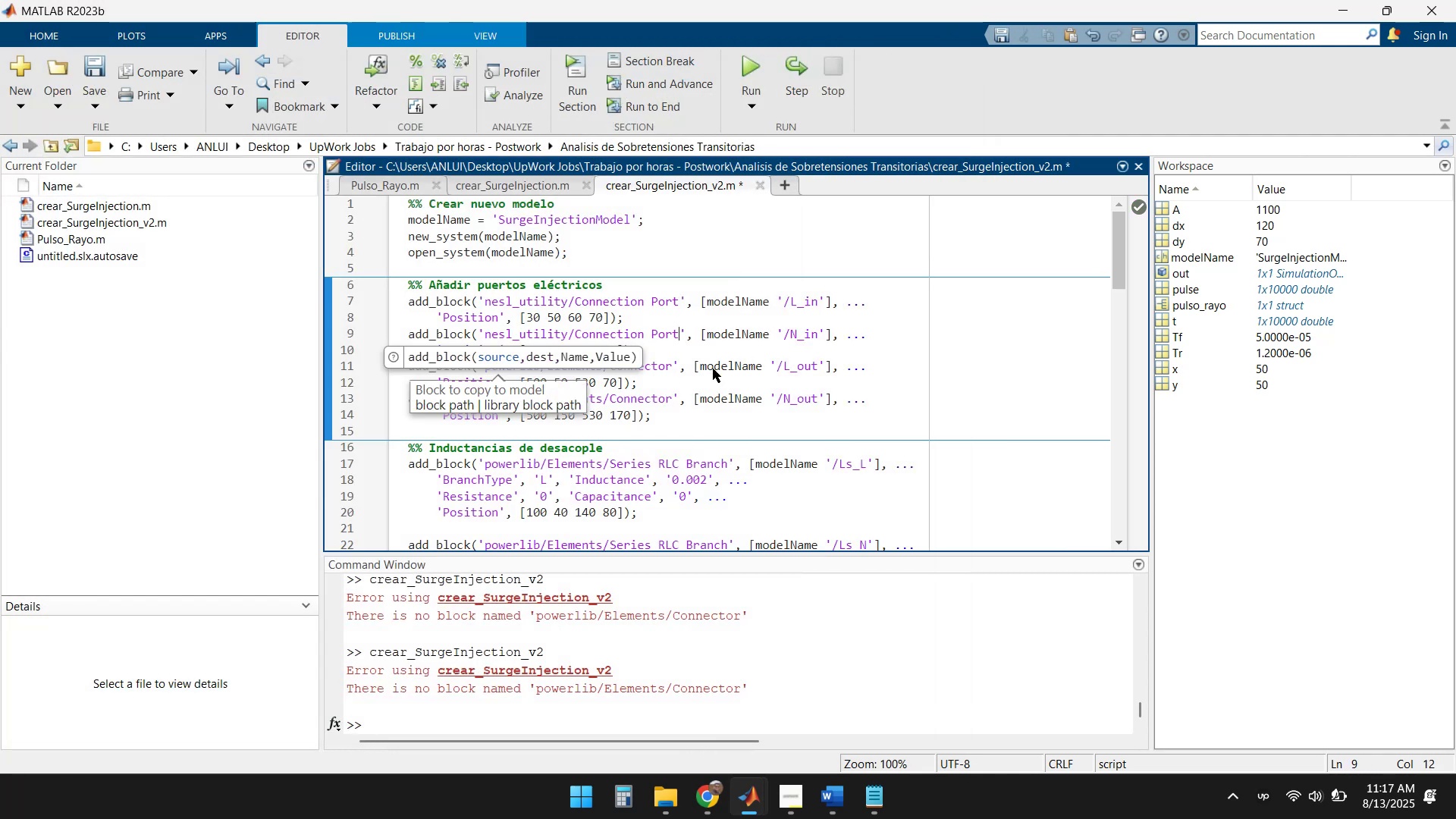 
key(ArrowDown)
 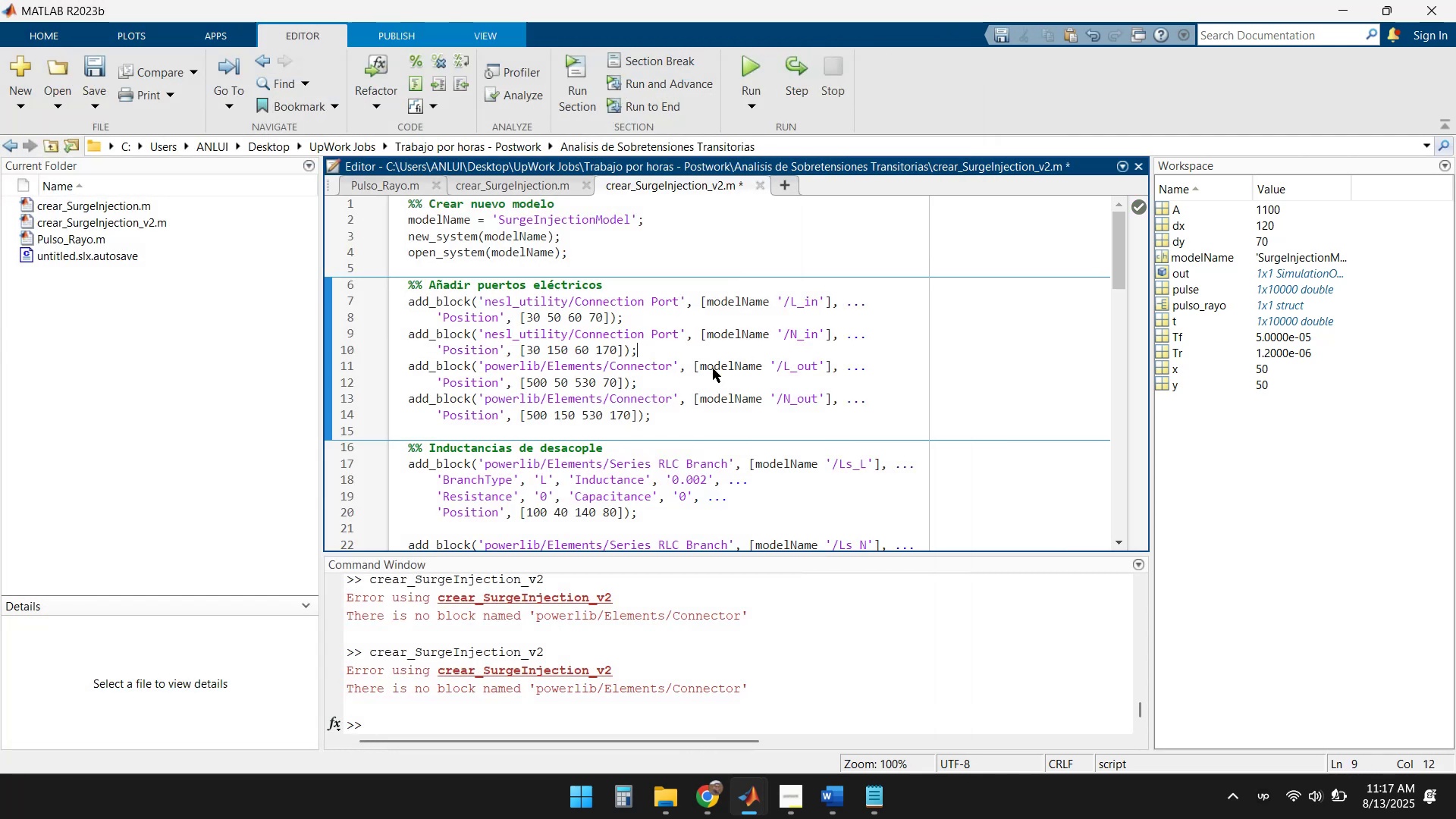 
key(ArrowDown)
 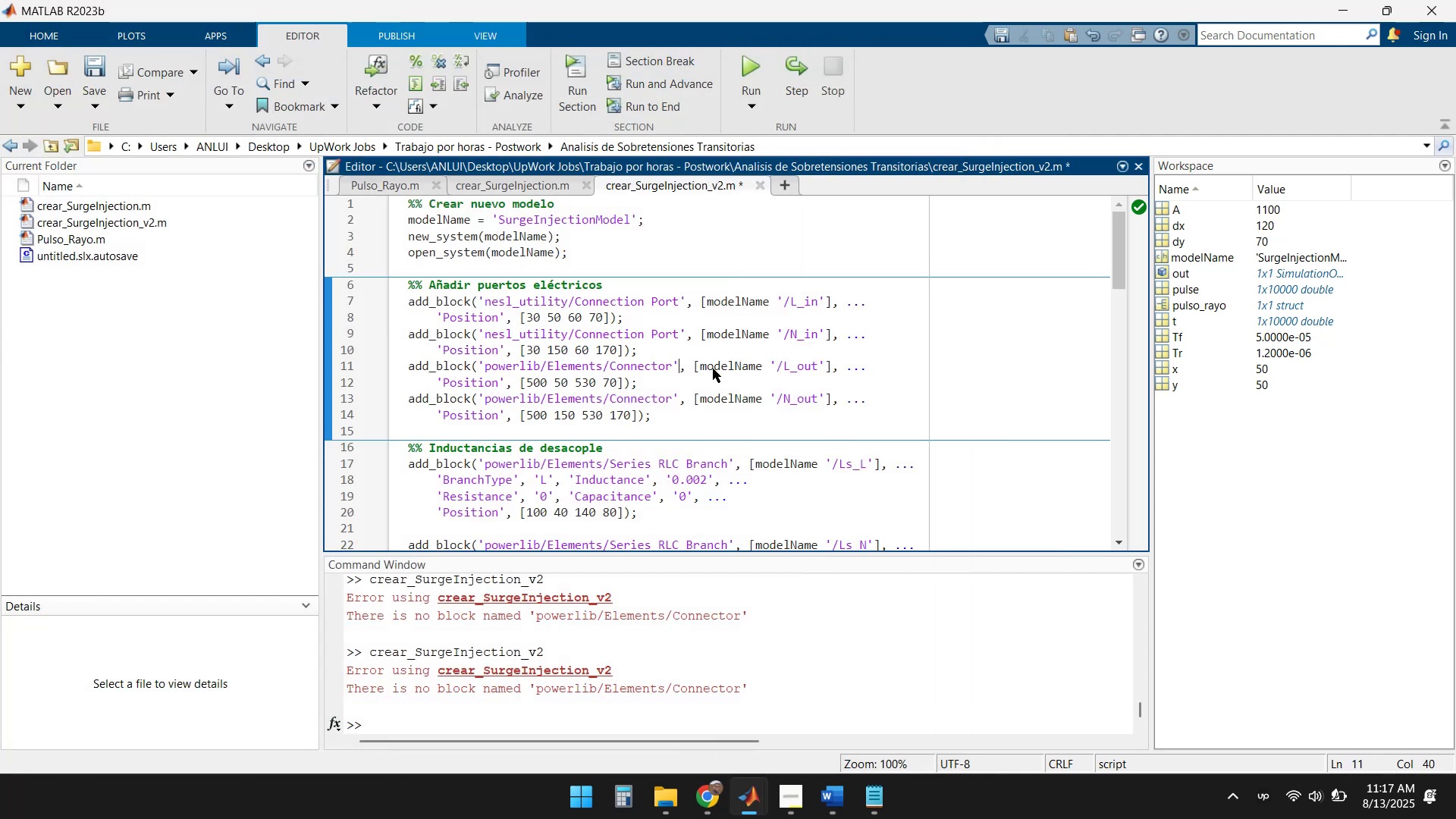 
key(ArrowLeft)
 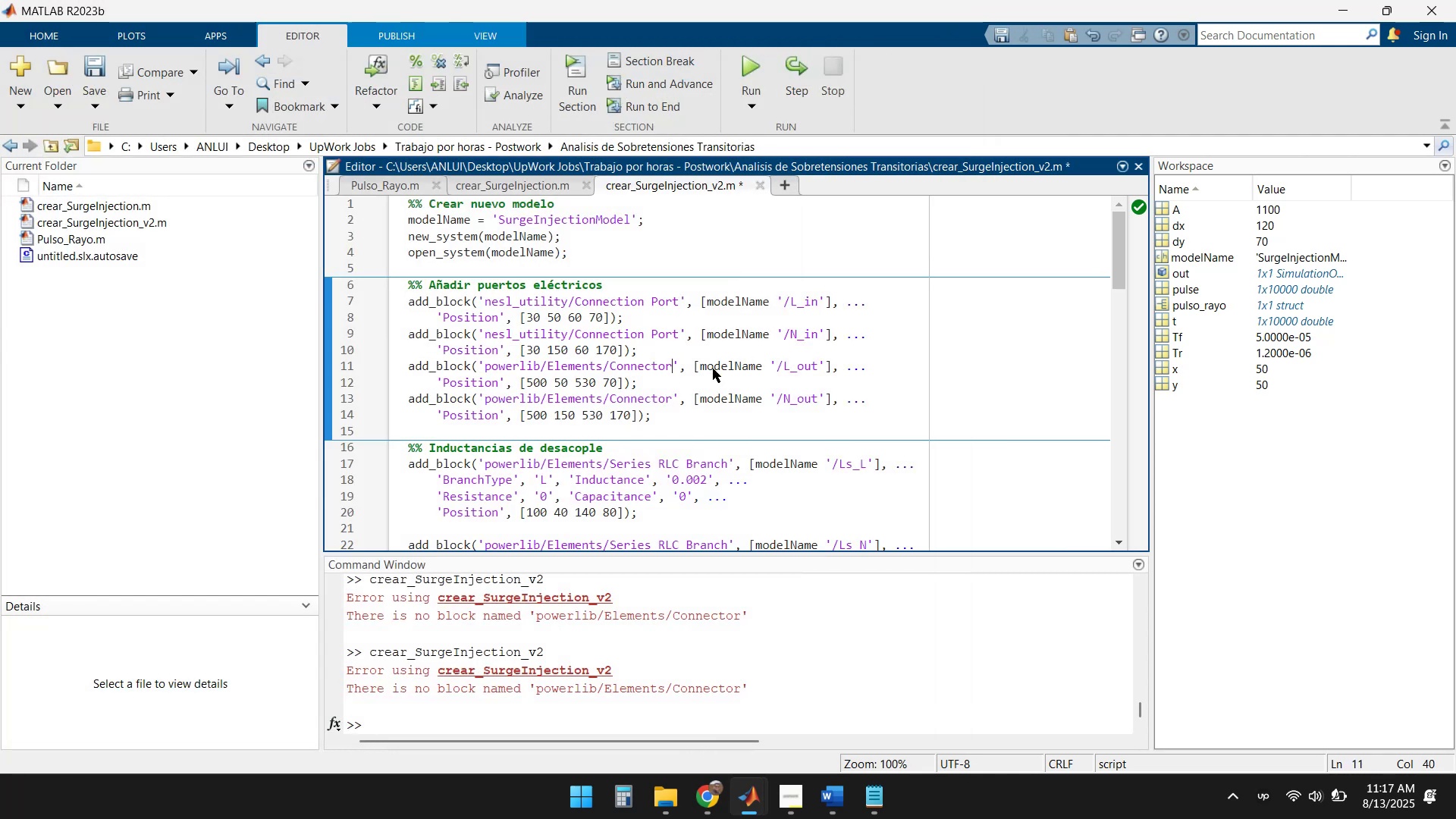 
hold_key(key=ArrowLeft, duration=1.25)
 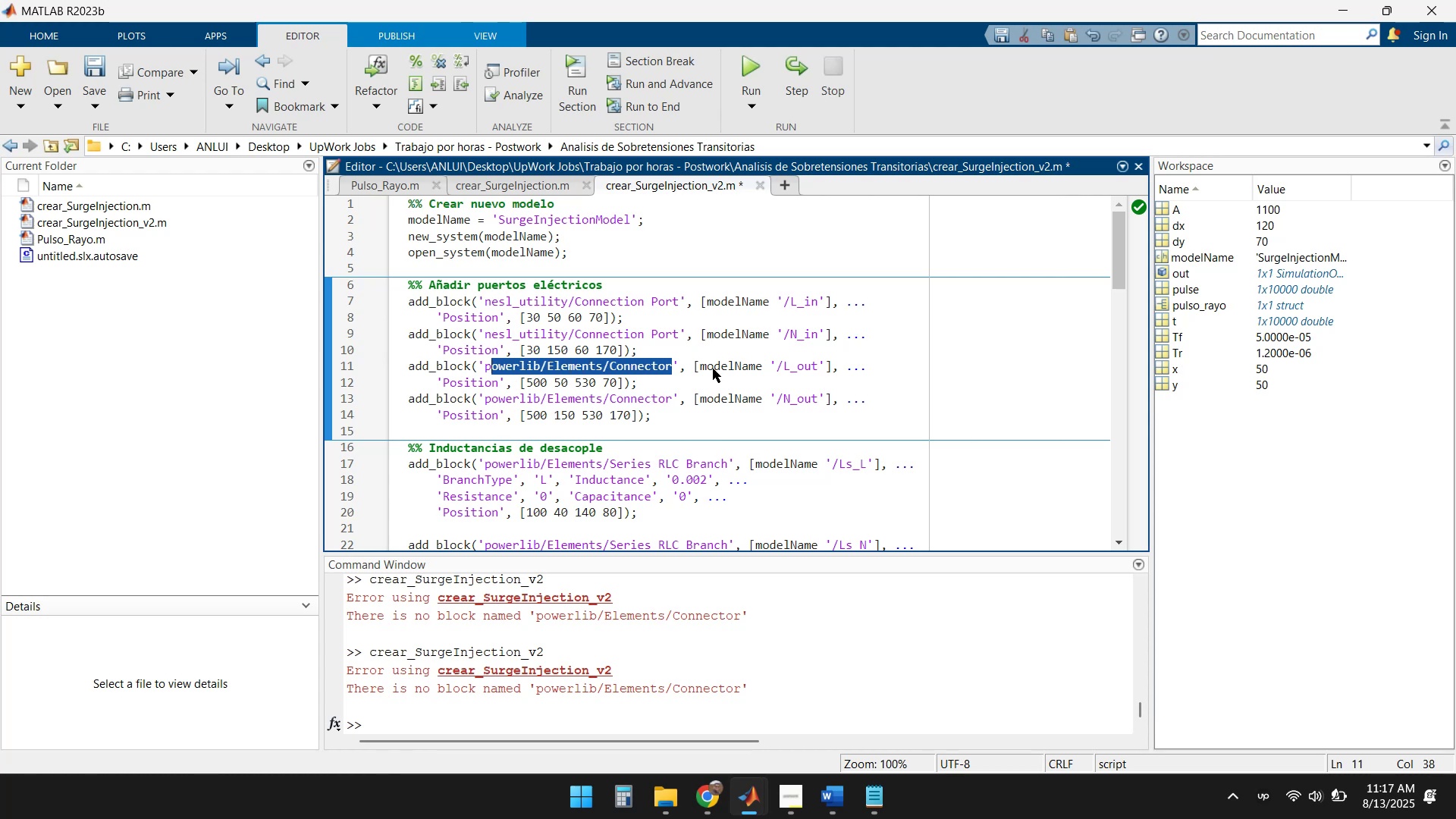 
key(Shift+ArrowLeft)
 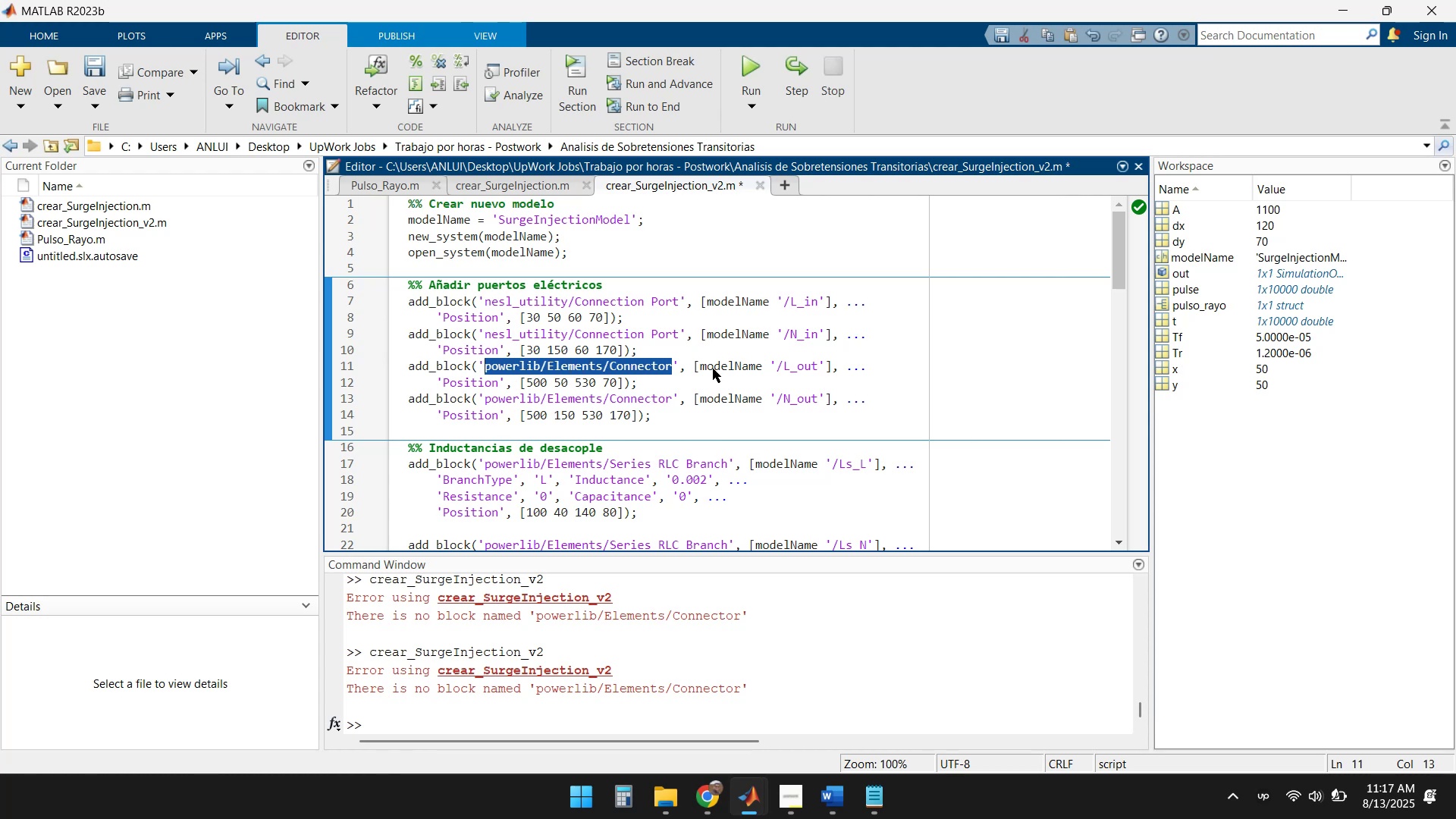 
key(Control+ControlLeft)
 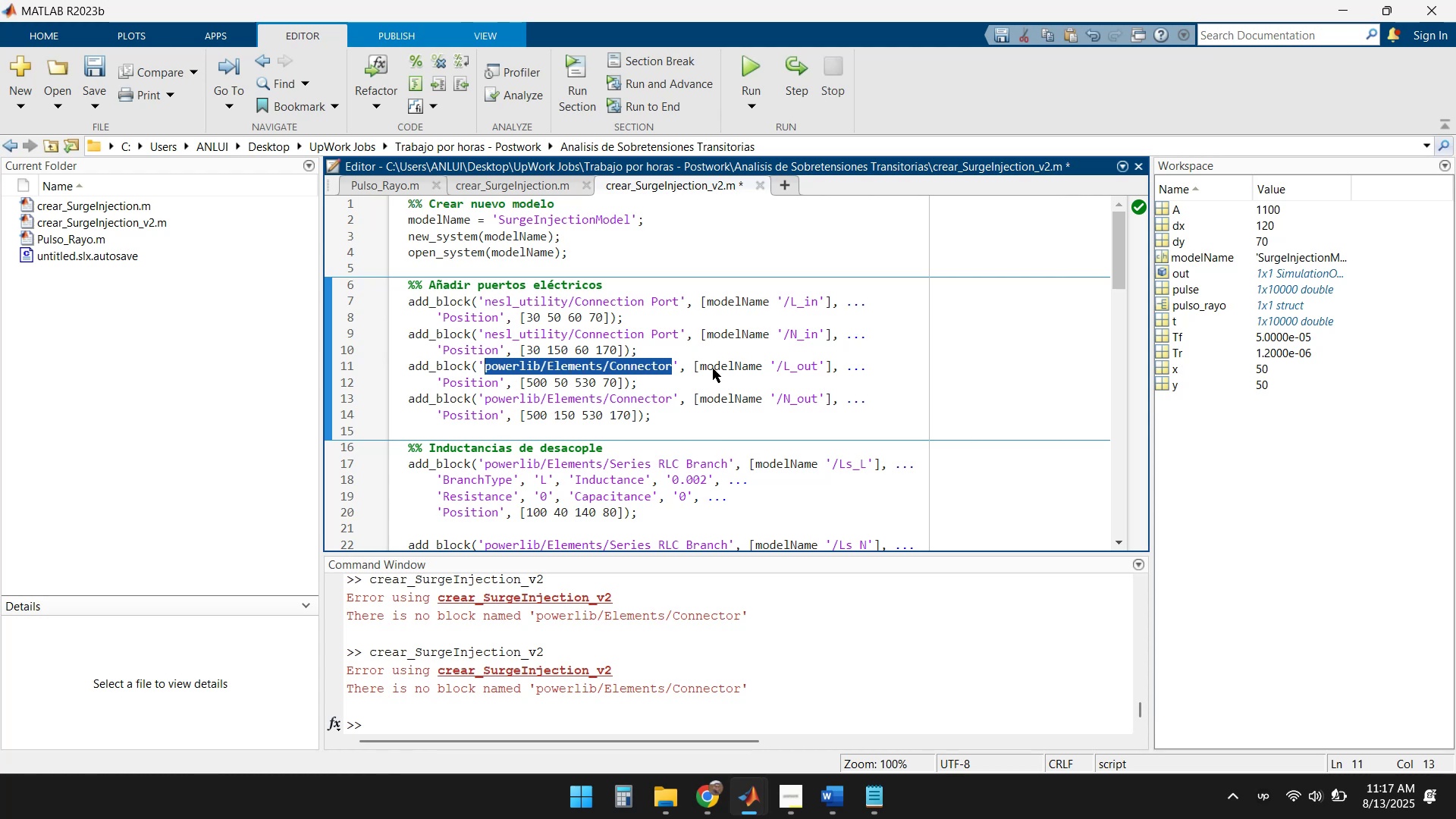 
key(Control+V)
 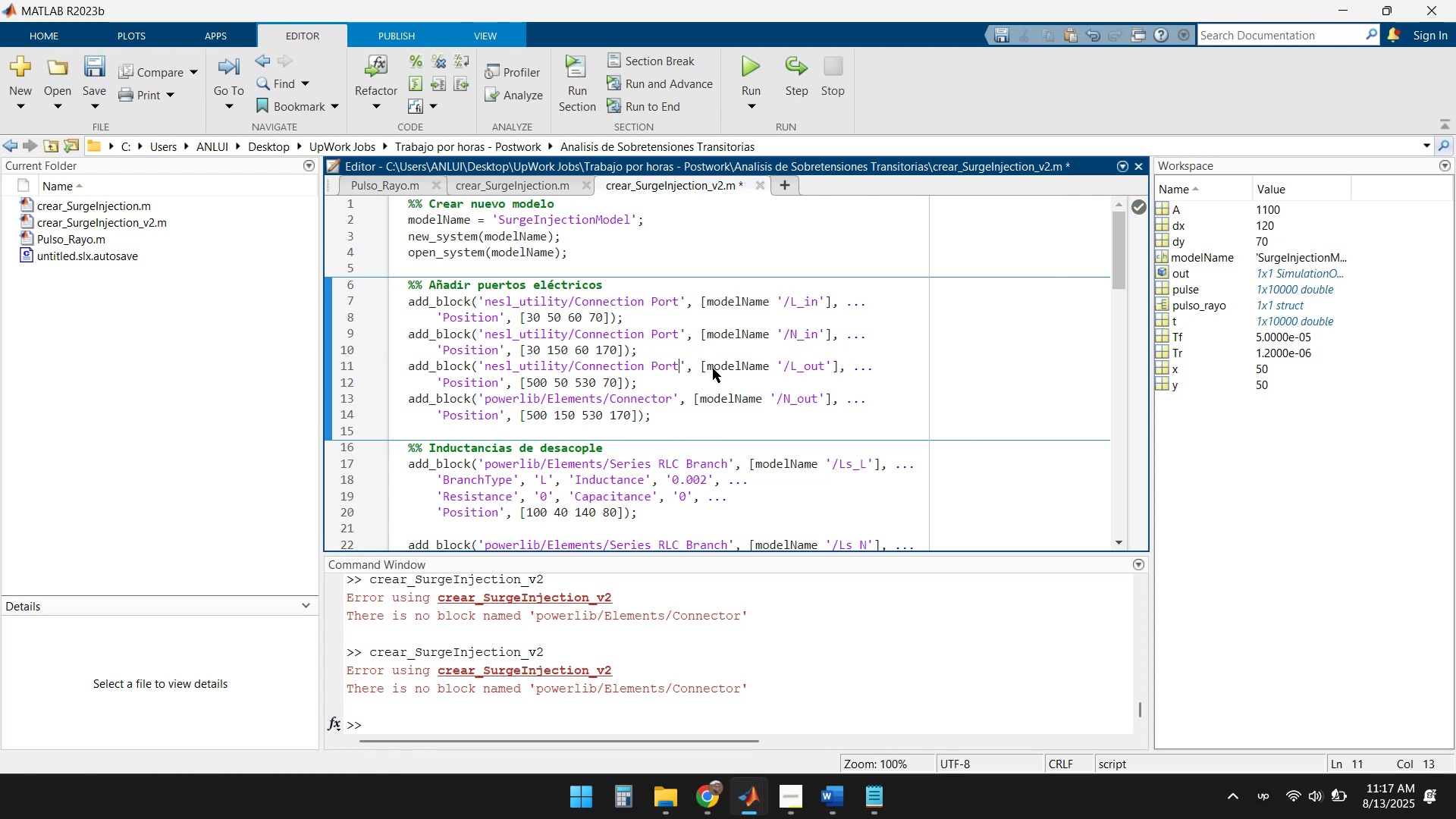 
key(ArrowDown)
 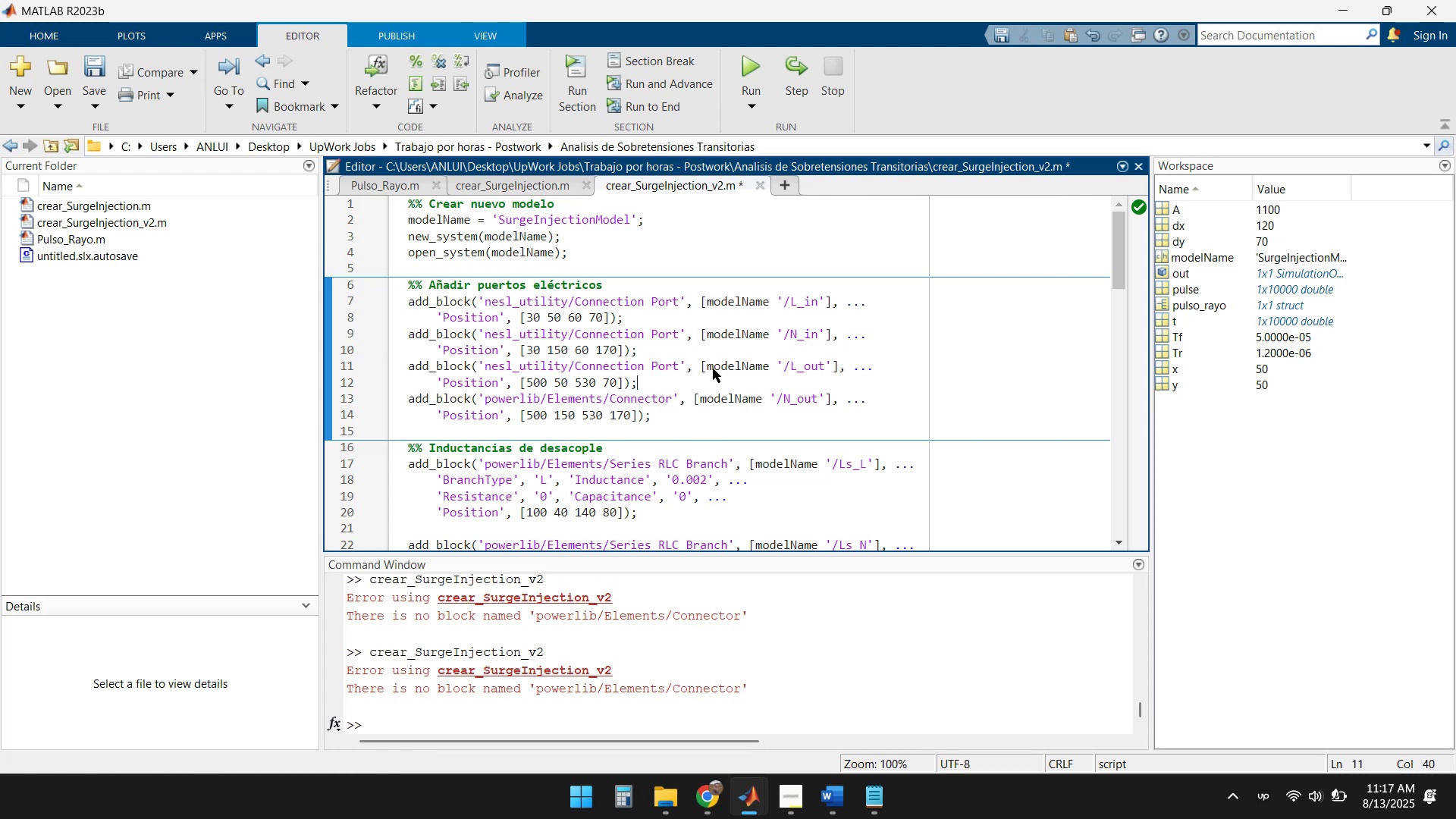 
key(ArrowDown)
 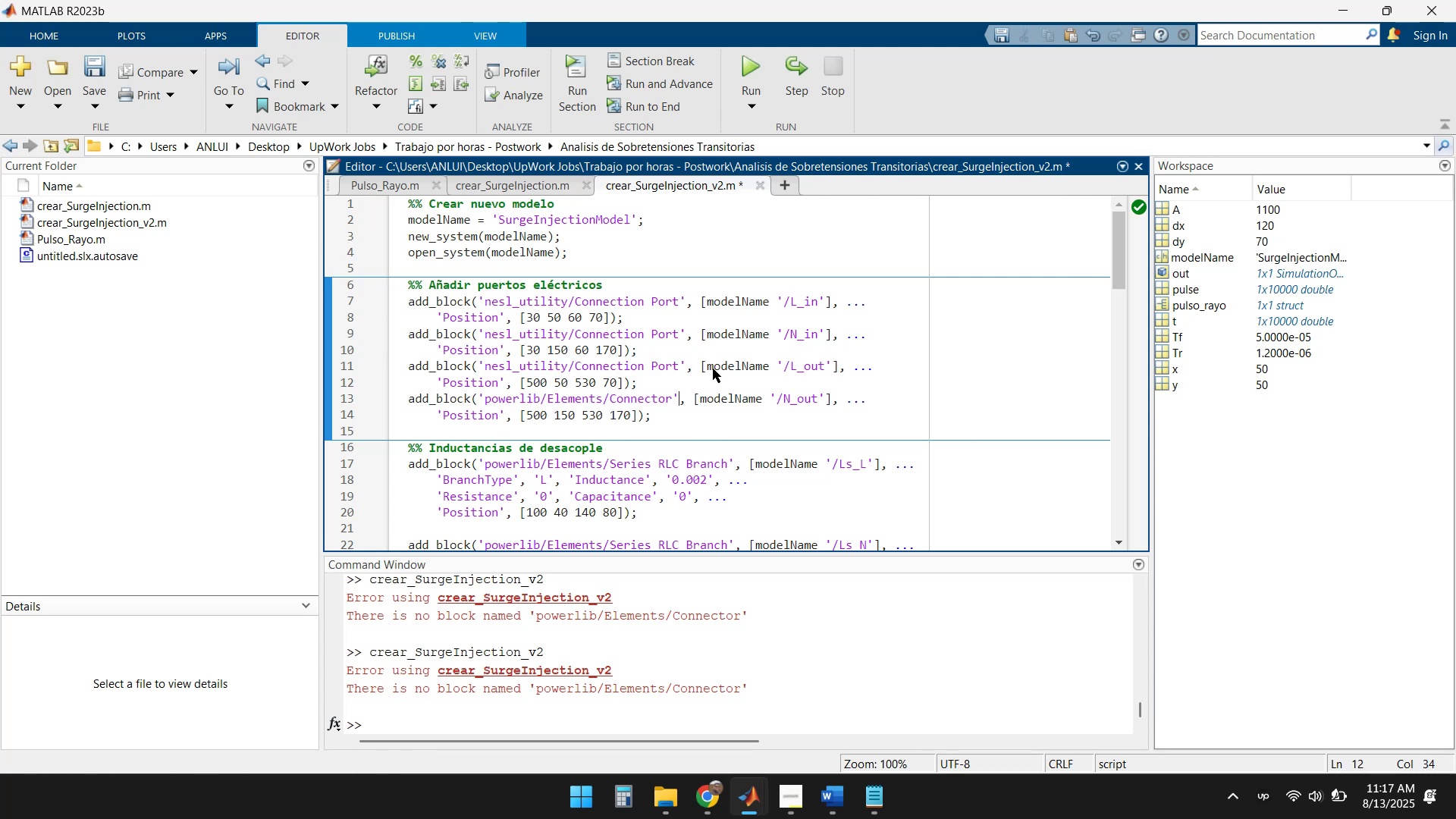 
key(ArrowRight)
 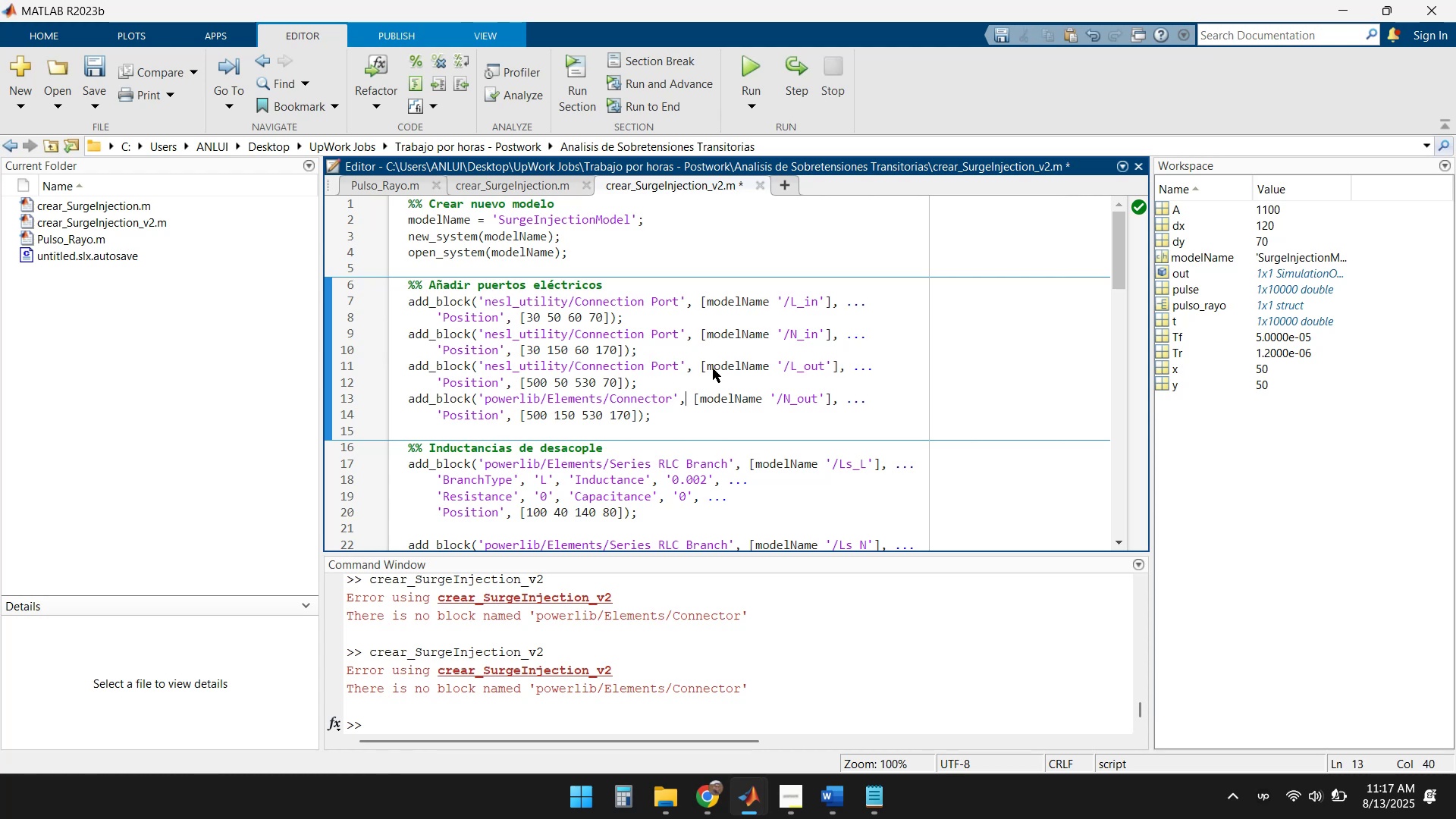 
key(ArrowLeft)
 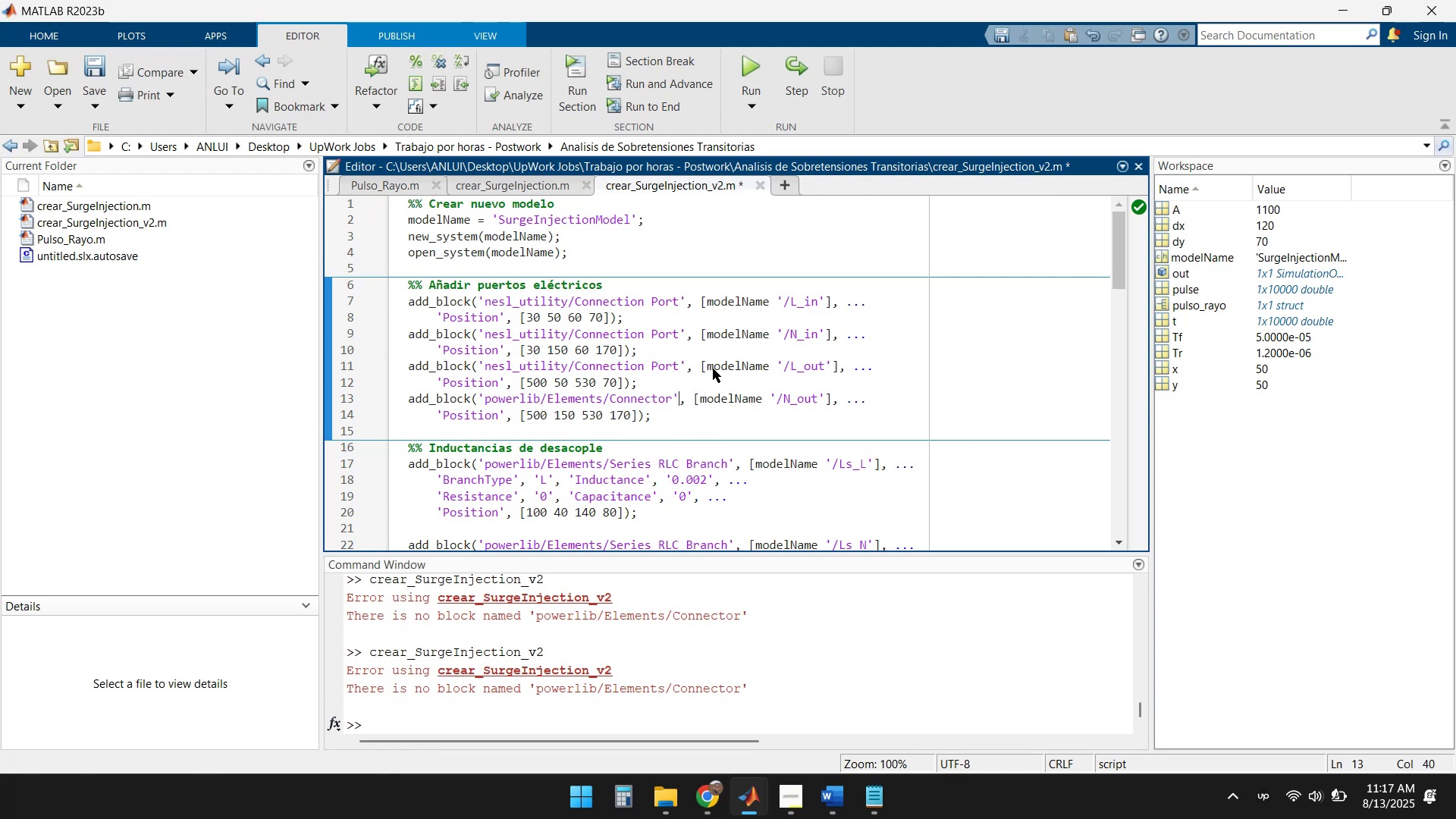 
key(ArrowLeft)
 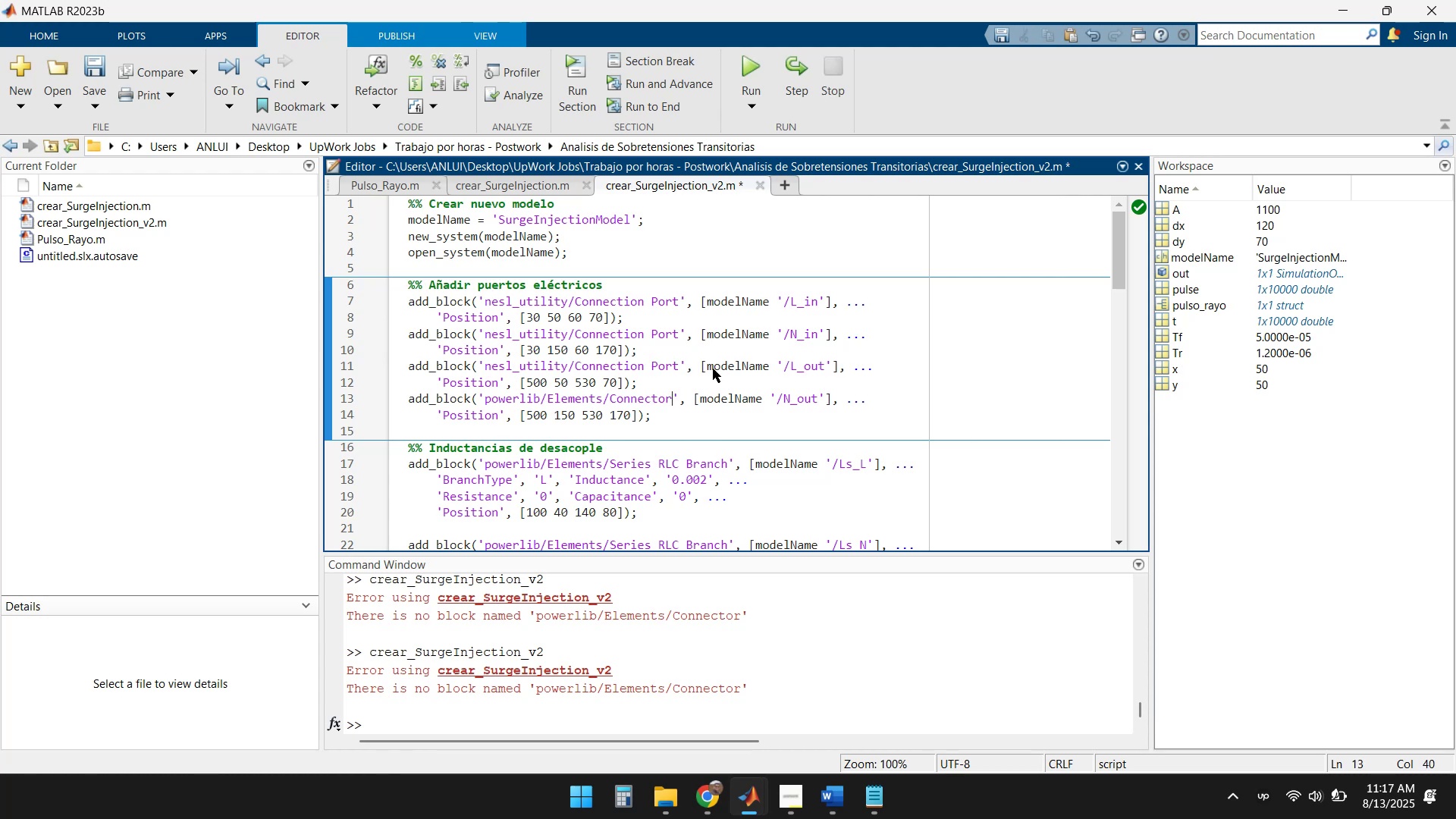 
hold_key(key=ArrowLeft, duration=1.24)
 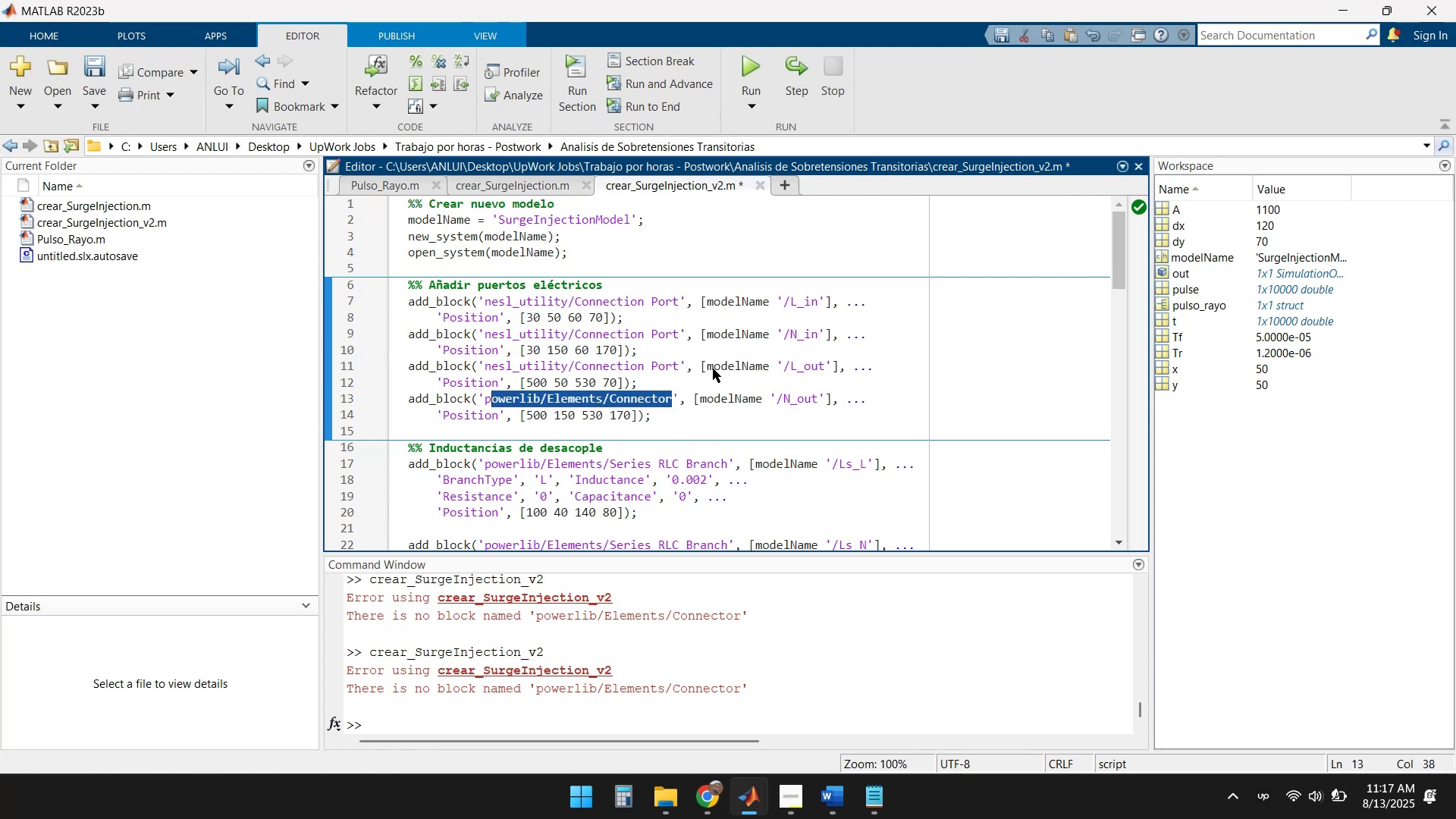 
key(Shift+ArrowLeft)
 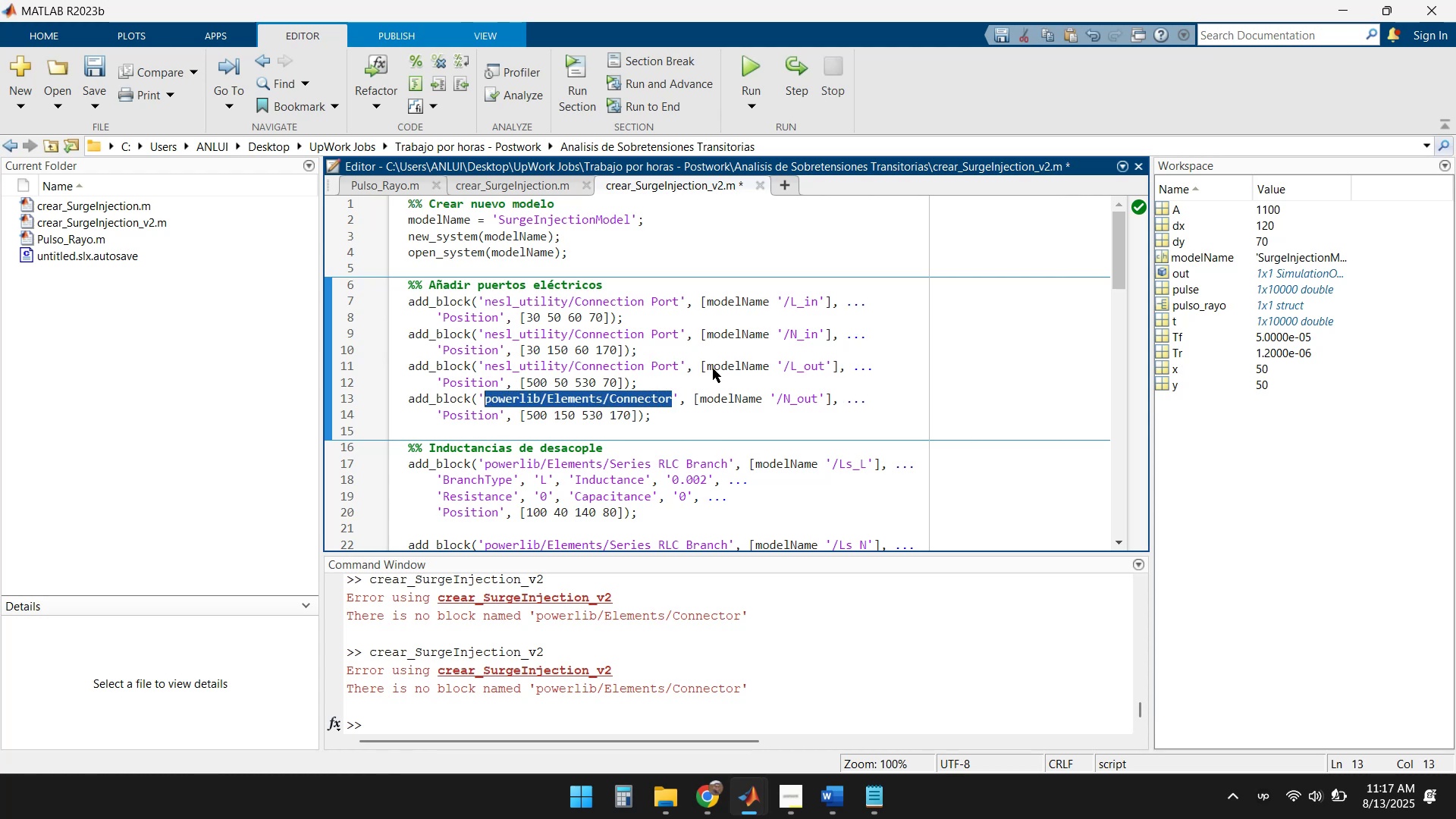 
key(Control+ControlLeft)
 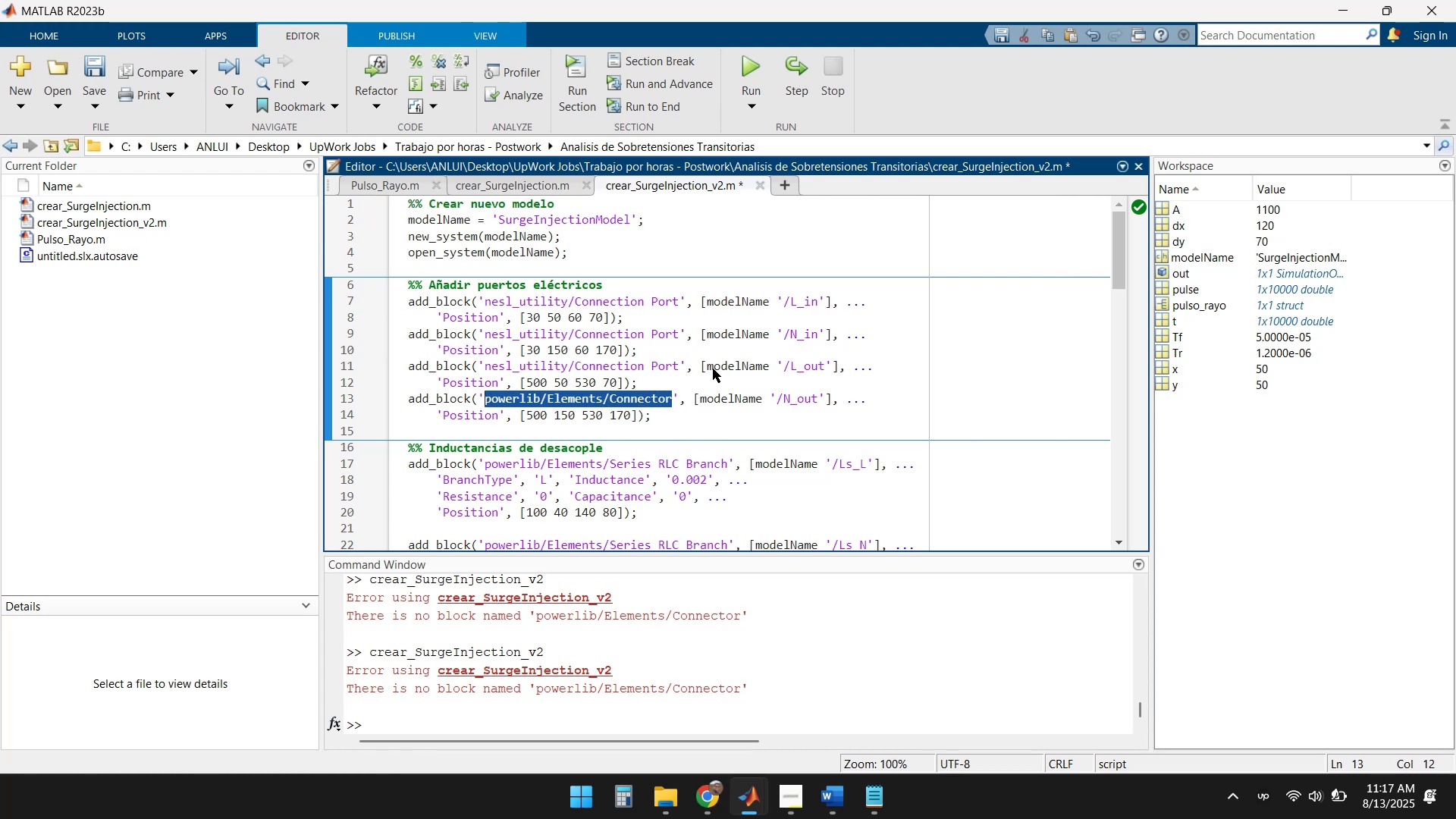 
key(Control+V)
 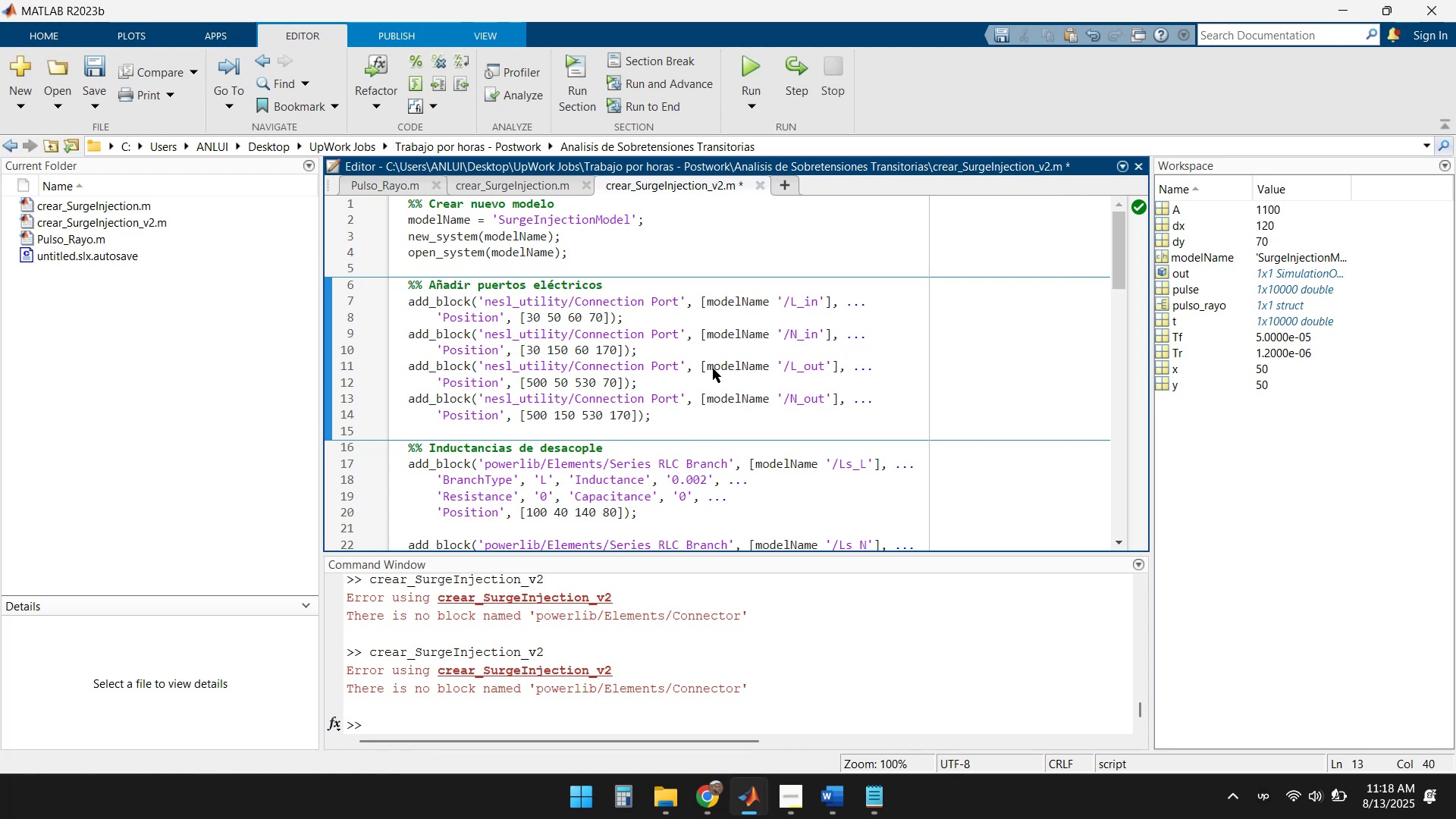 
wait(22.01)
 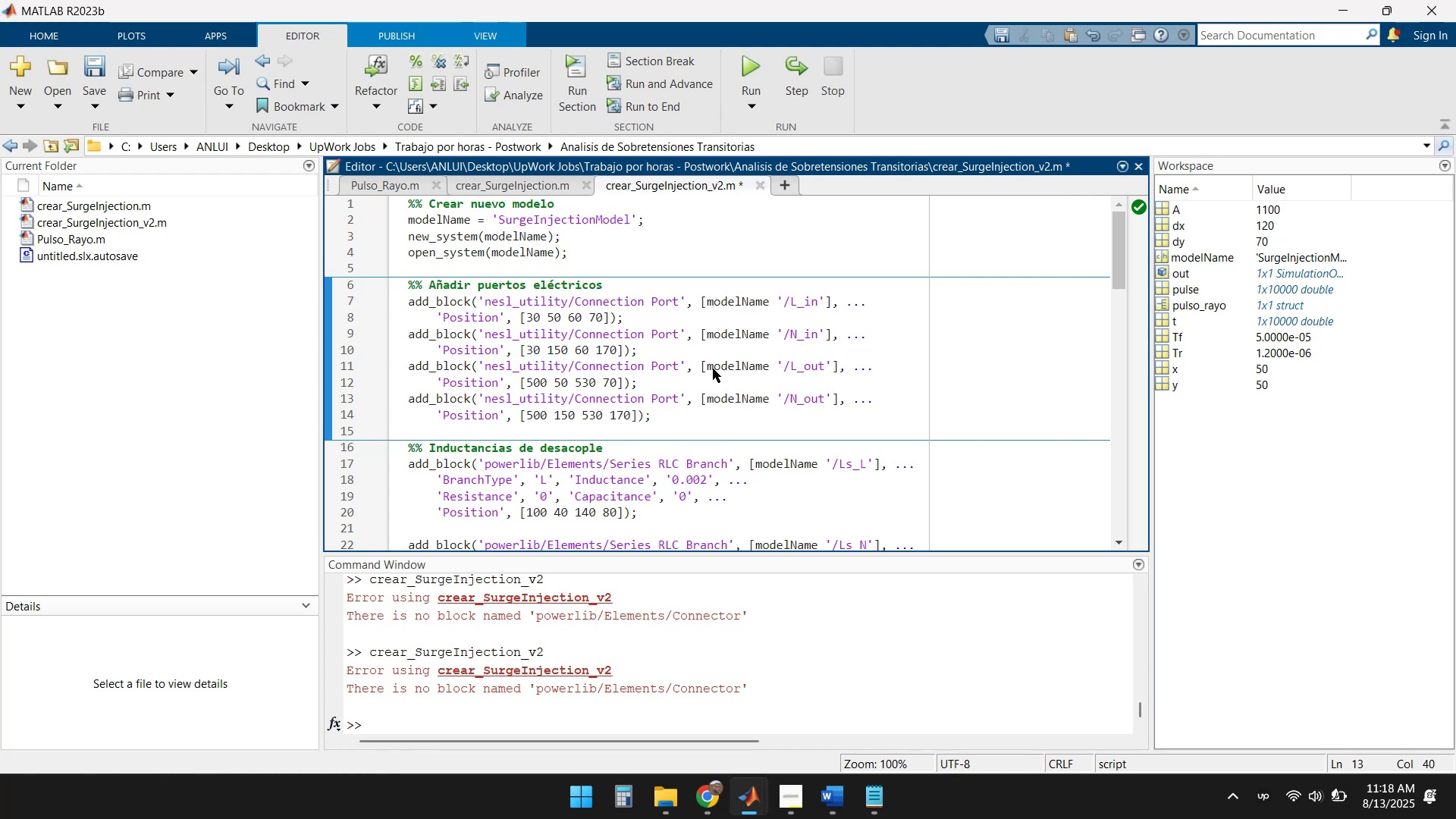 
left_click([745, 65])
 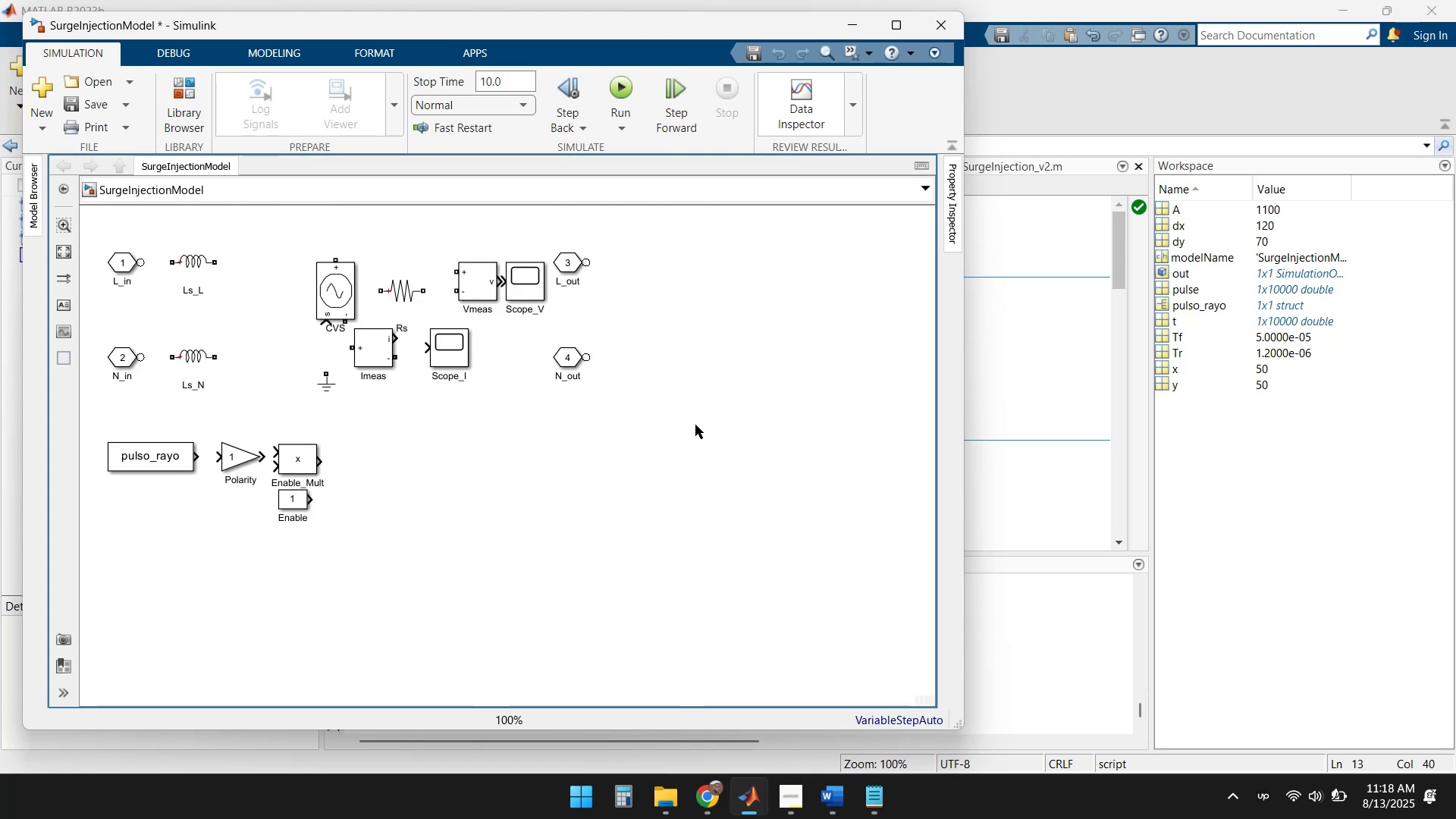 
wait(5.73)
 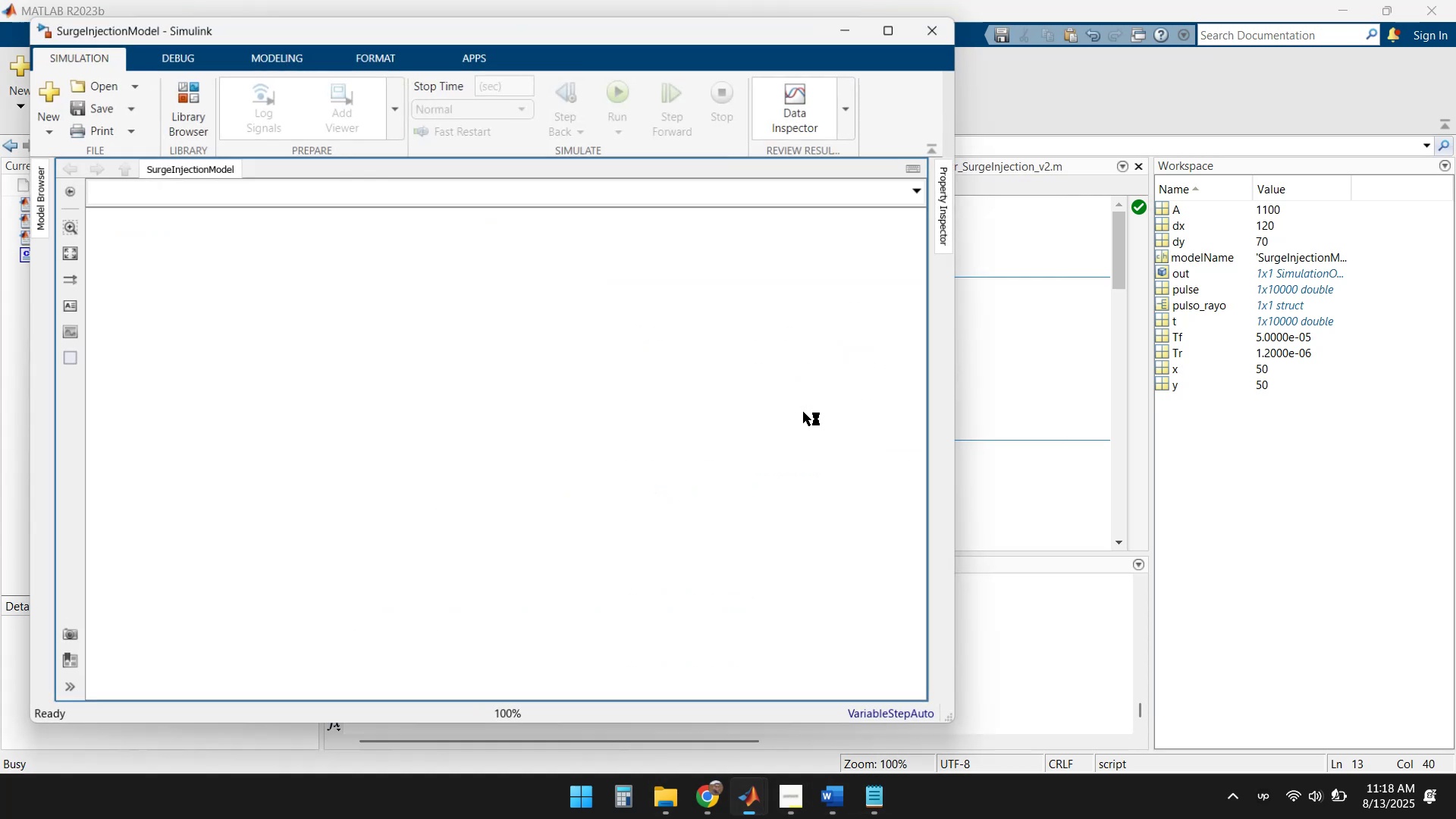 
left_click_drag(start_coordinate=[595, 24], to_coordinate=[726, 28])
 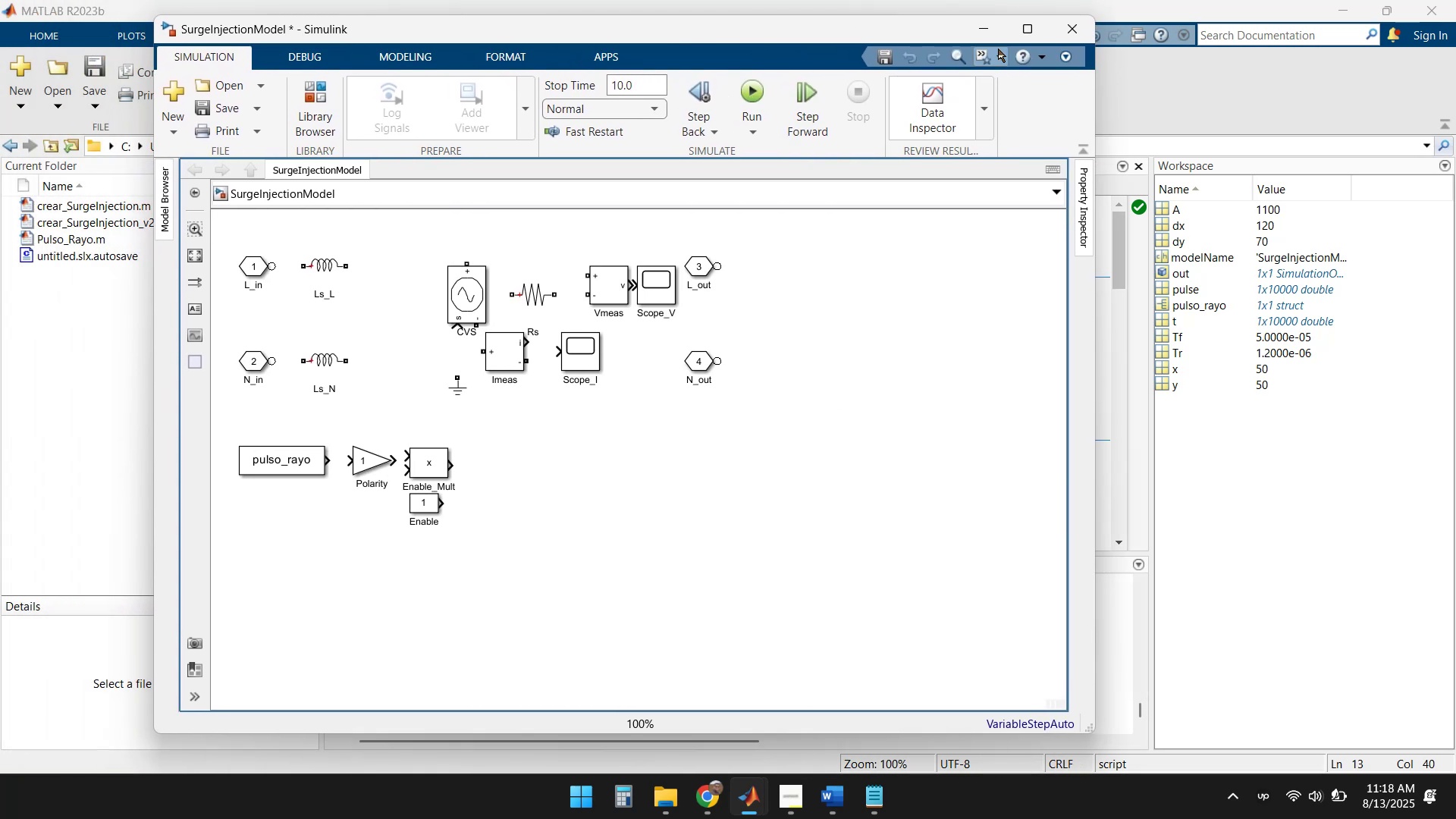 
left_click([1021, 33])
 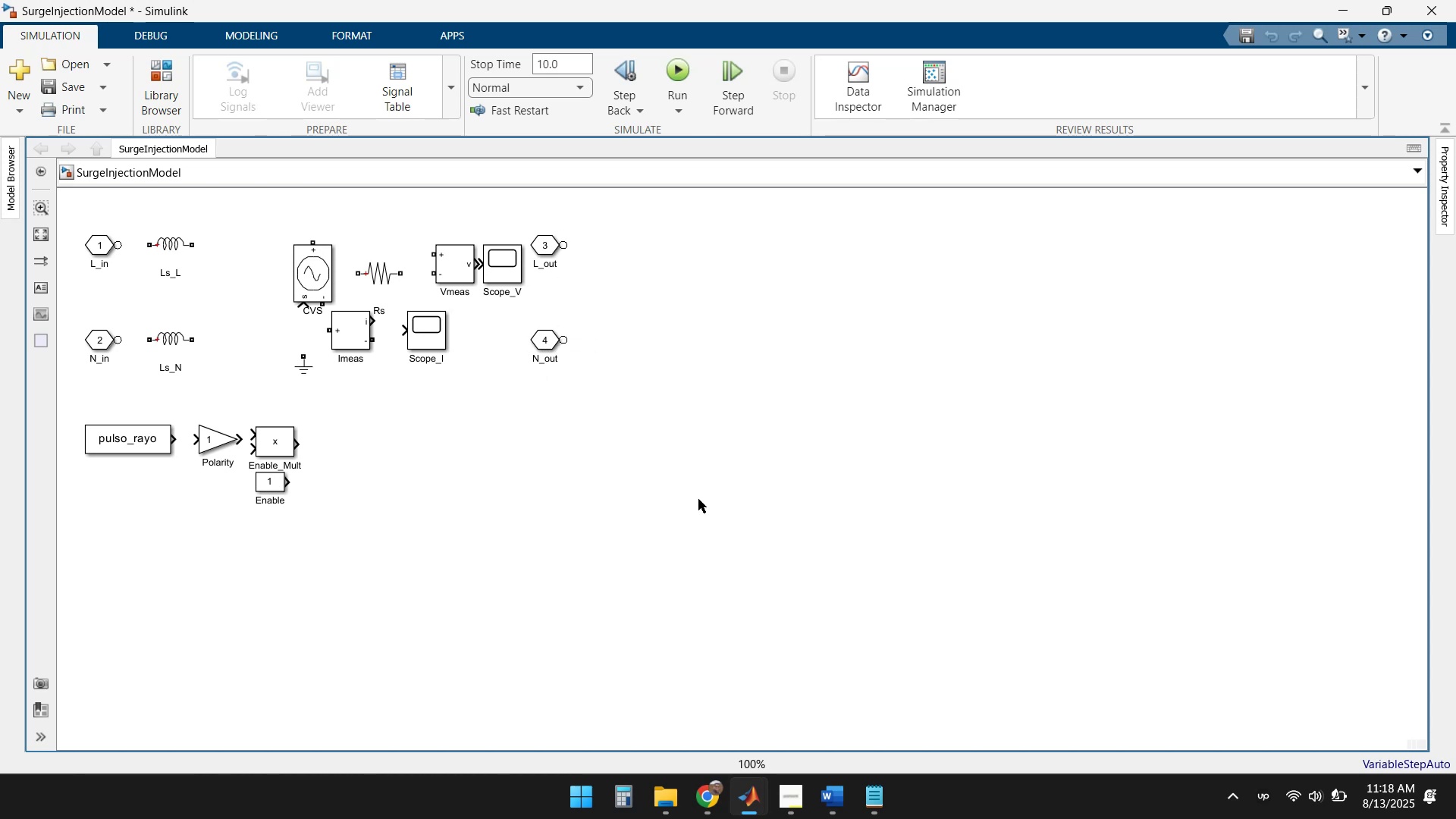 
wait(12.76)
 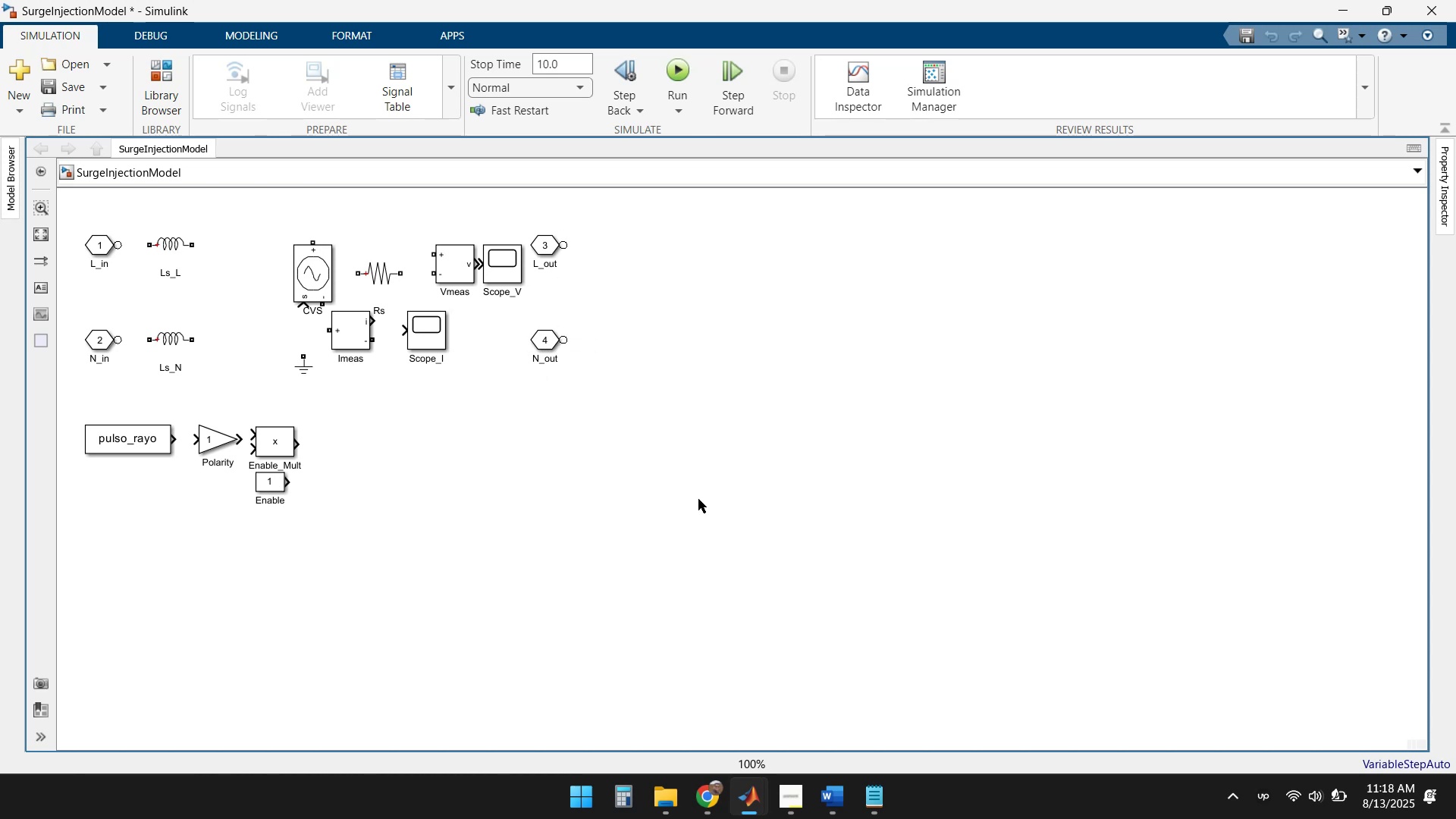 
left_click([547, 242])
 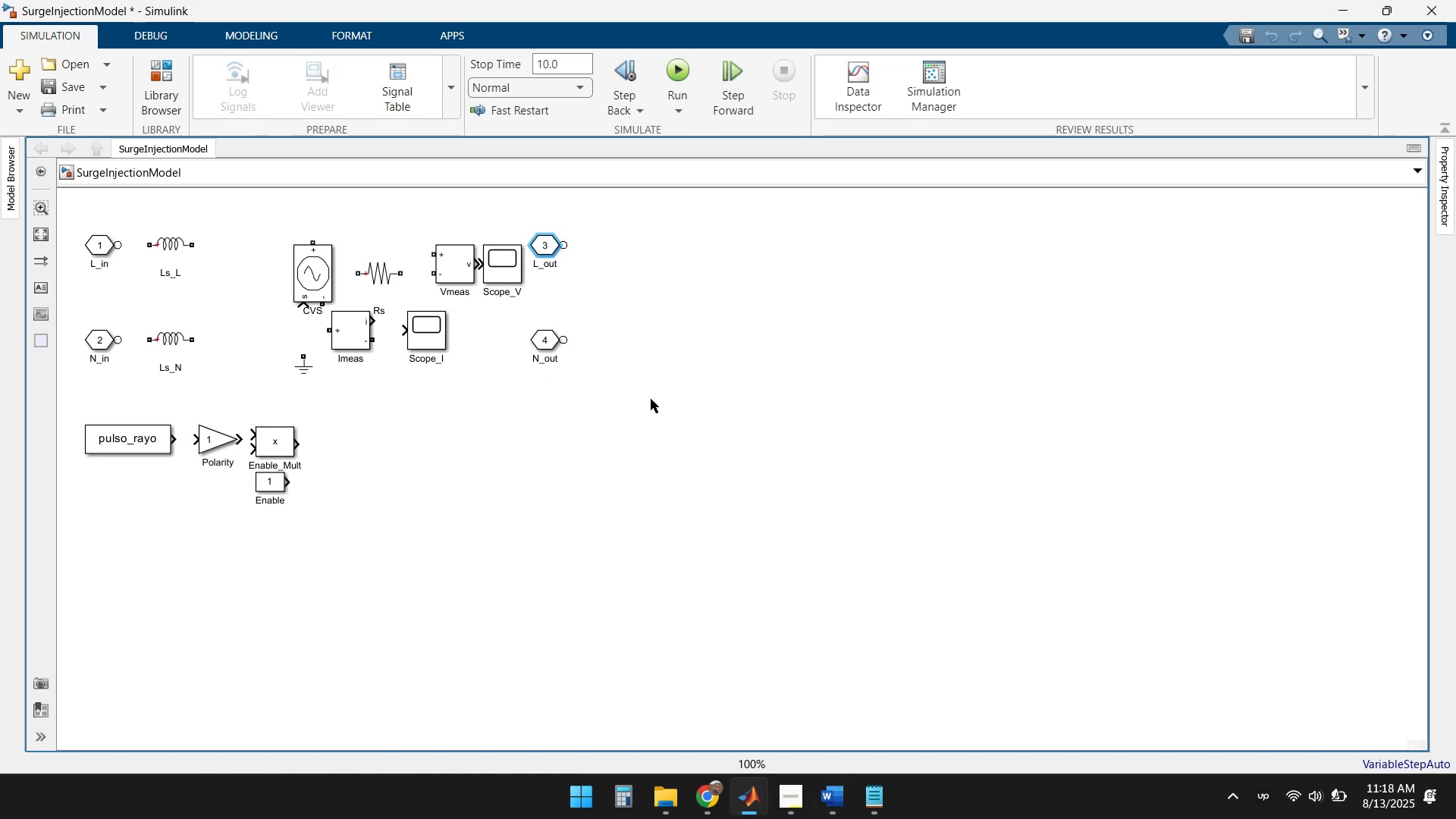 
key(Control+R)
 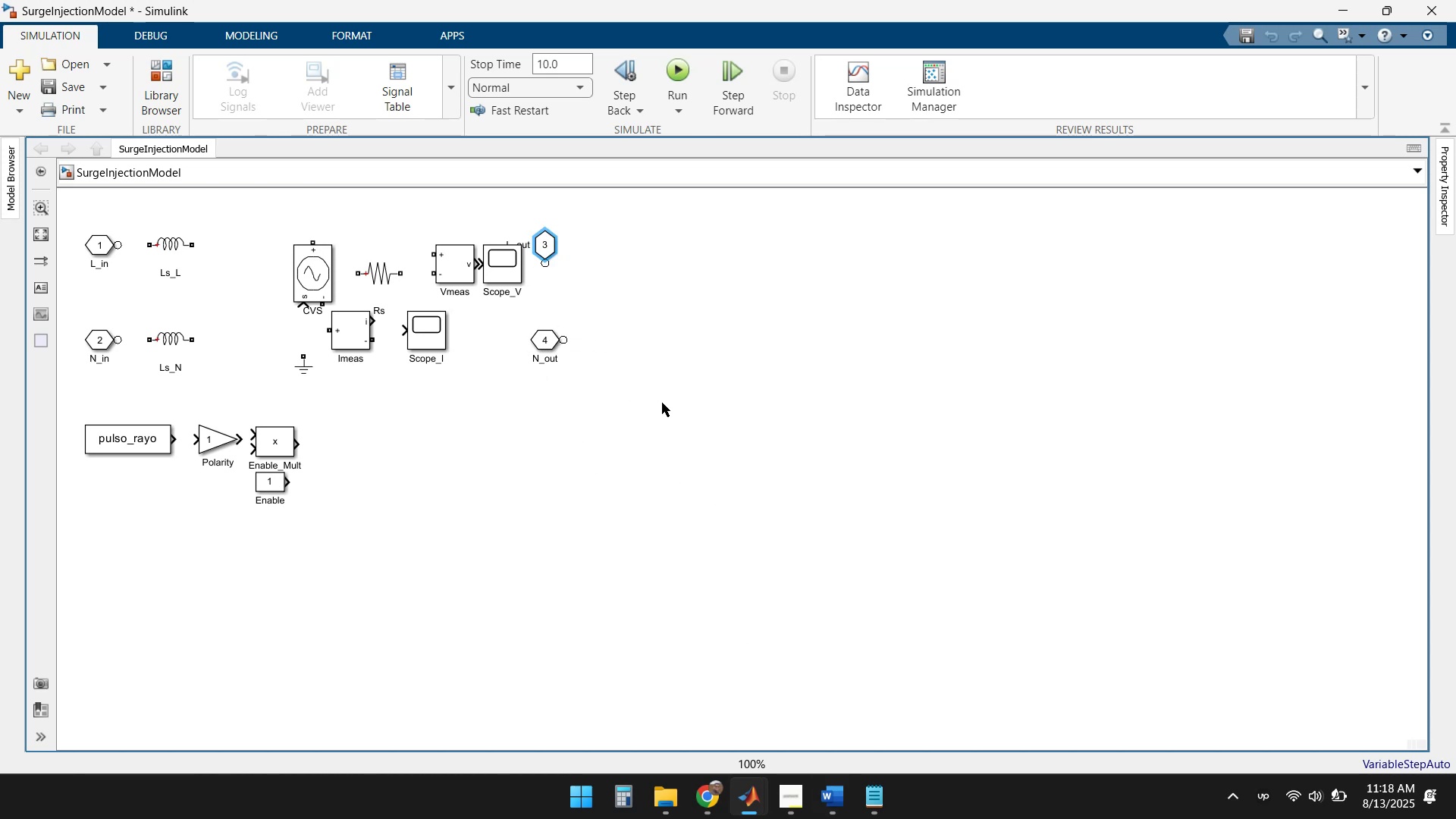 
key(Control+R)
 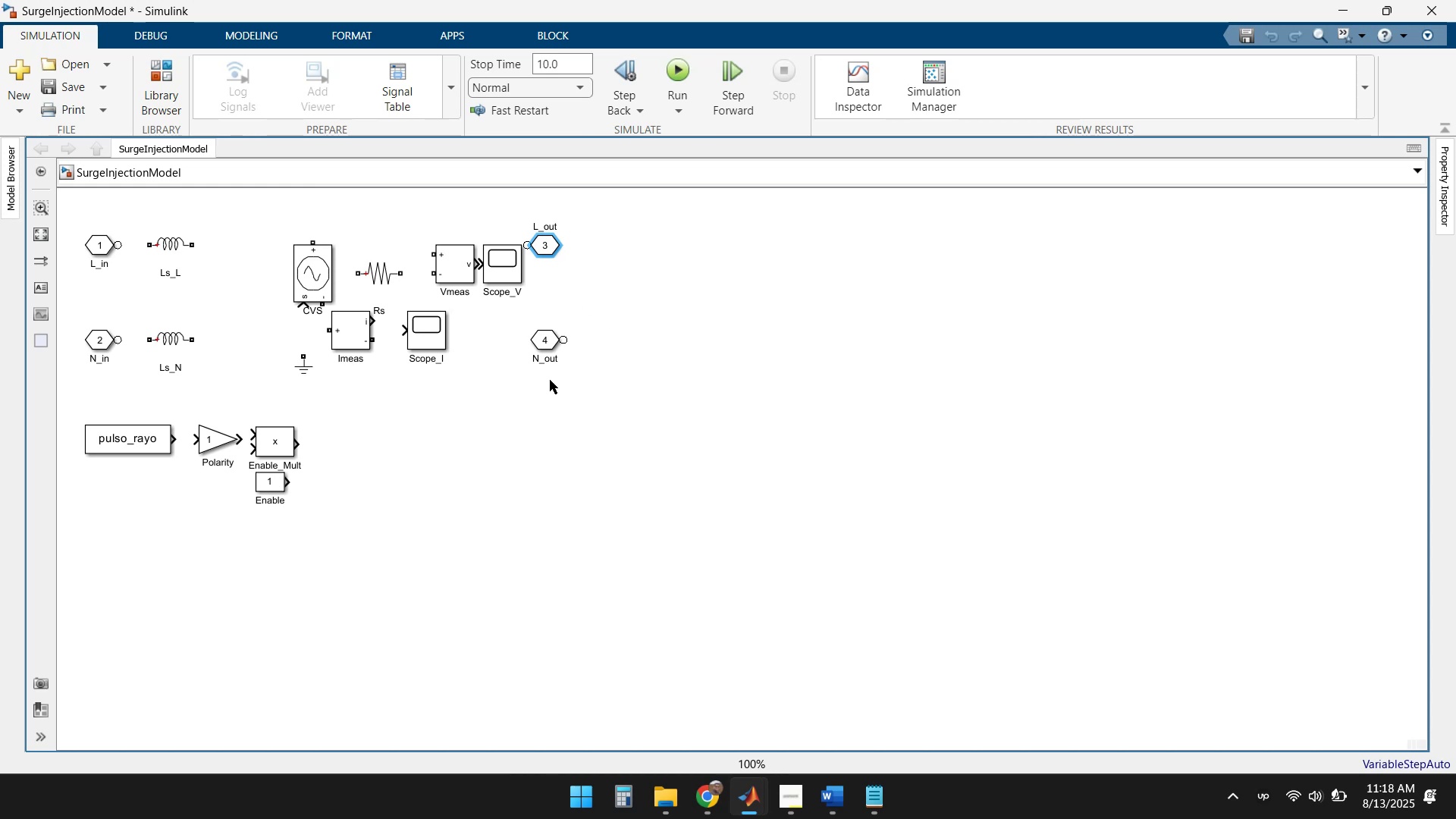 
left_click([544, 338])
 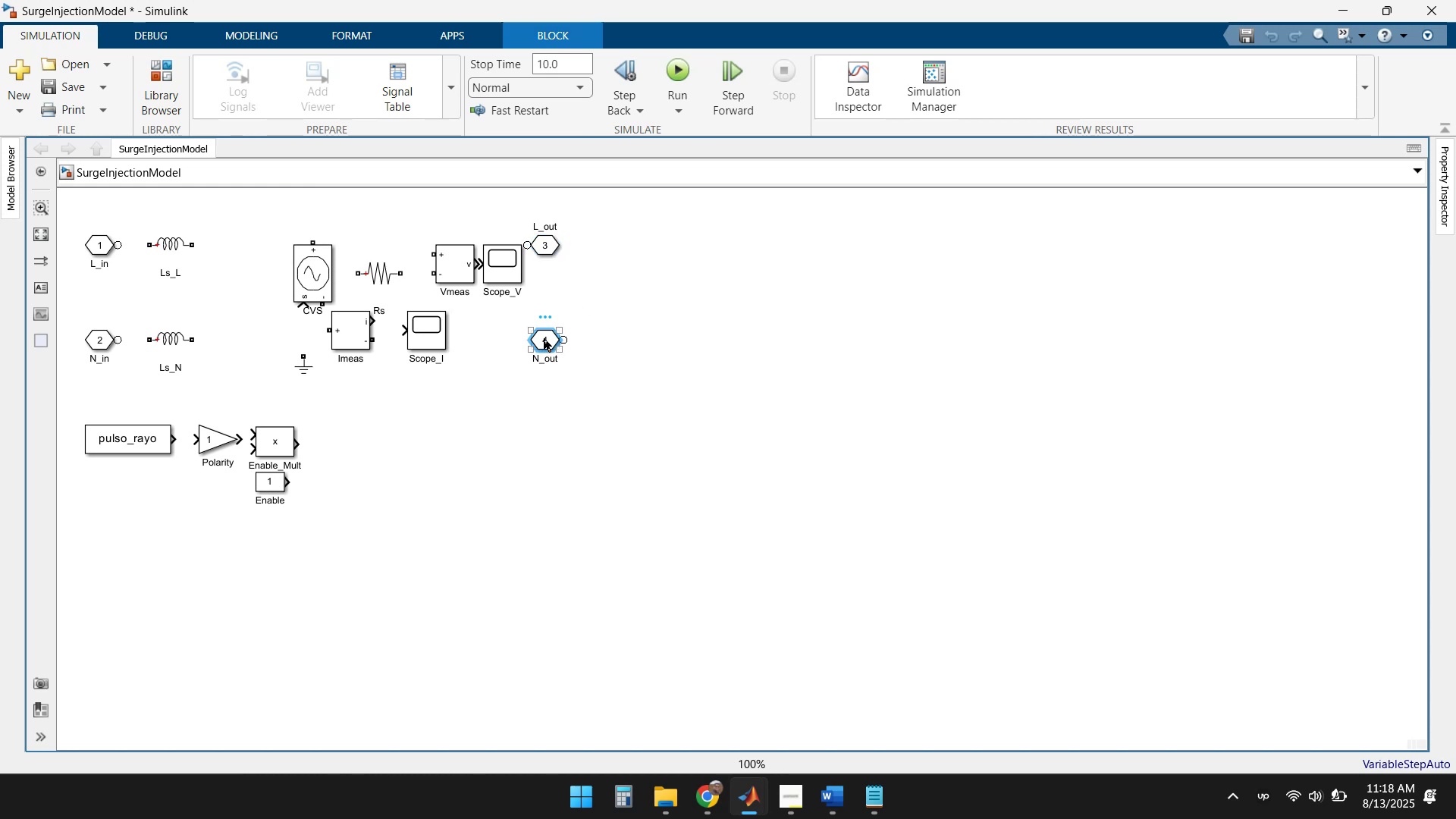 
key(Control+R)
 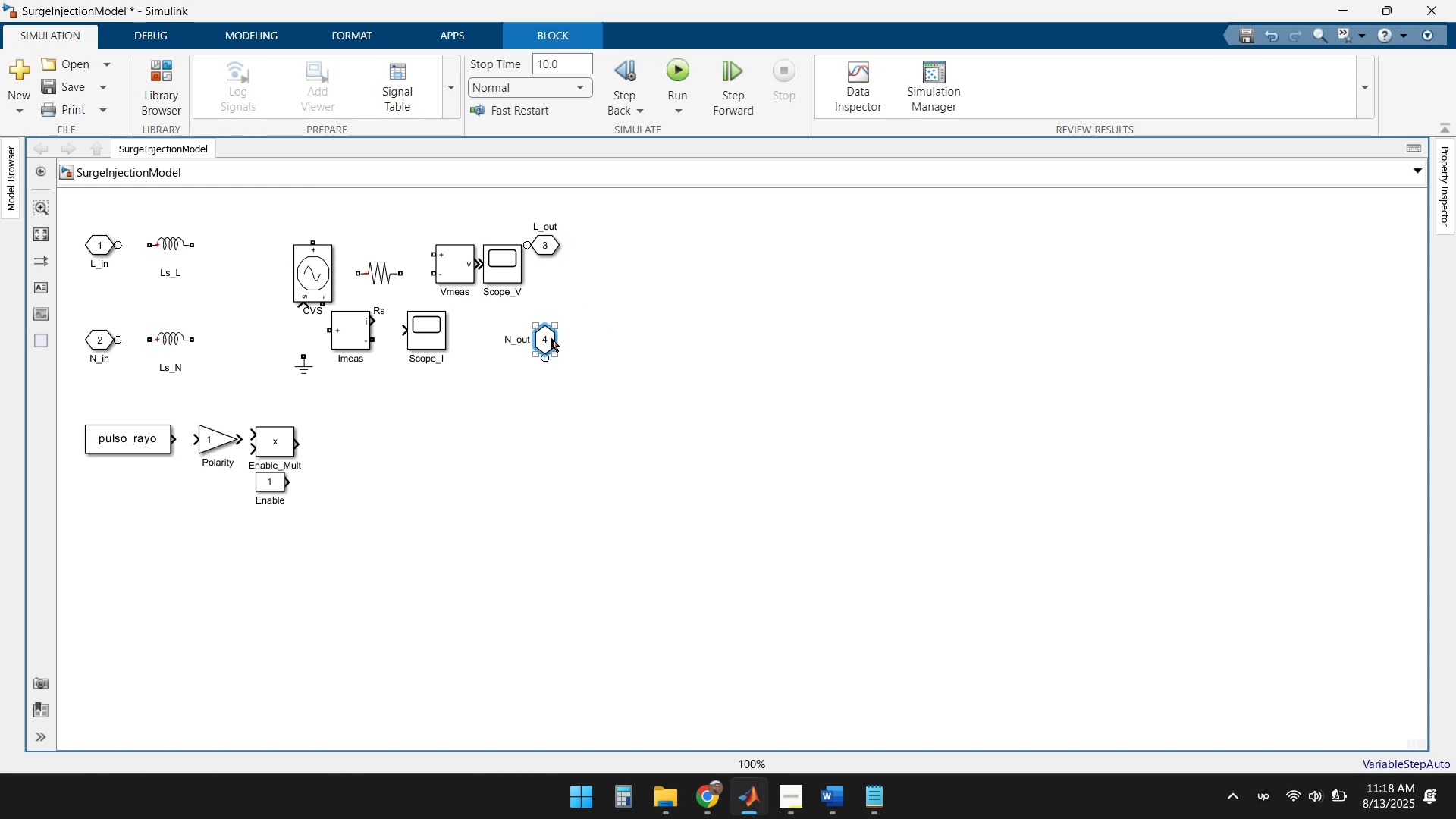 
key(Control+R)
 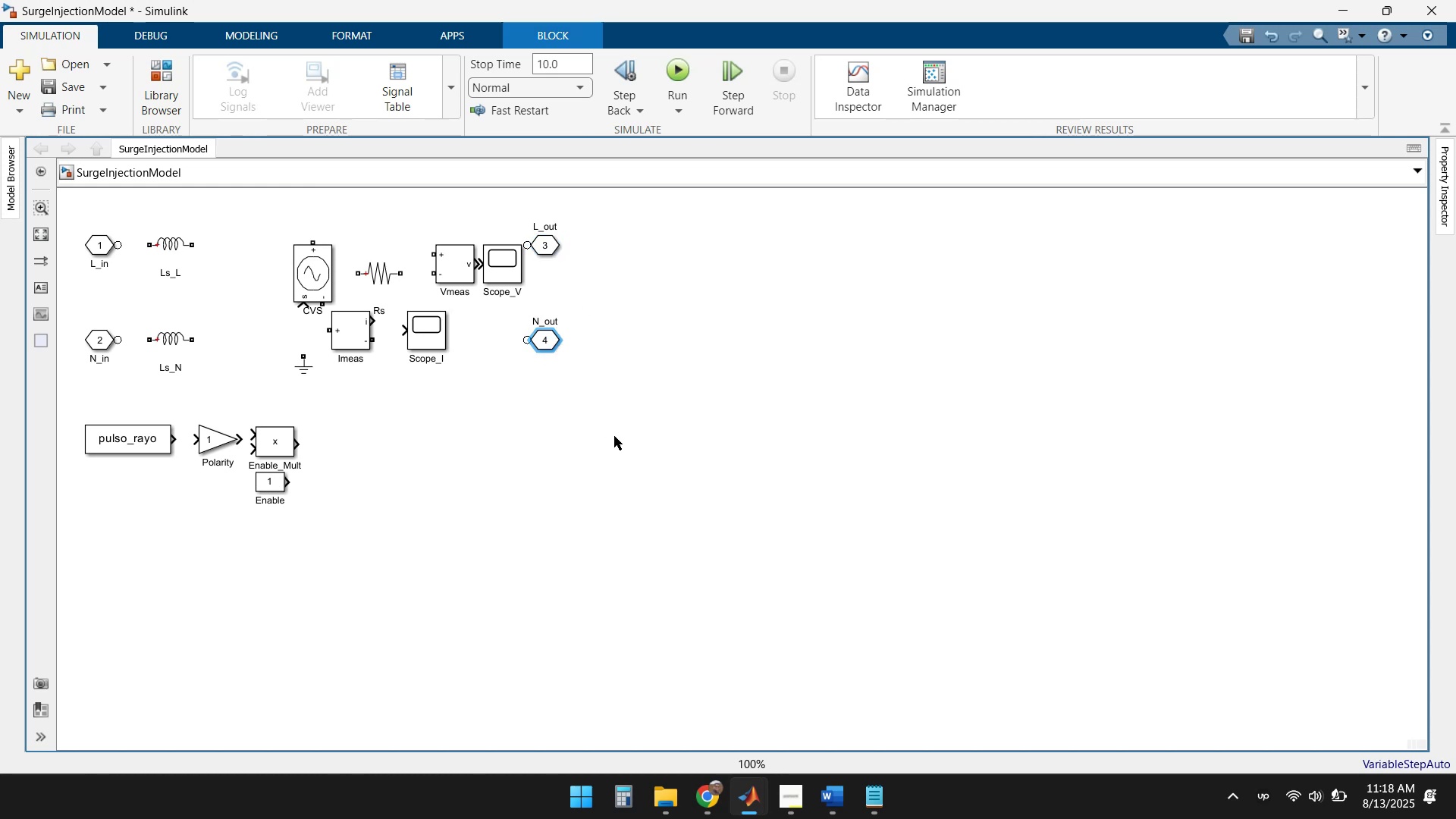 
wait(8.36)
 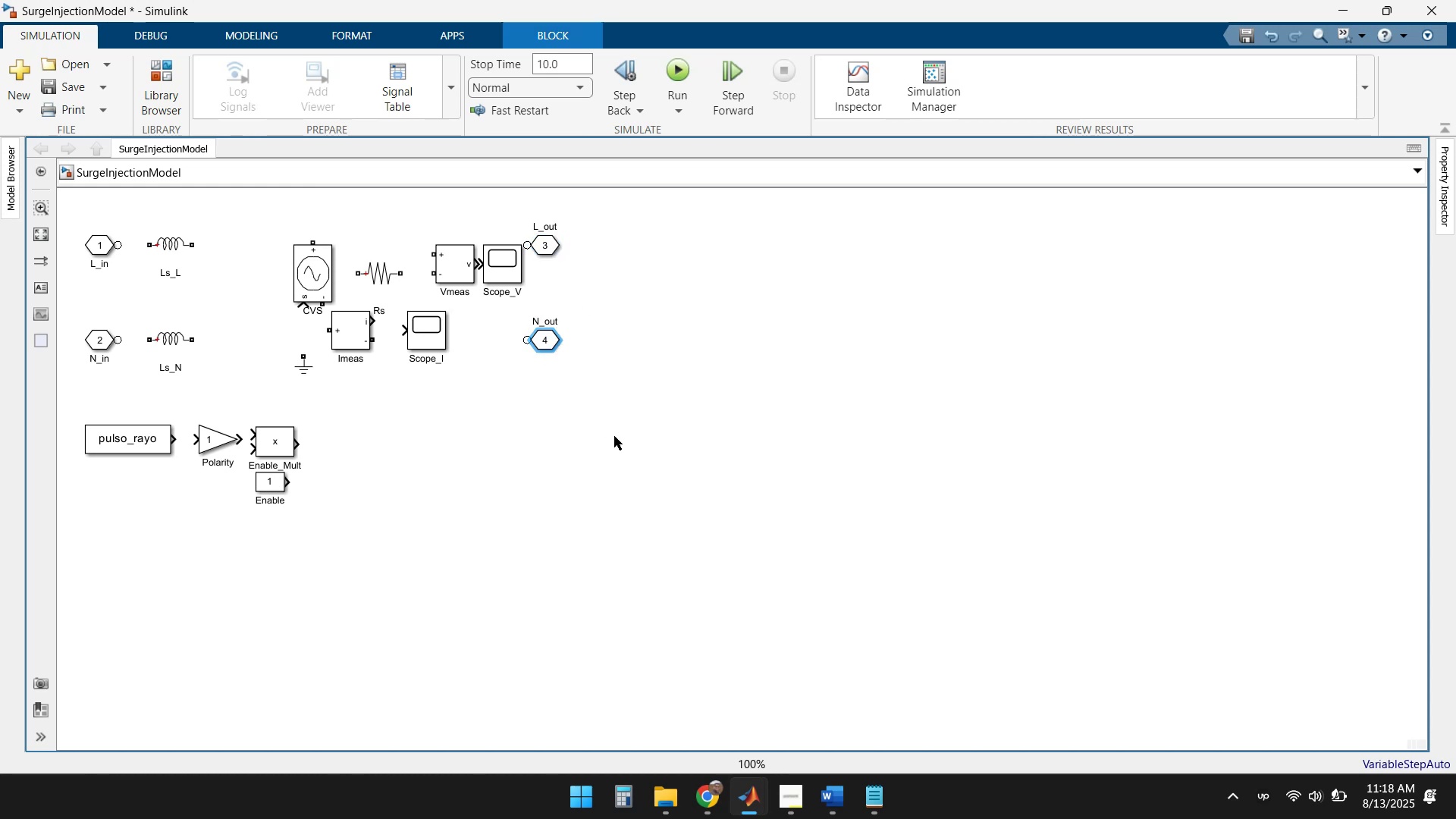 
left_click([745, 799])
 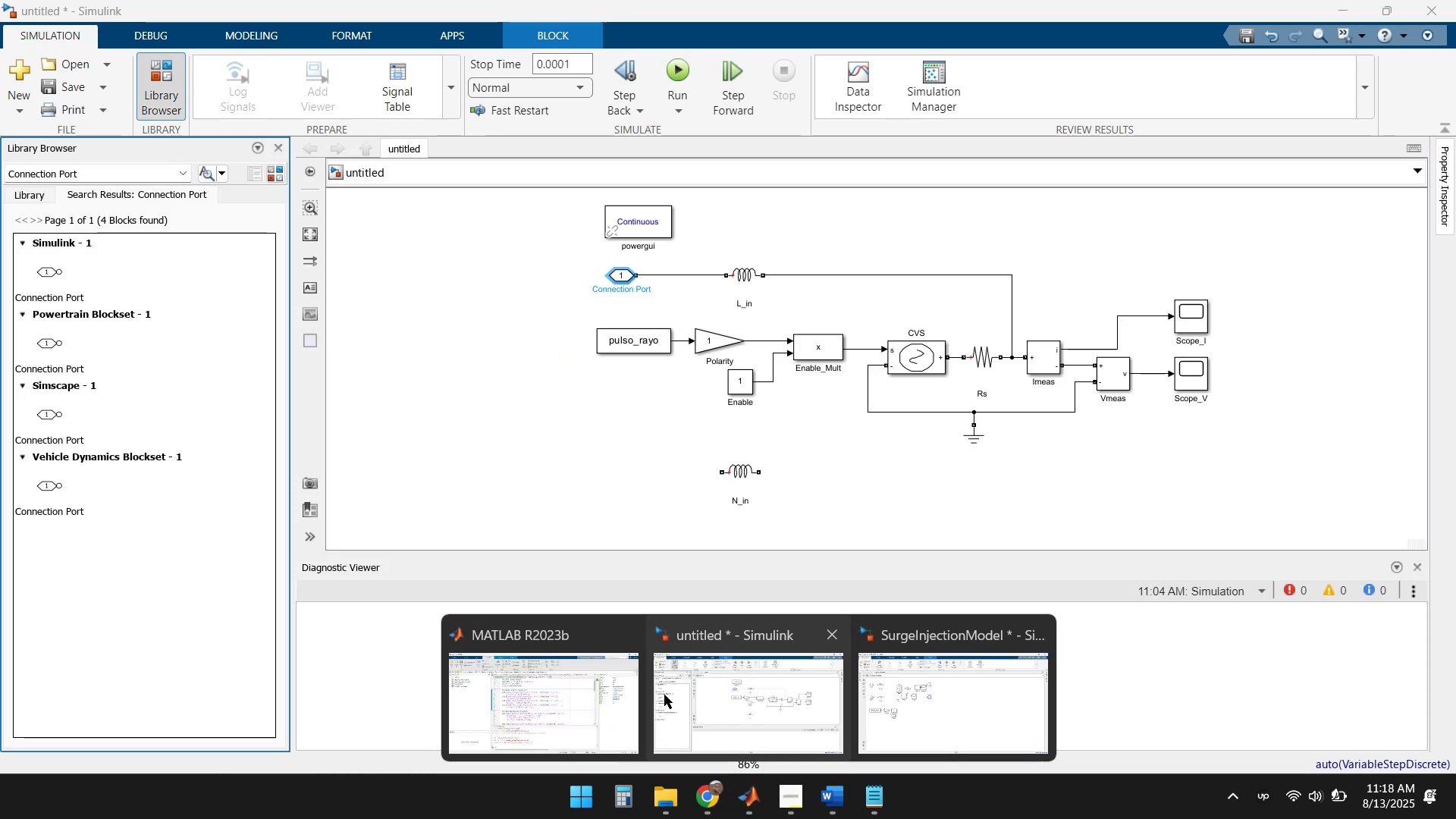 
left_click([735, 682])
 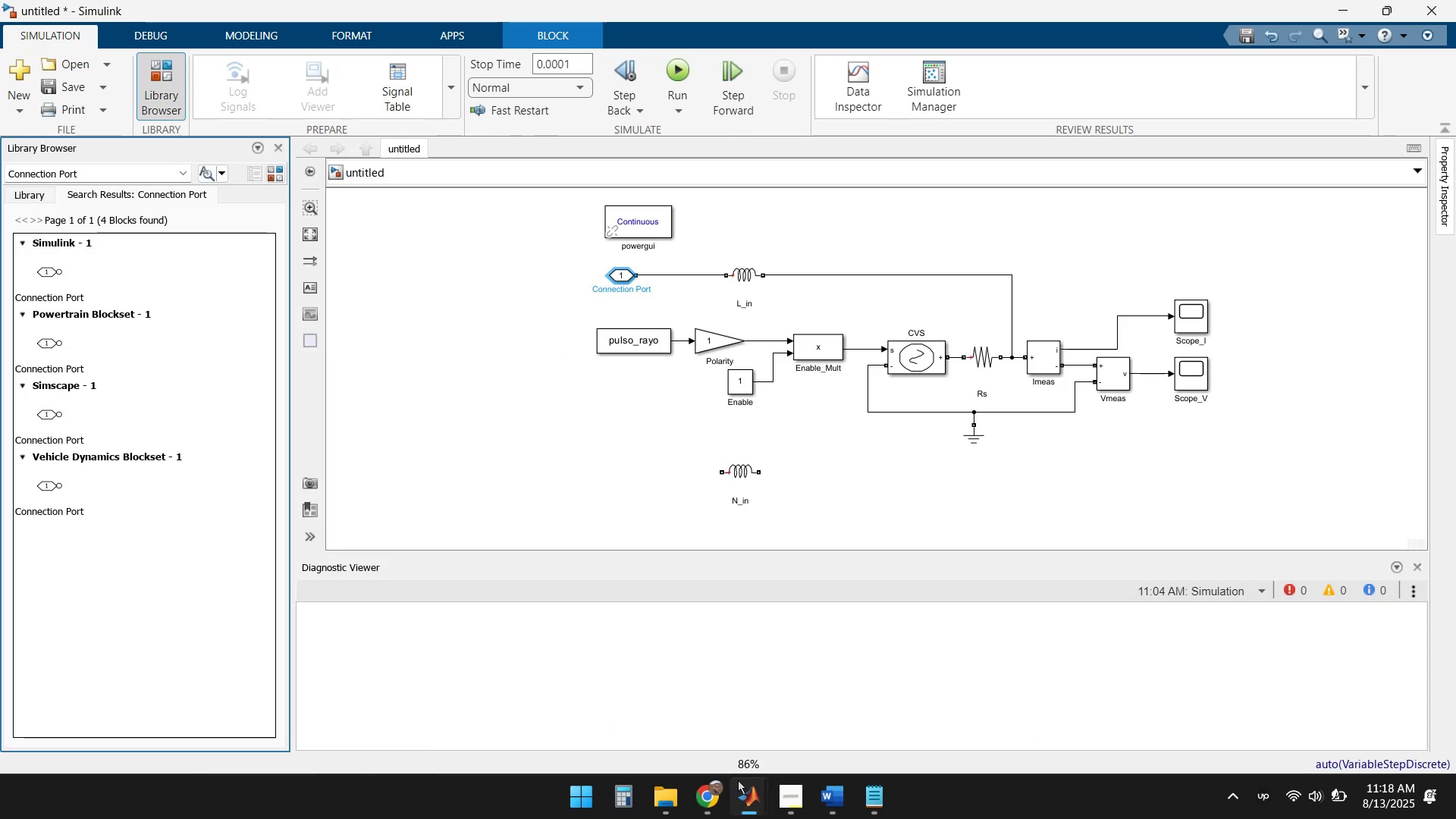 
left_click([746, 798])
 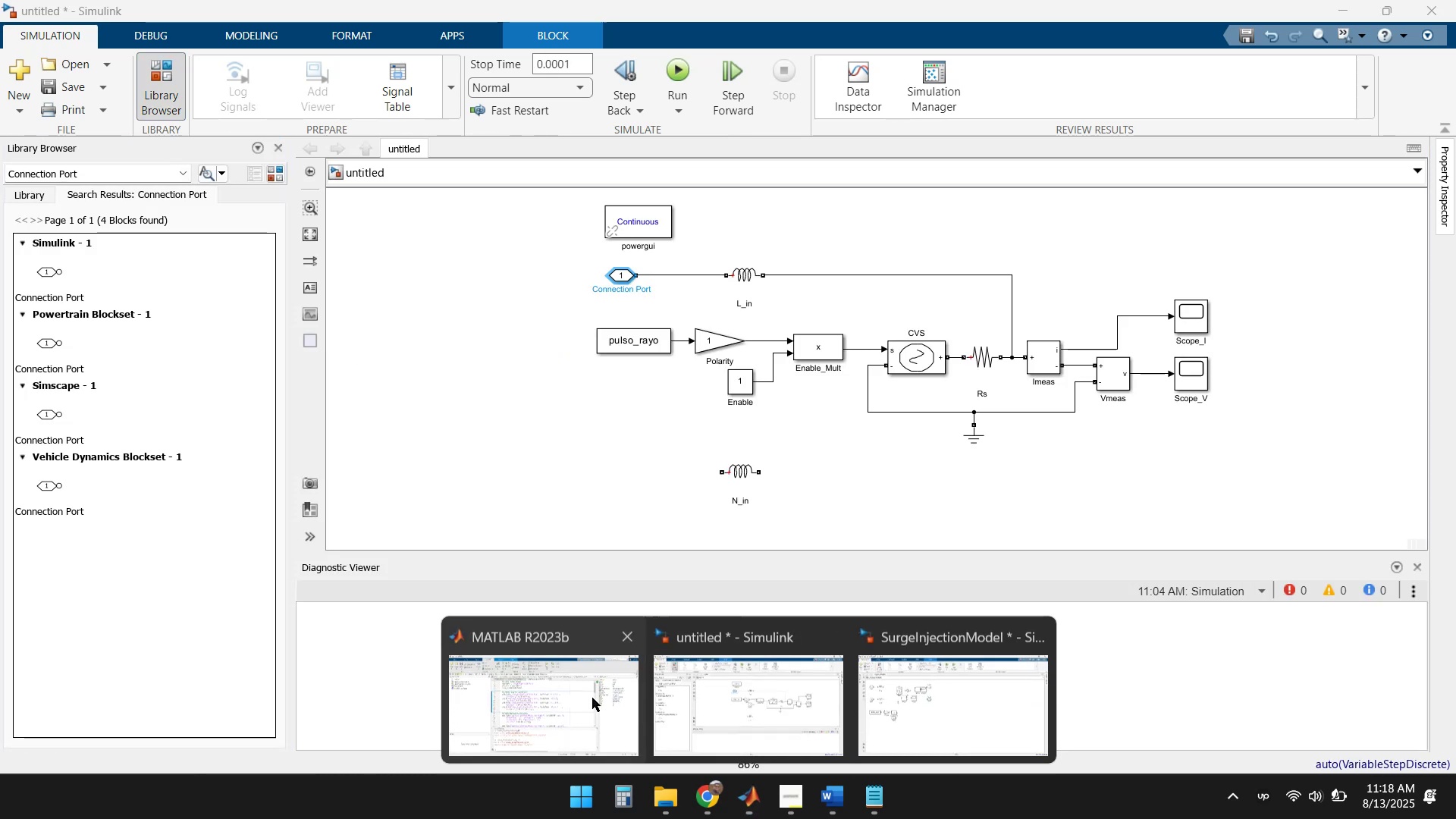 
left_click([542, 683])
 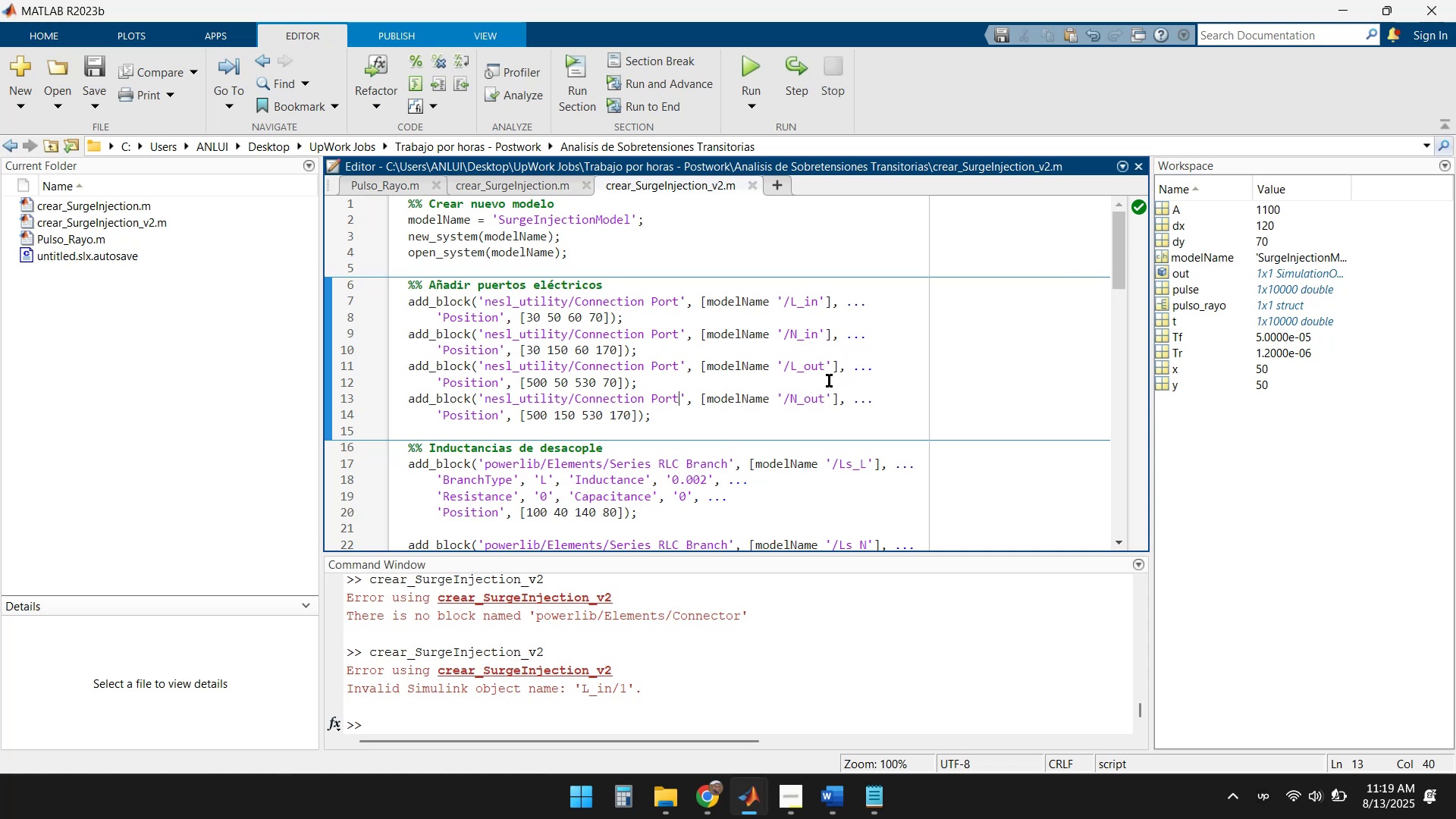 
wait(14.4)
 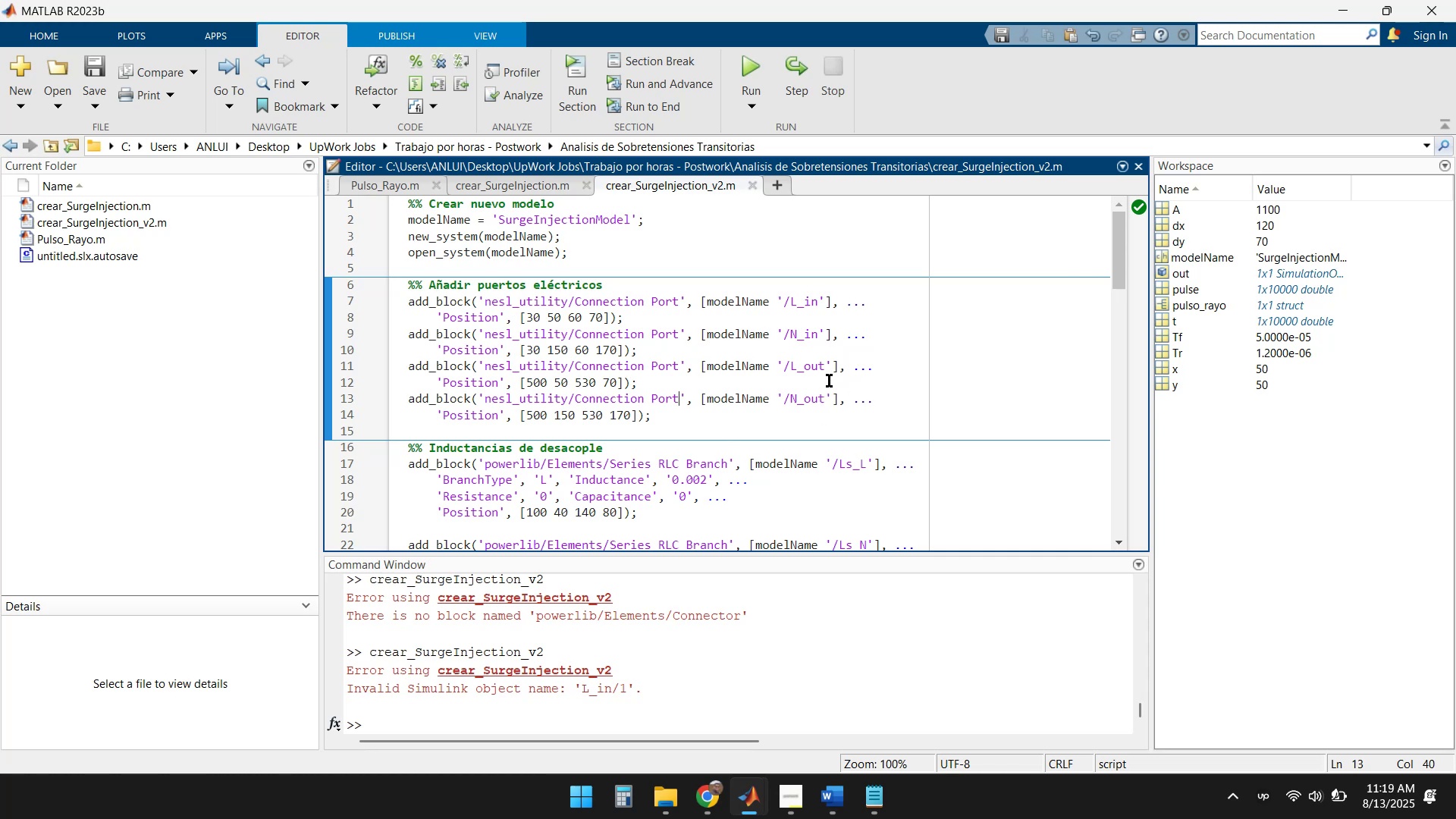 
scroll: coordinate [701, 350], scroll_direction: down, amount: 4.0
 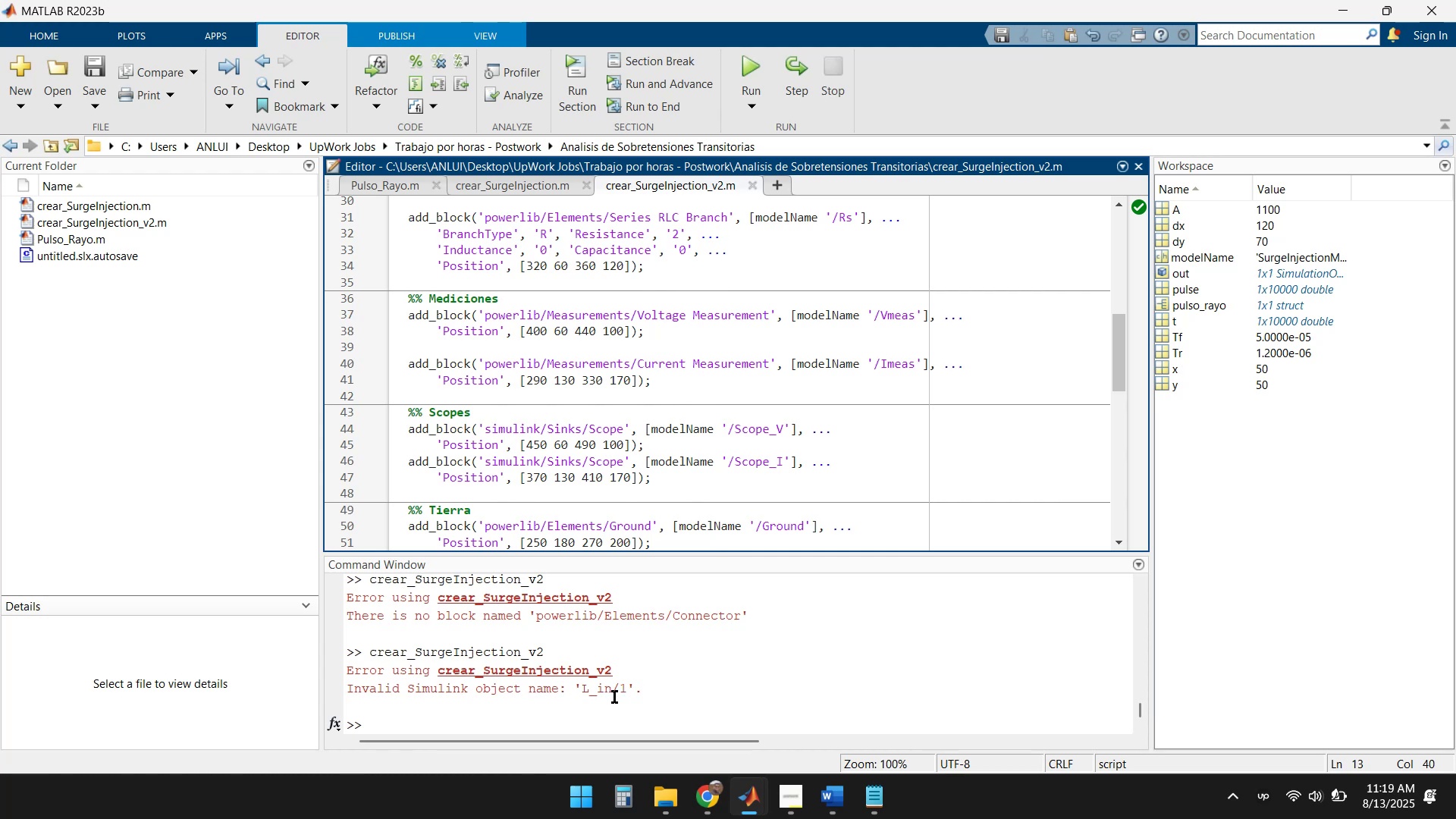 
wait(6.79)
 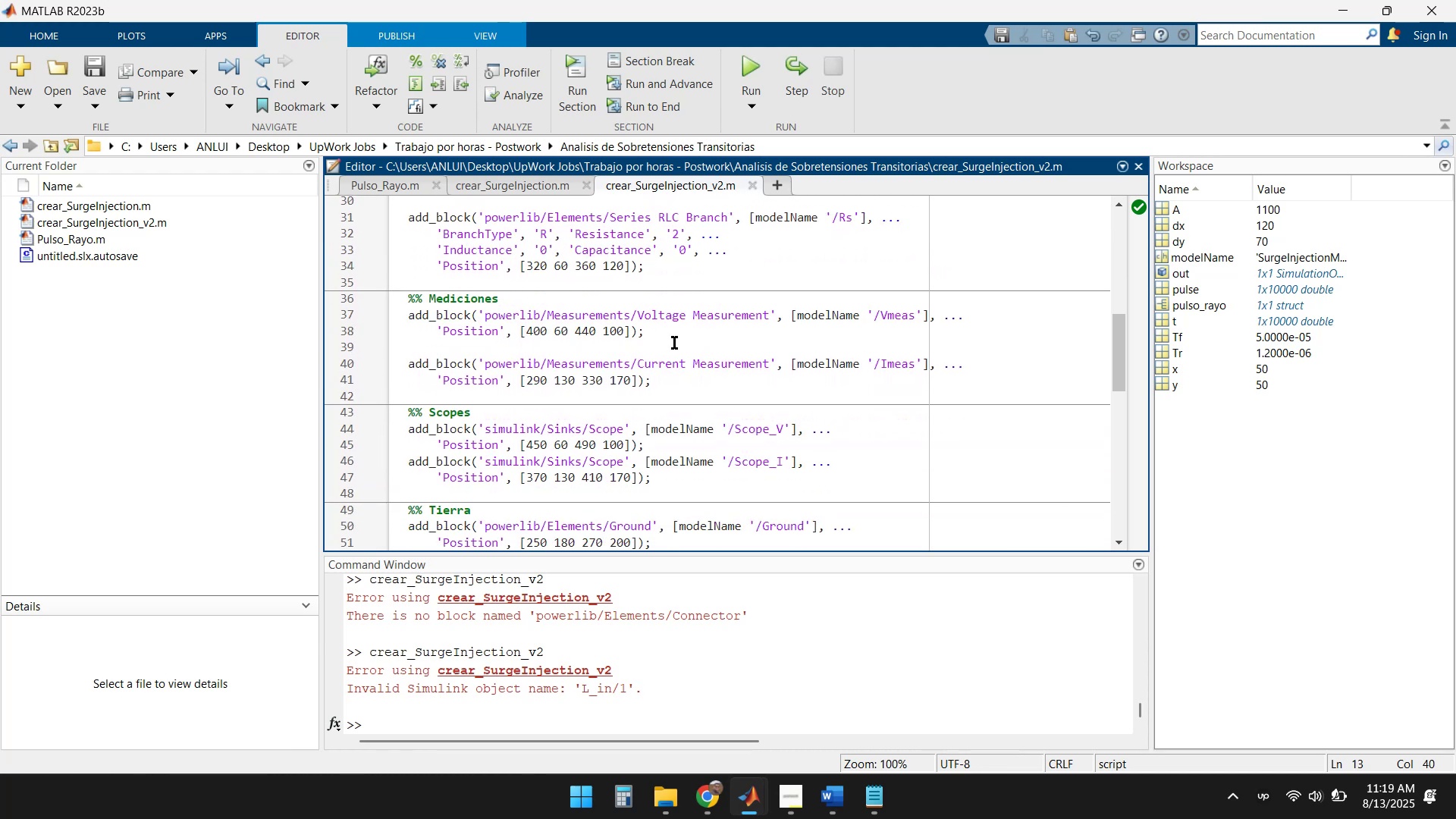 
scroll: coordinate [803, 396], scroll_direction: down, amount: 4.0
 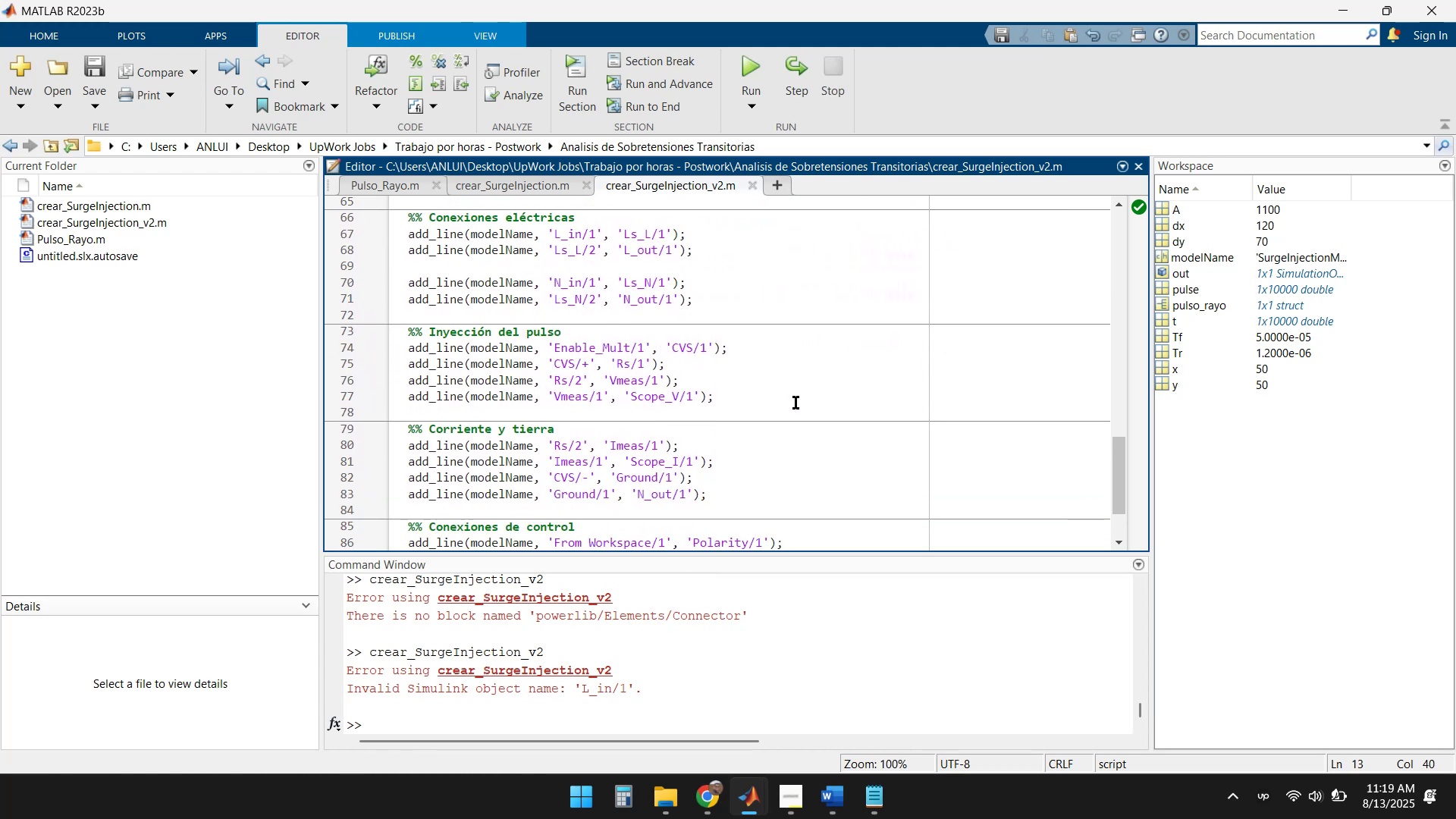 
scroll: coordinate [795, 403], scroll_direction: up, amount: 1.0
 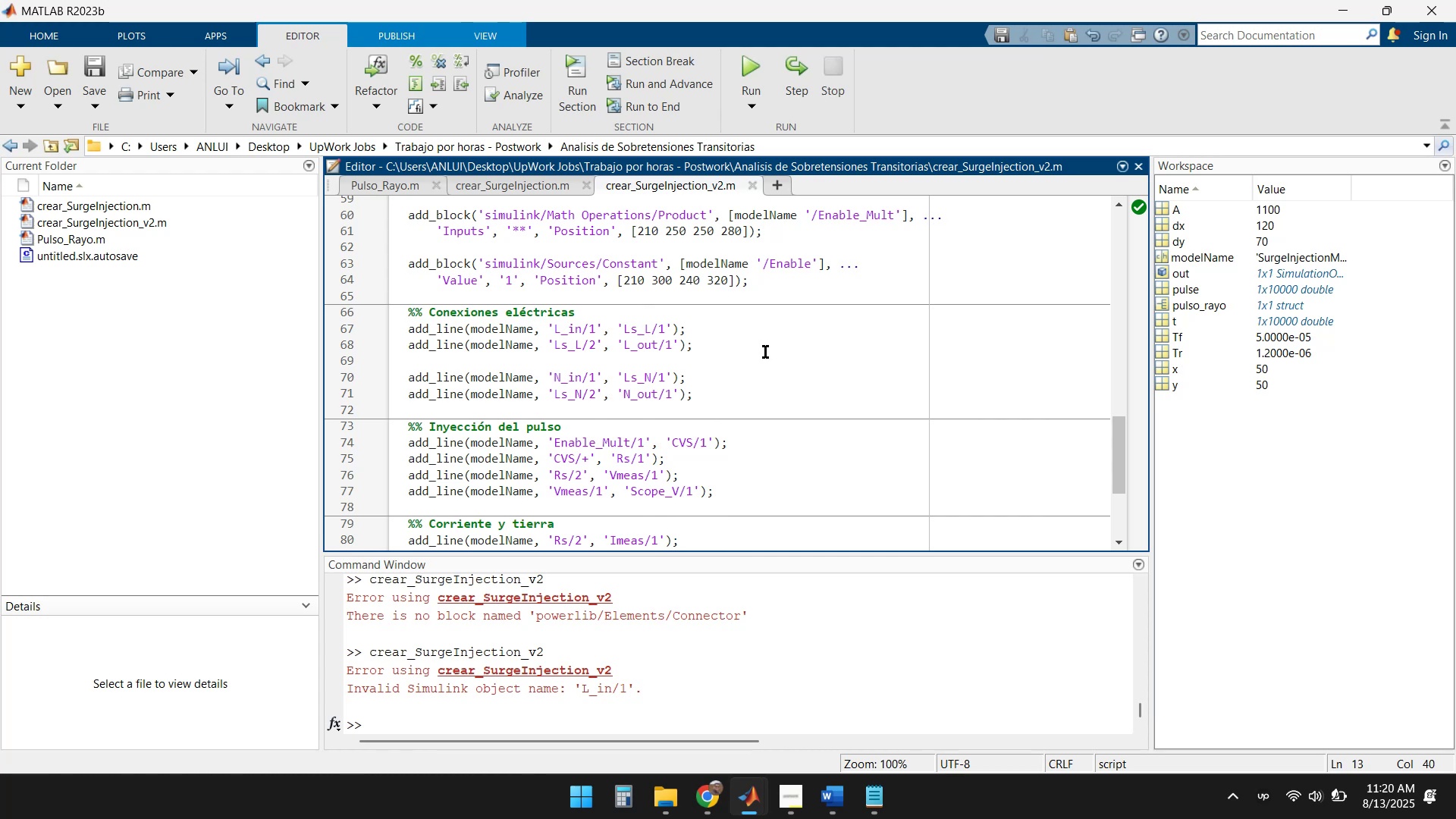 
wait(50.38)
 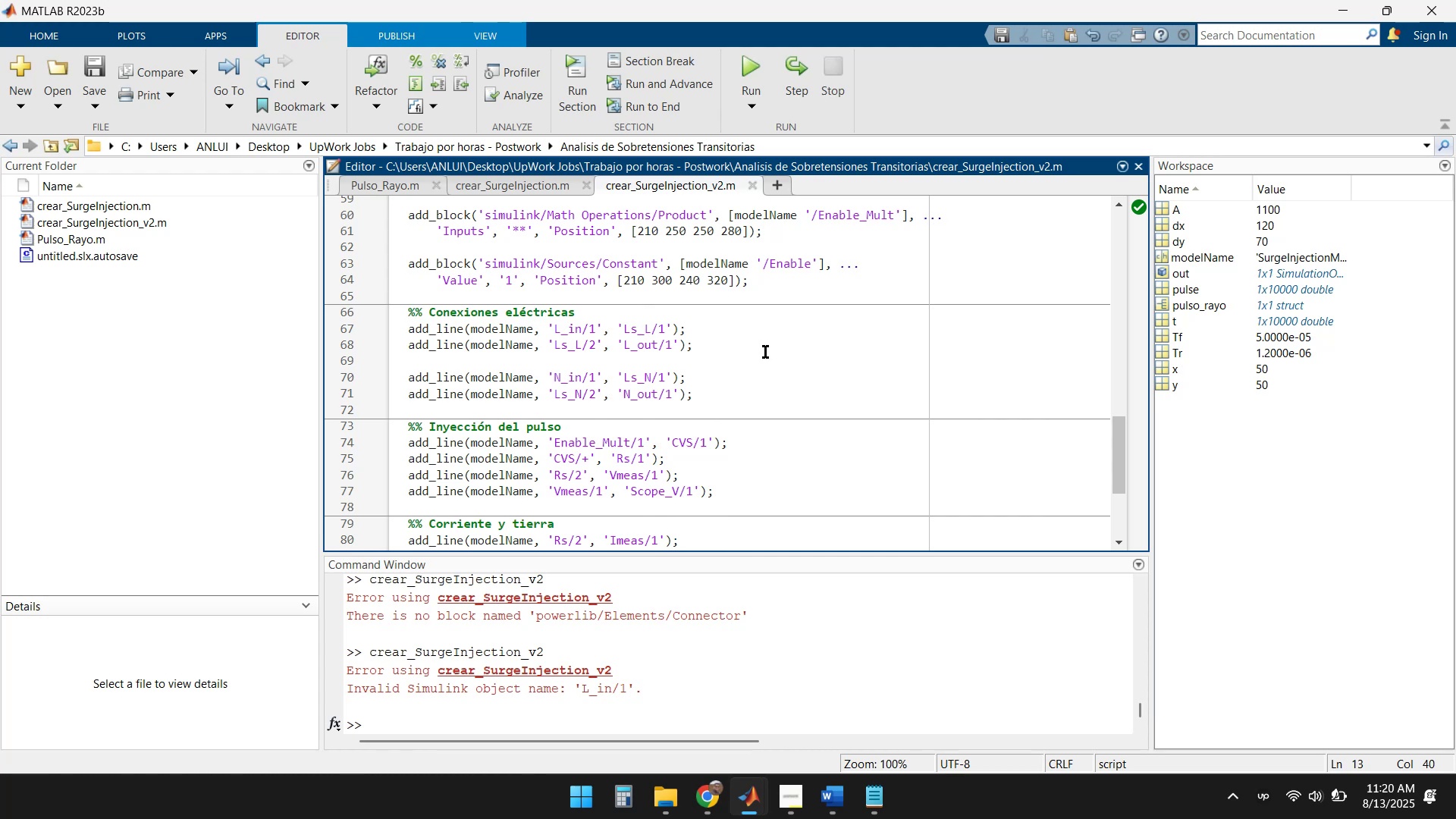 
scroll: coordinate [774, 408], scroll_direction: down, amount: 3.0
 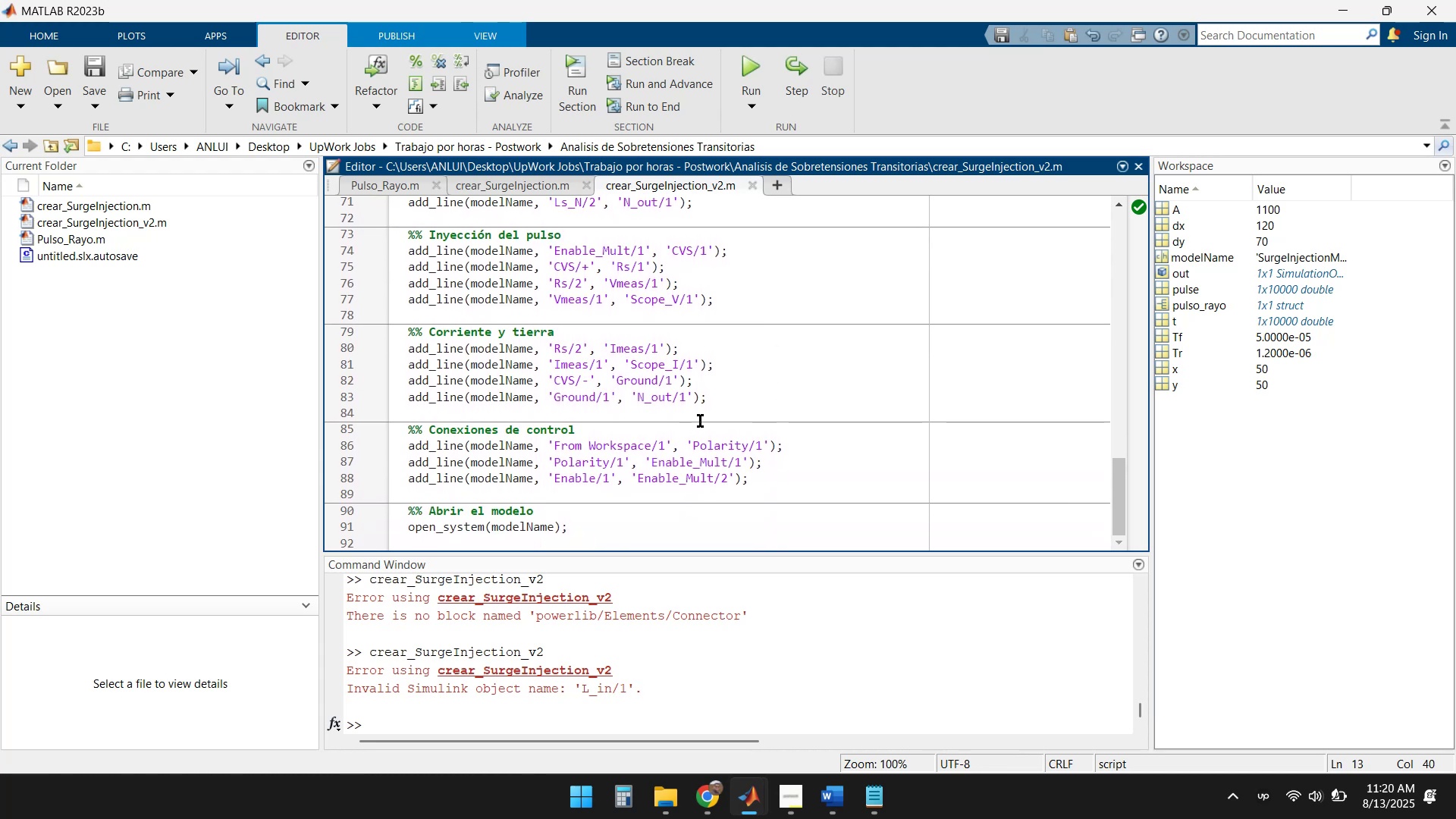 
scroll: coordinate [720, 398], scroll_direction: up, amount: 2.0
 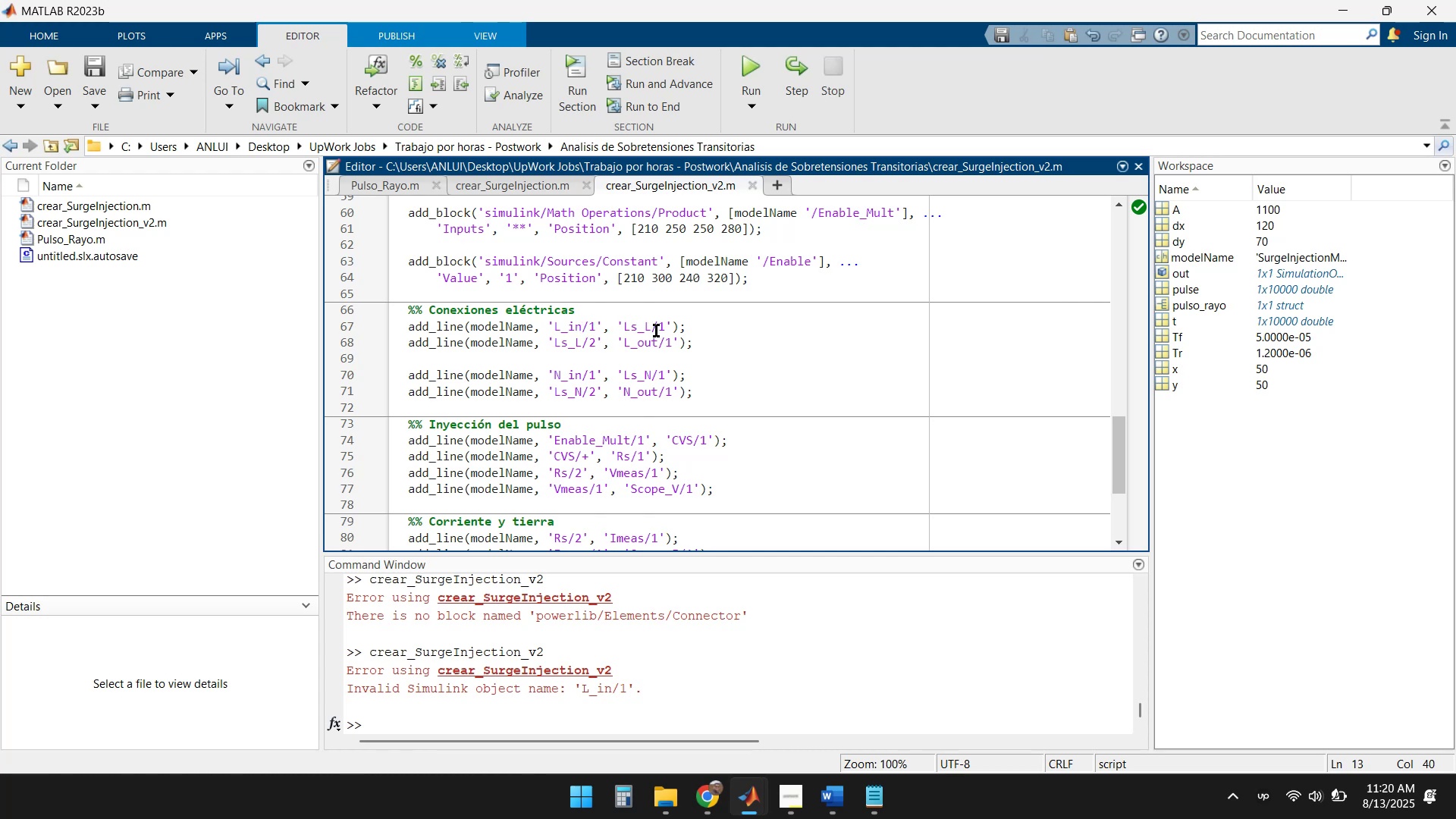 
wait(14.48)
 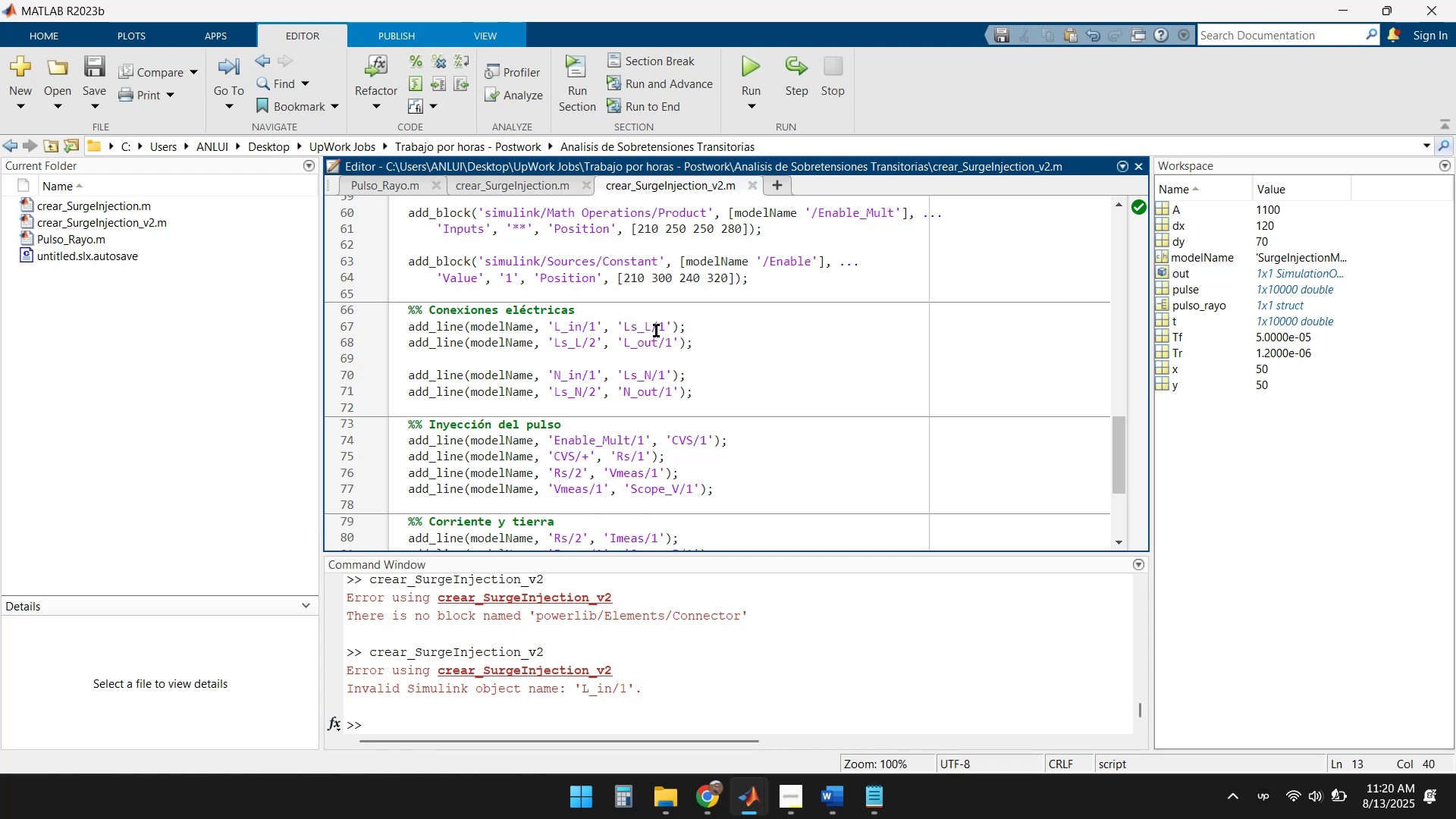 
left_click([758, 794])
 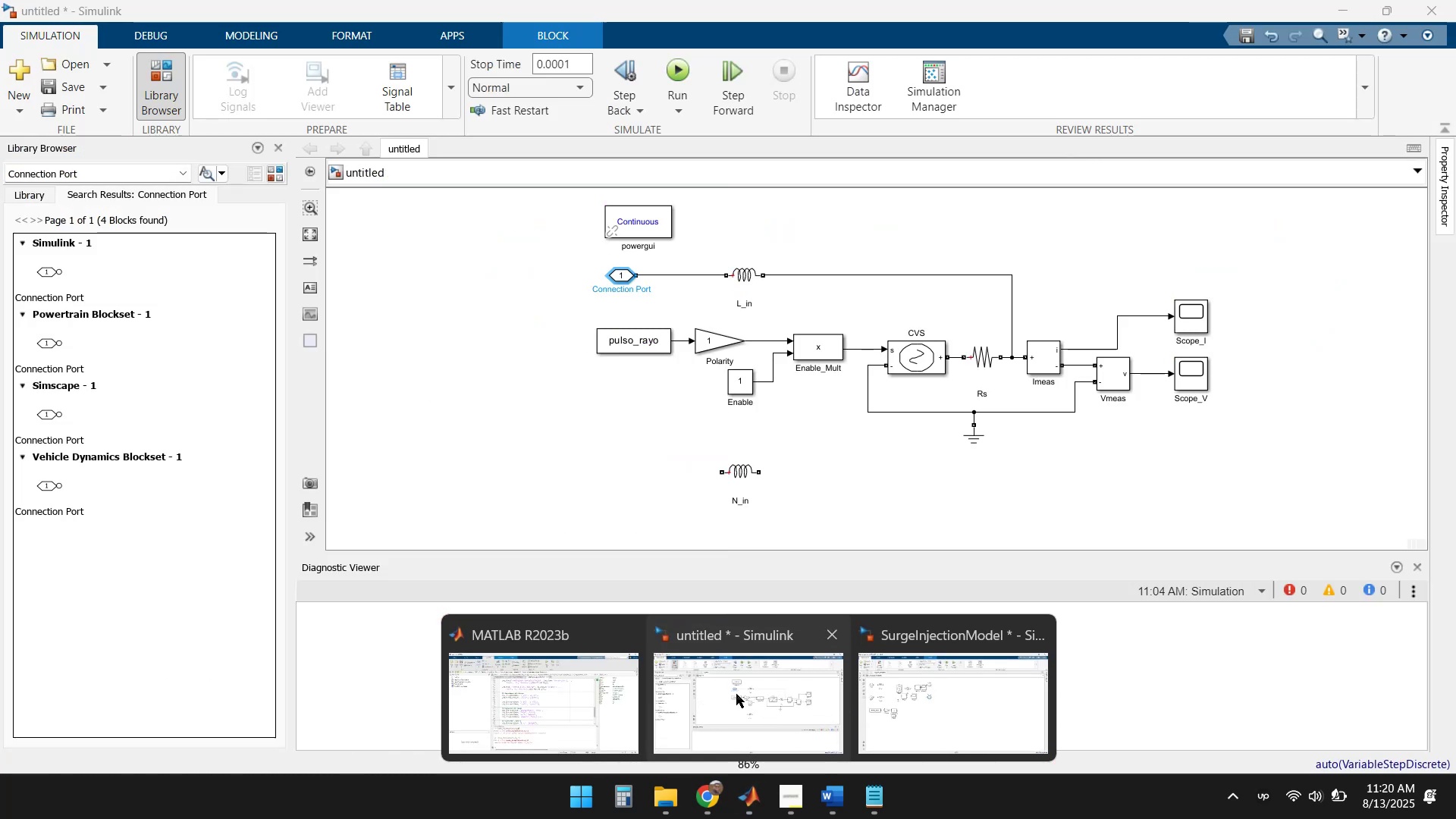 
left_click([736, 694])
 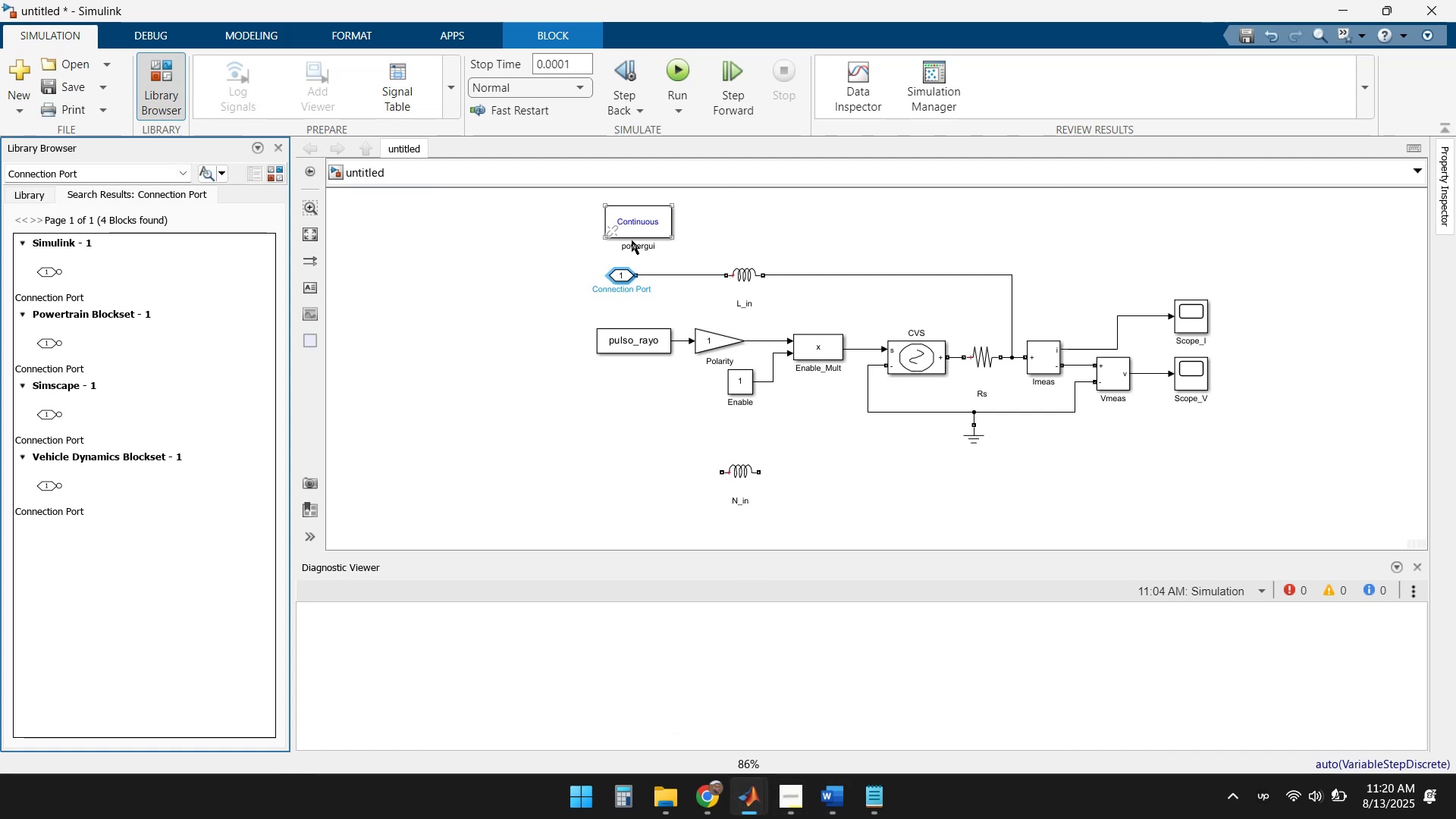 
wait(6.79)
 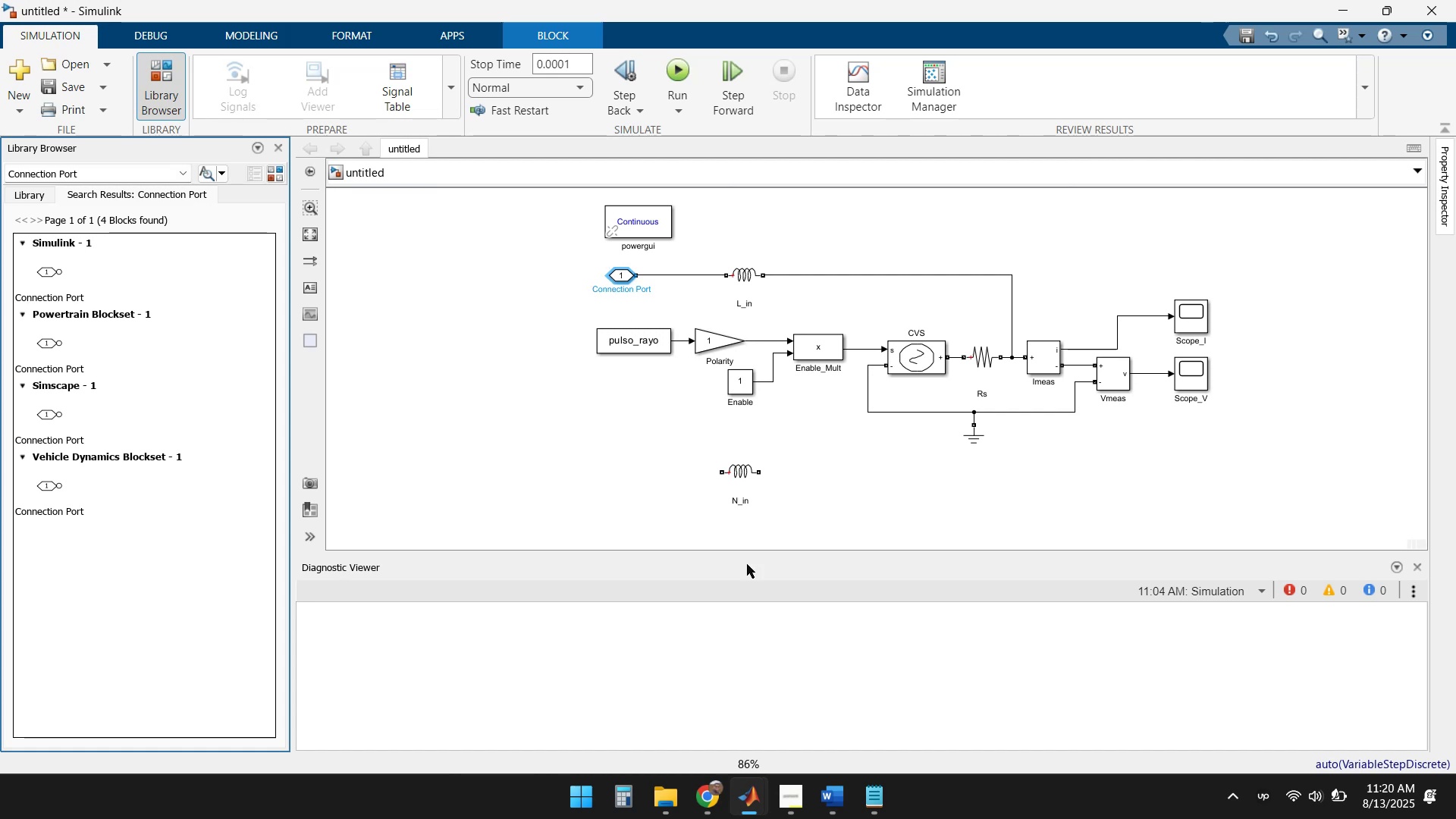 
left_click([626, 424])
 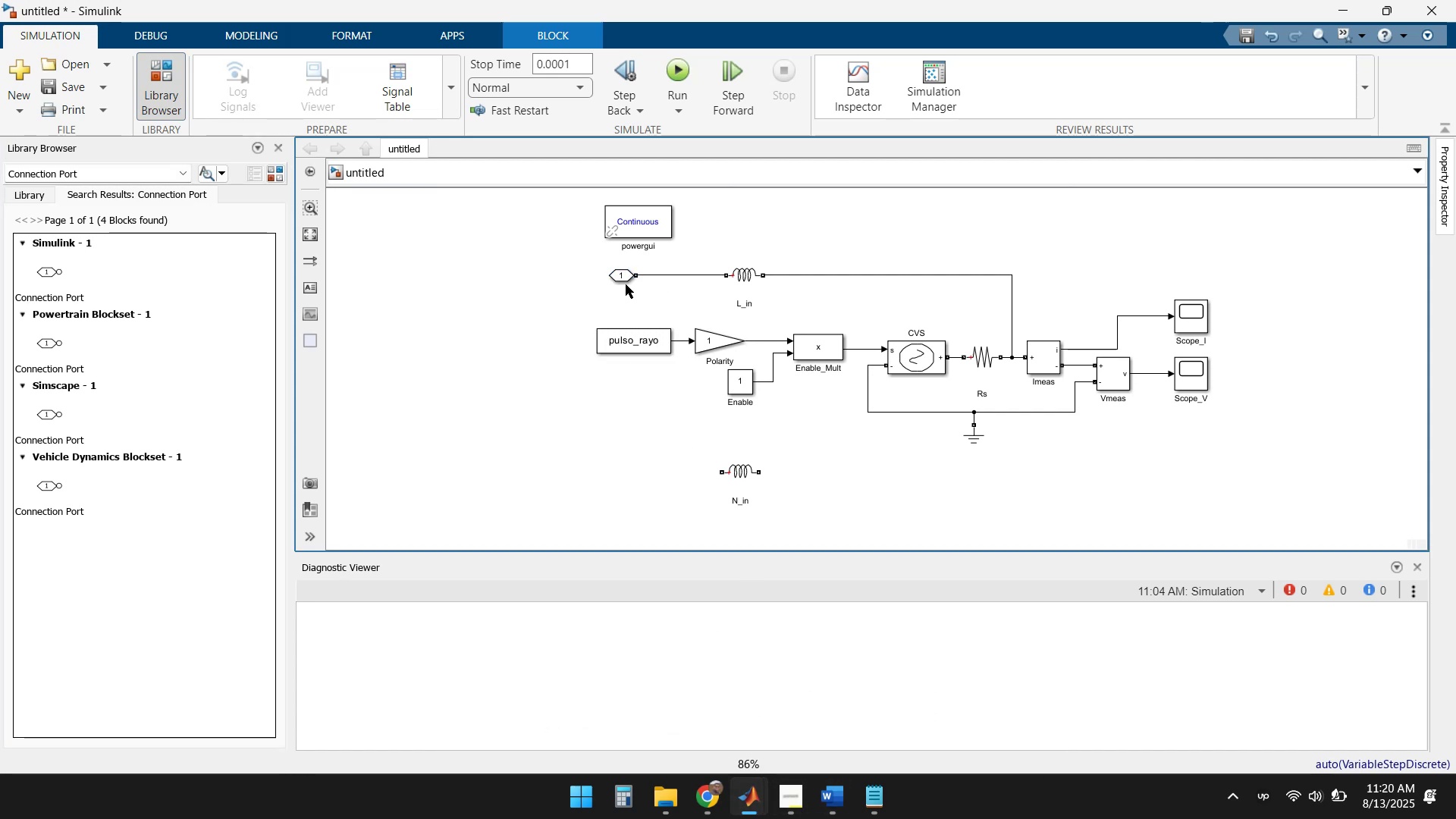 
left_click([626, 277])
 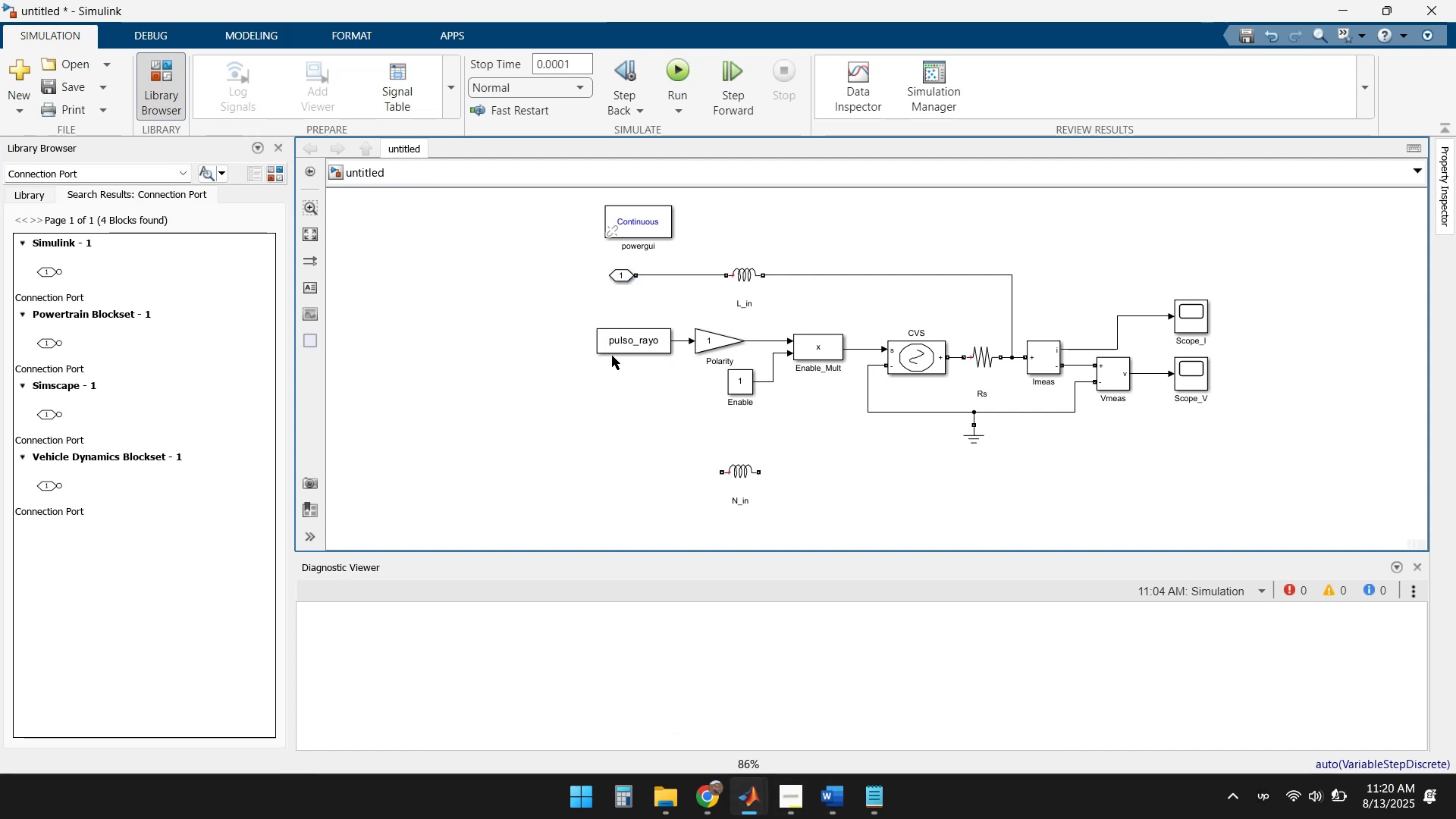 
key(Control+ControlLeft)
 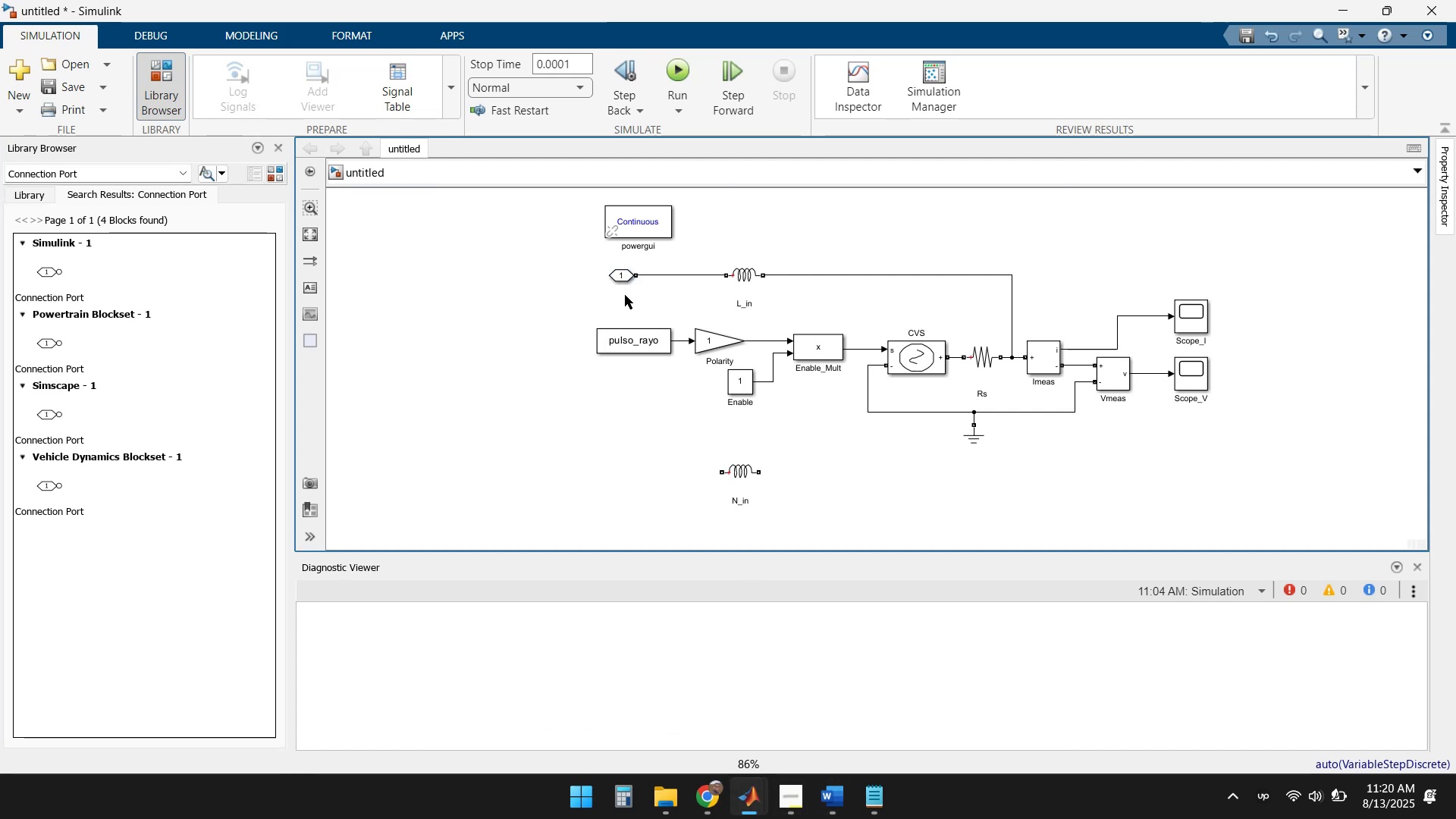 
left_click([622, 278])
 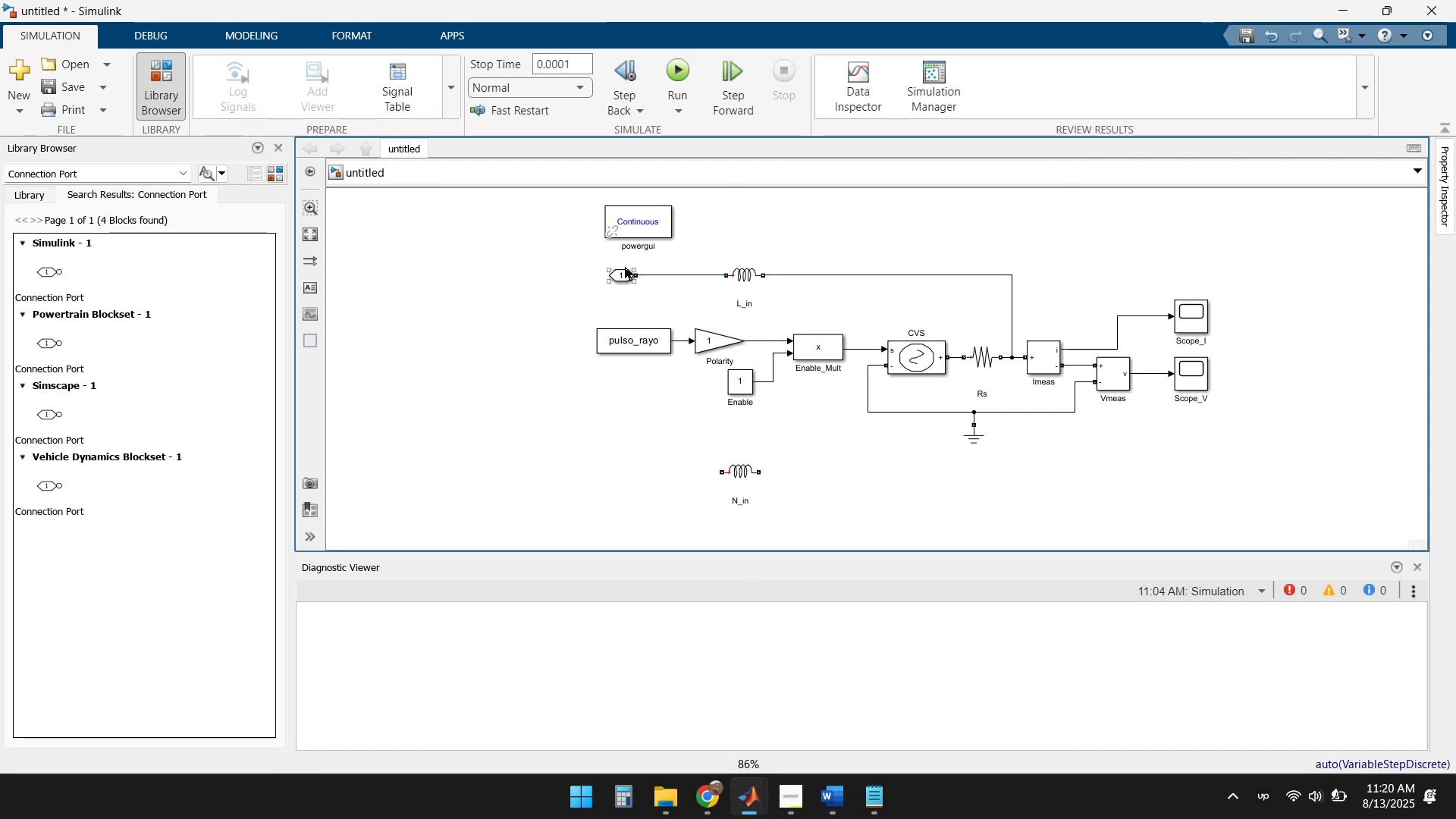 
double_click([620, 282])
 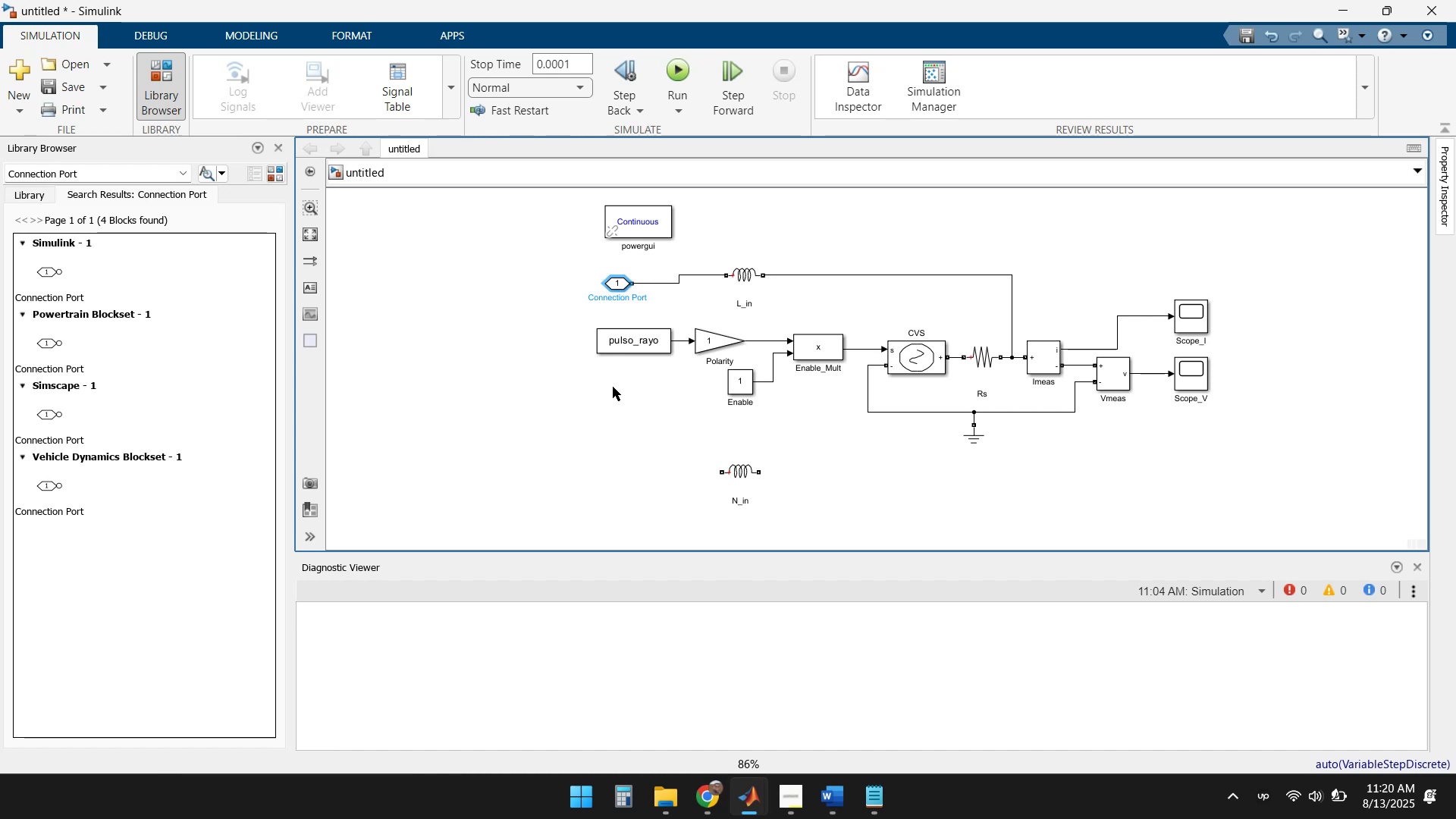 
key(Control+Z)
 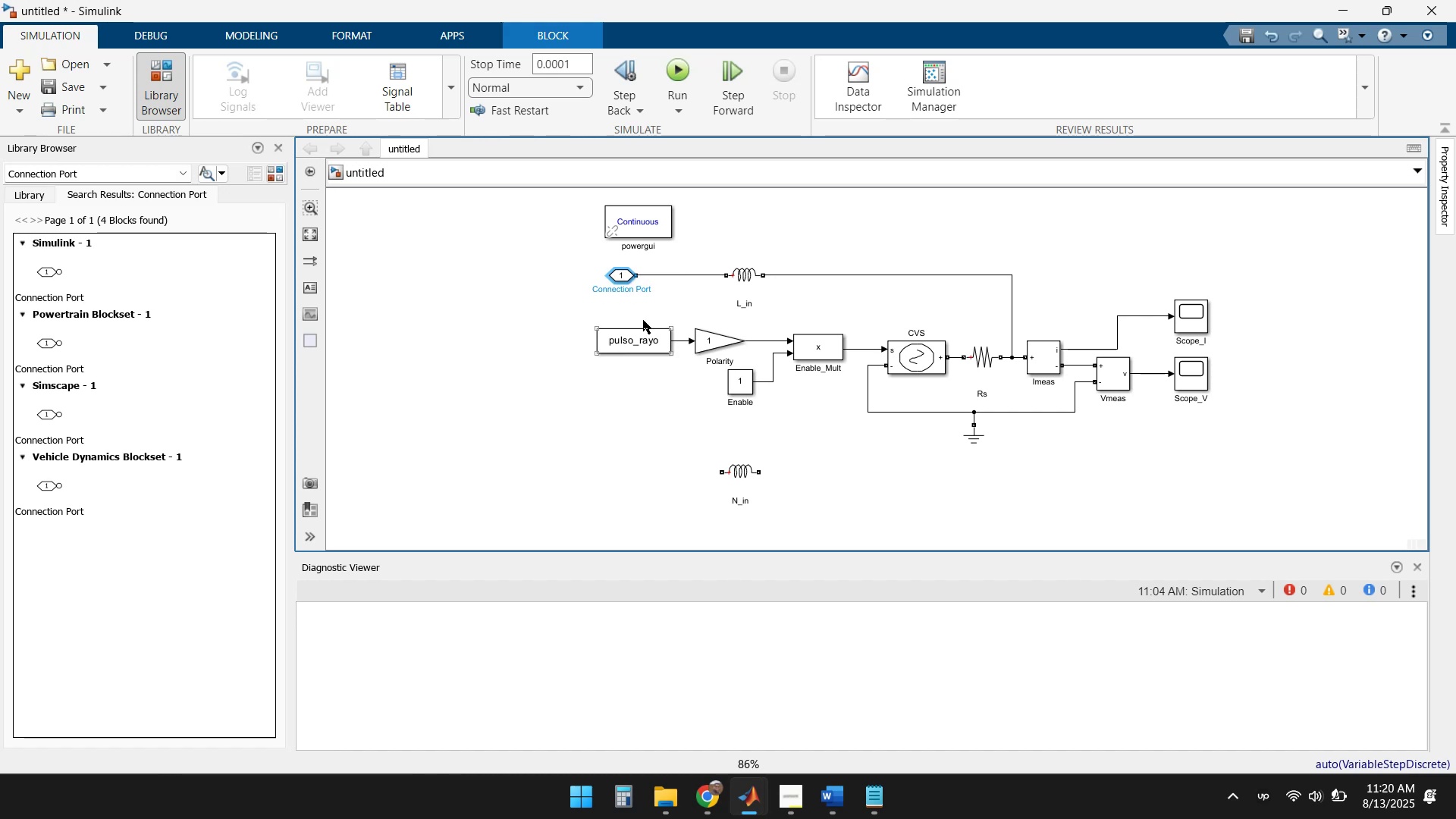 
left_click([640, 315])
 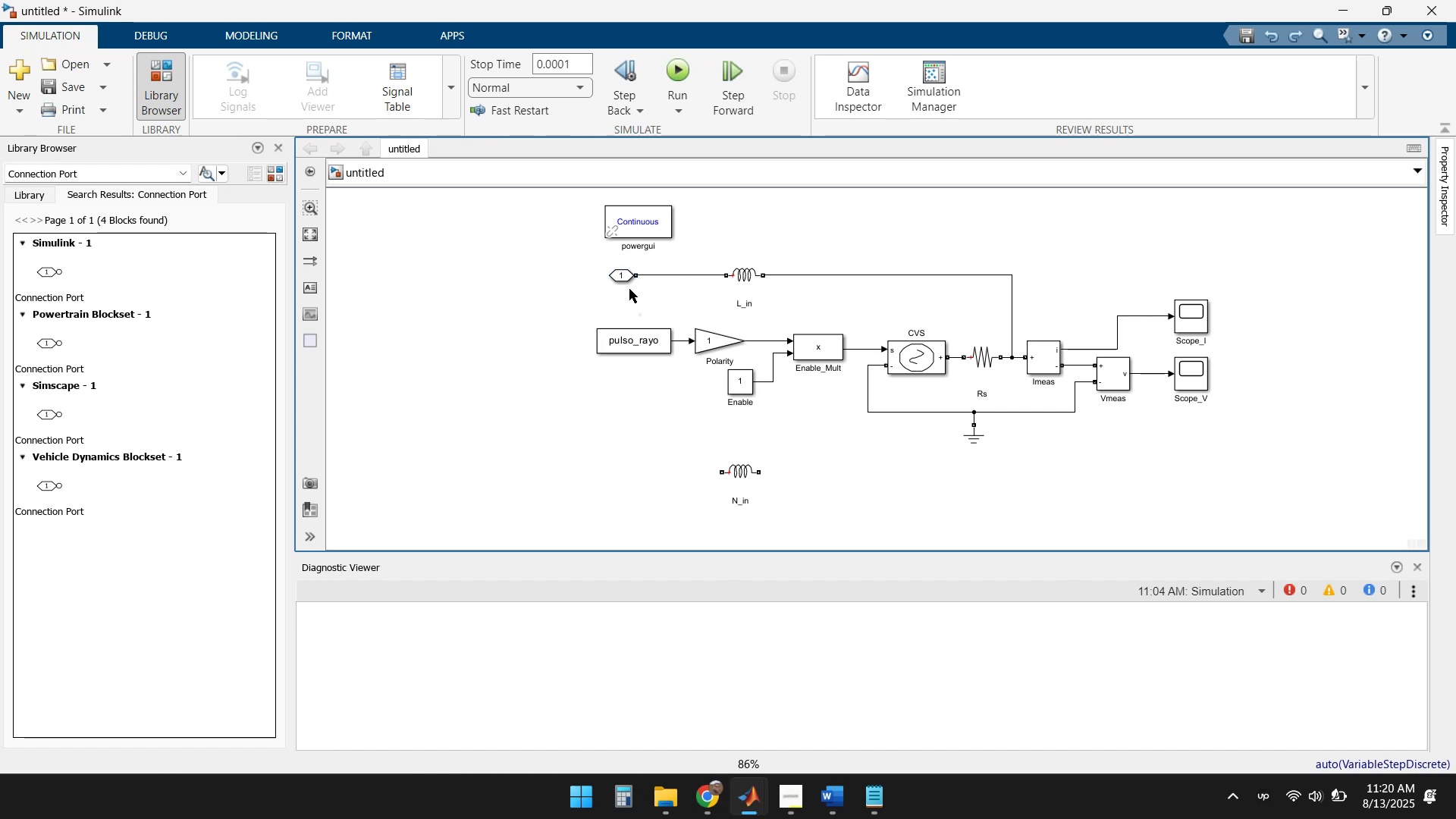 
left_click([621, 275])
 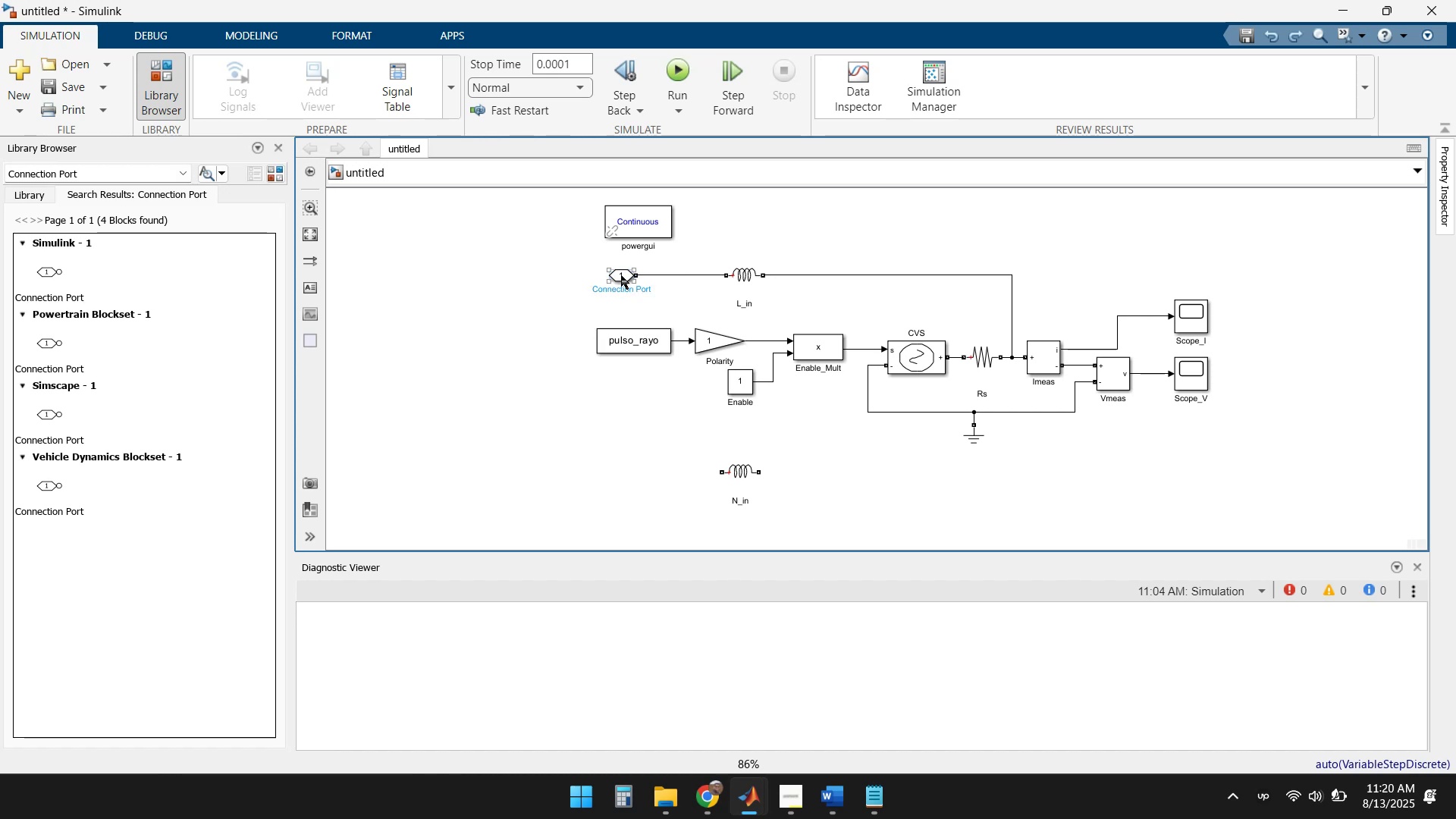 
left_click([621, 275])
 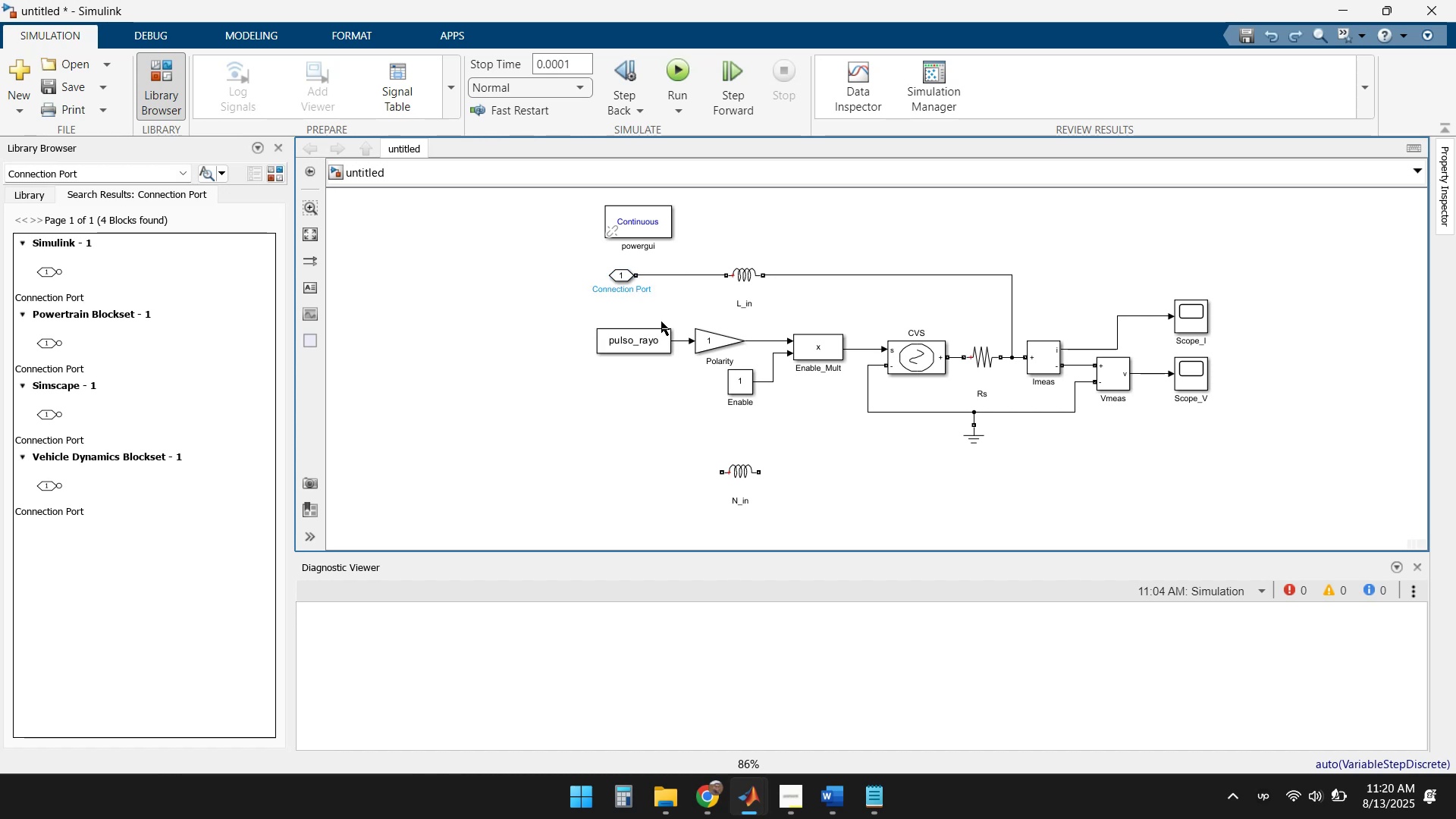 
key(Control+C)
 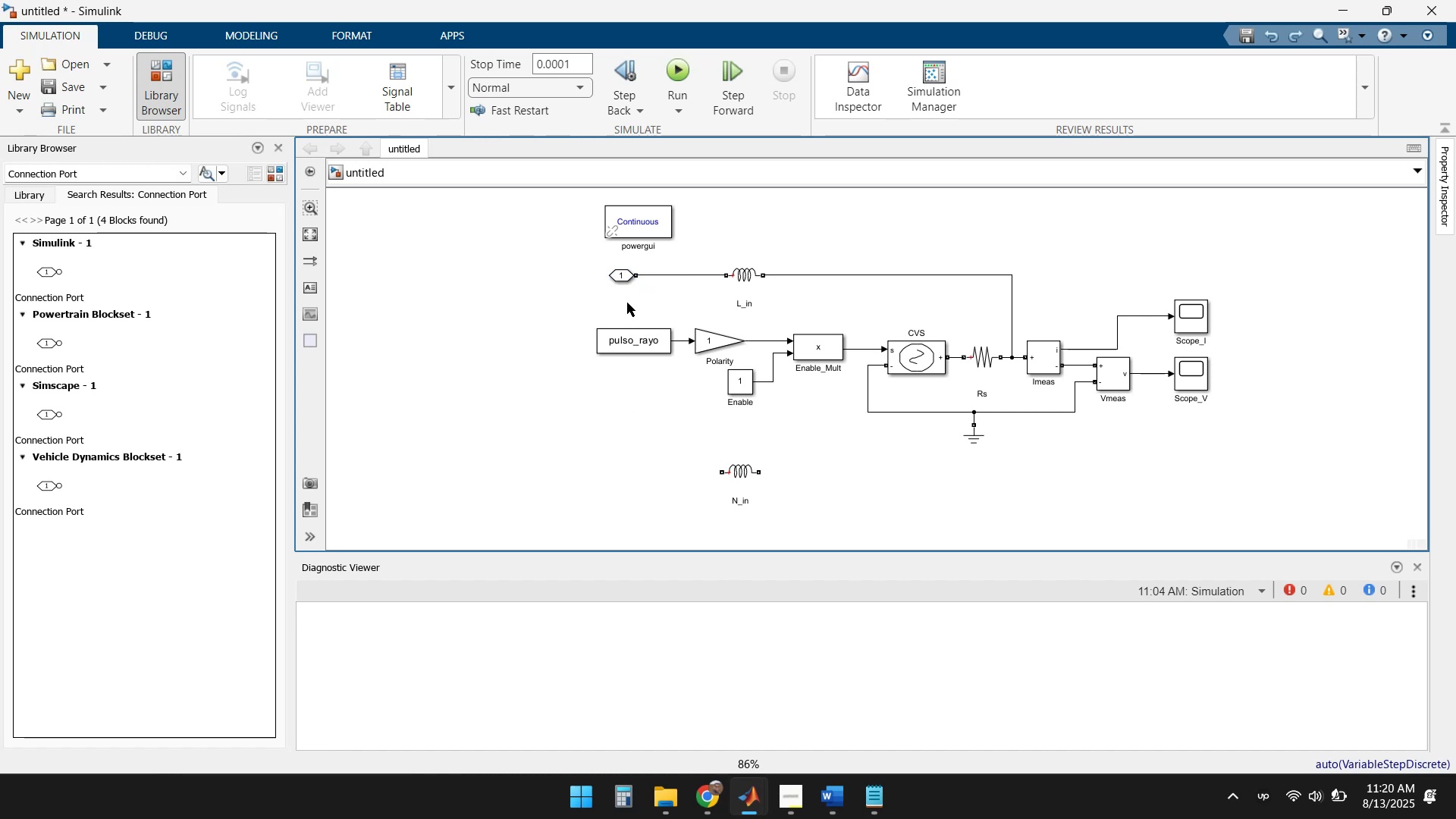 
left_click([623, 275])
 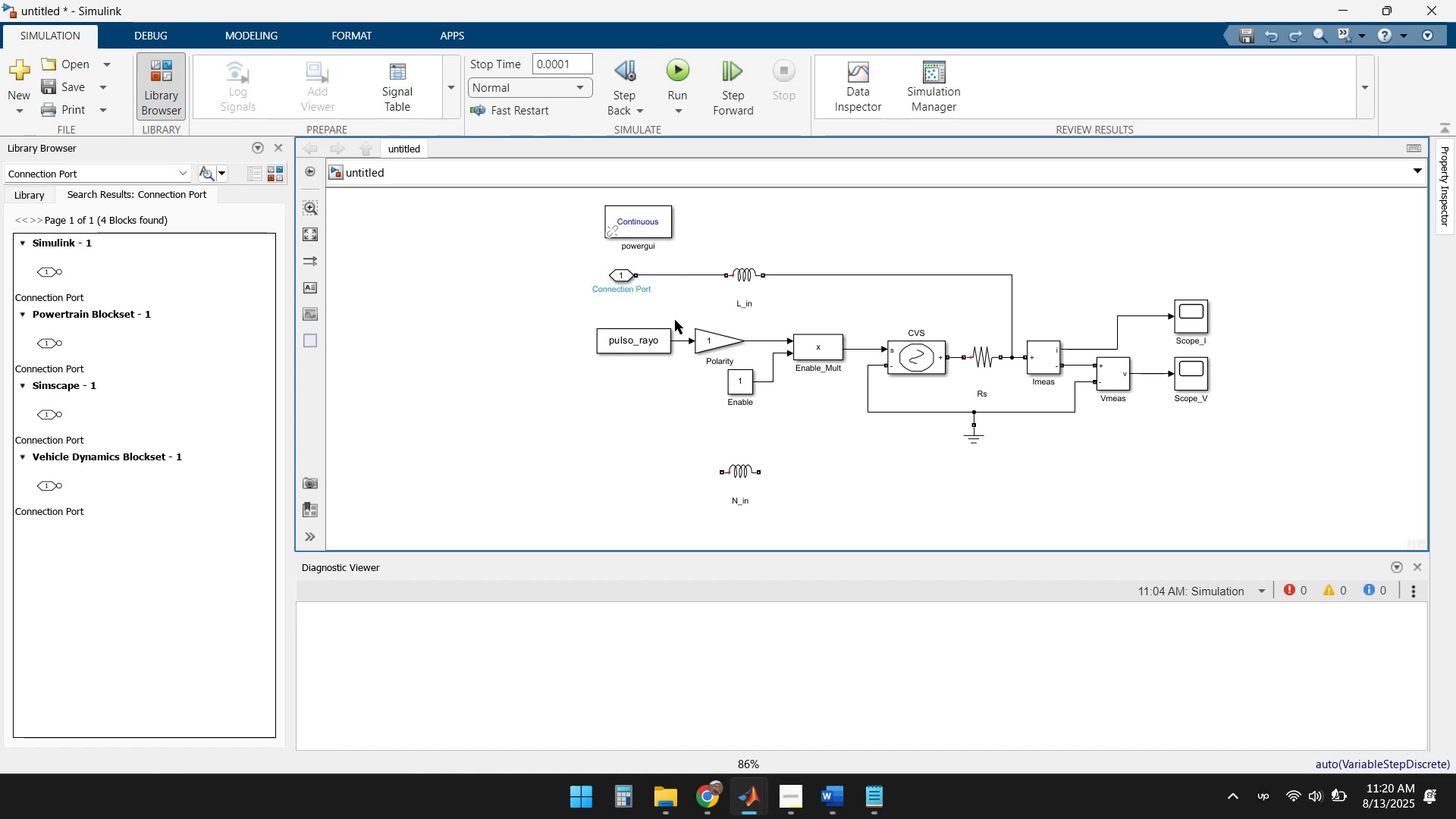 
key(Control+C)
 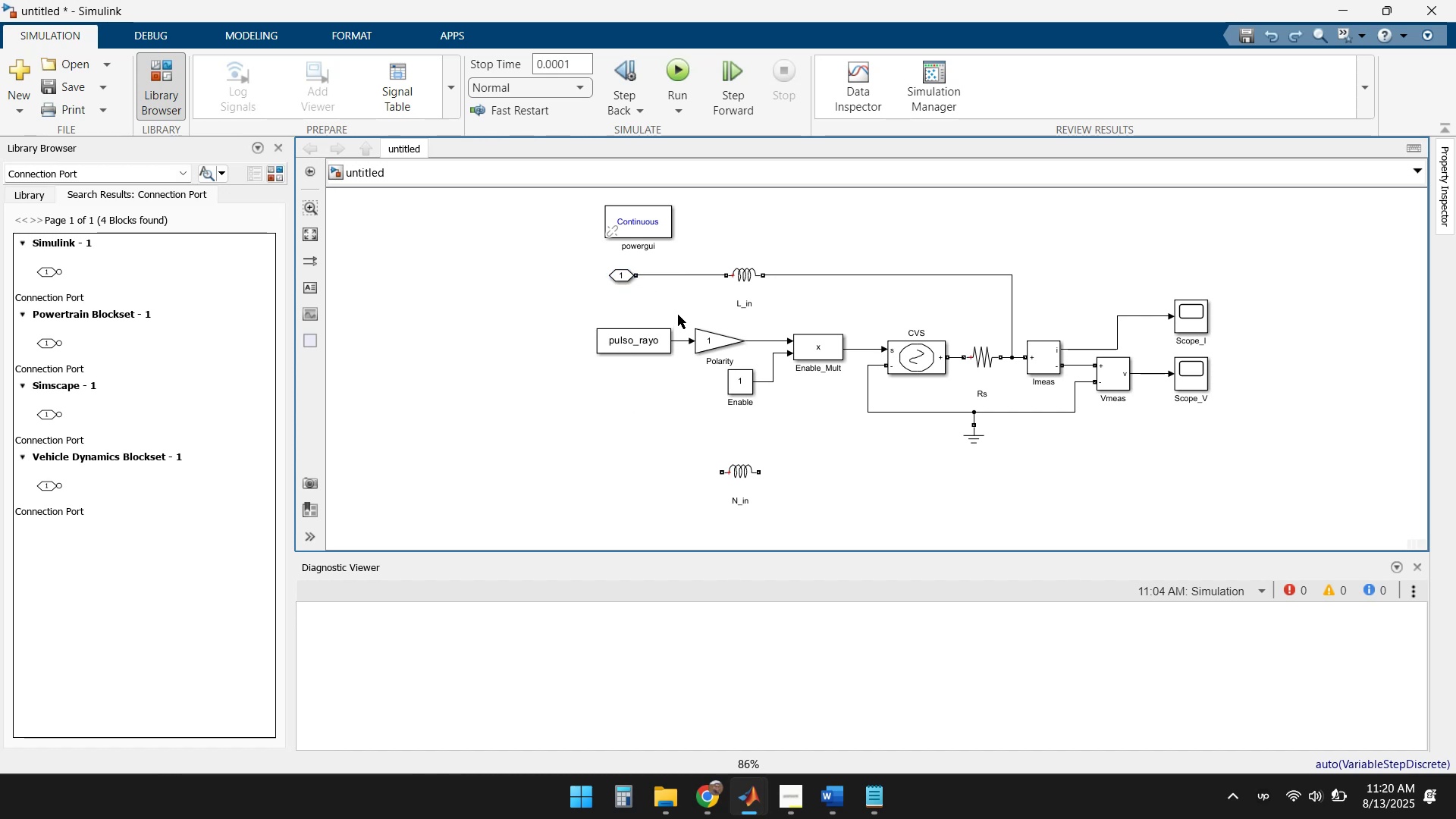 
key(Control+V)
 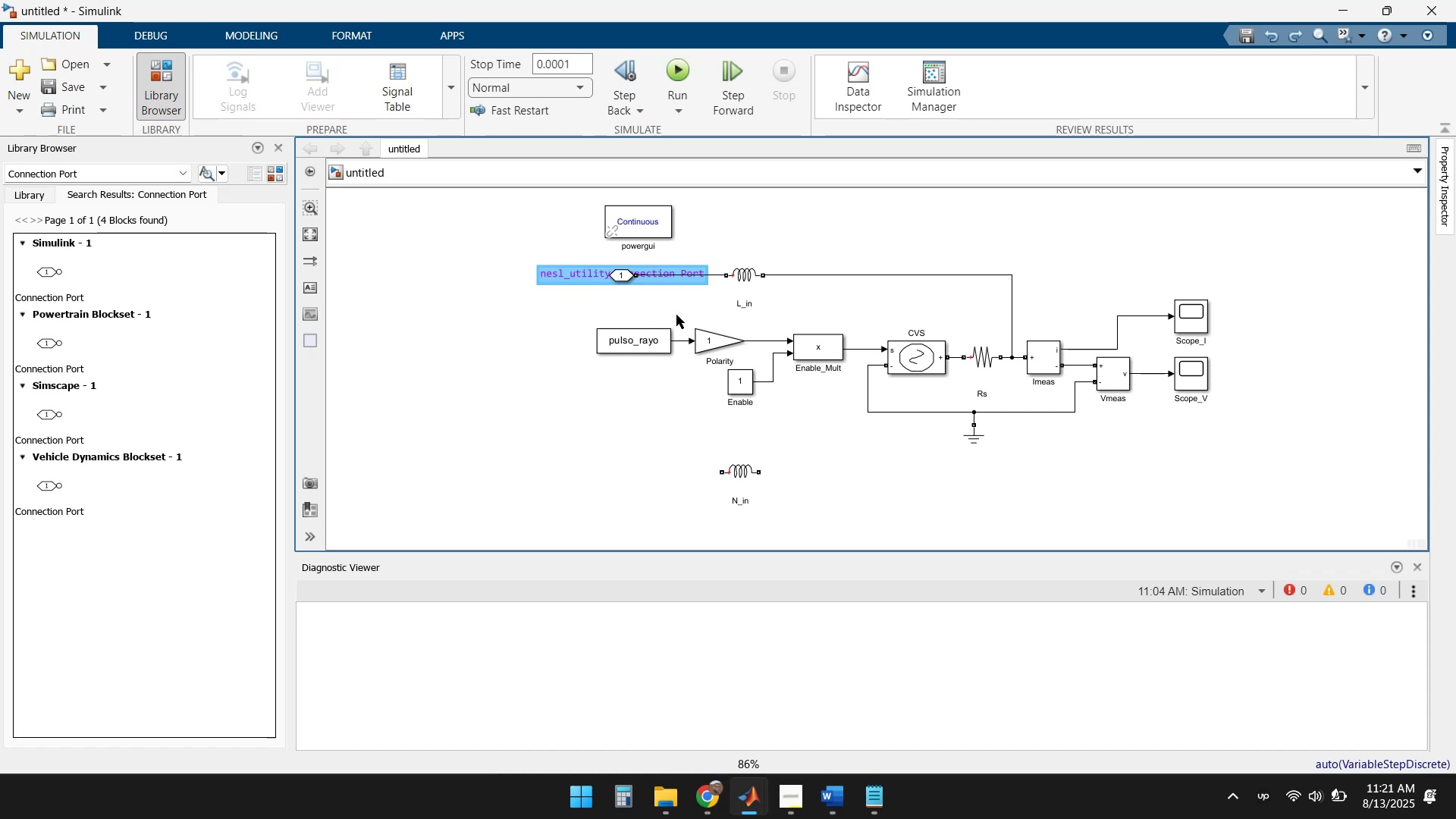 
key(Control+Z)
 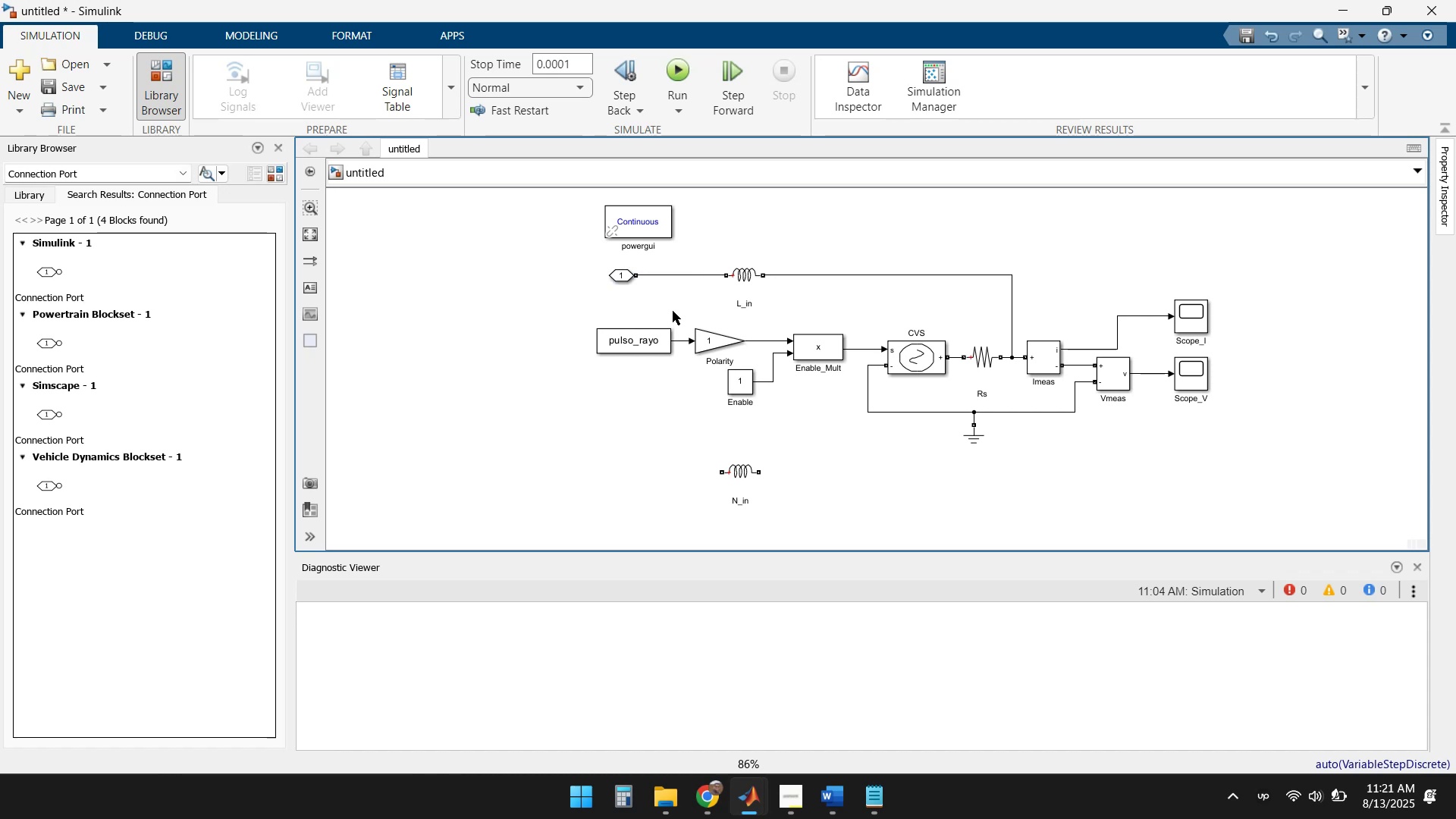 
left_click([671, 307])
 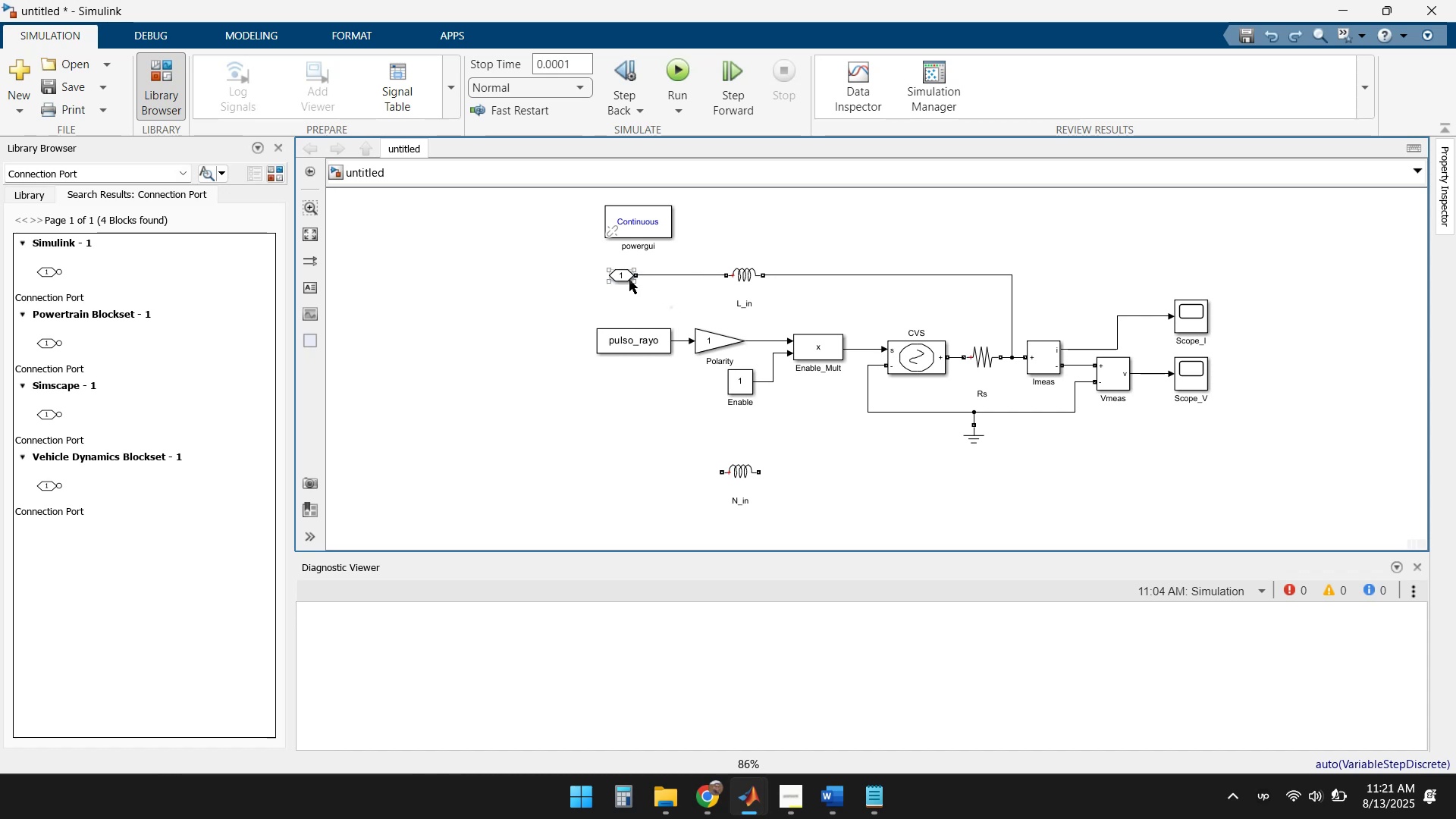 
left_click([629, 280])
 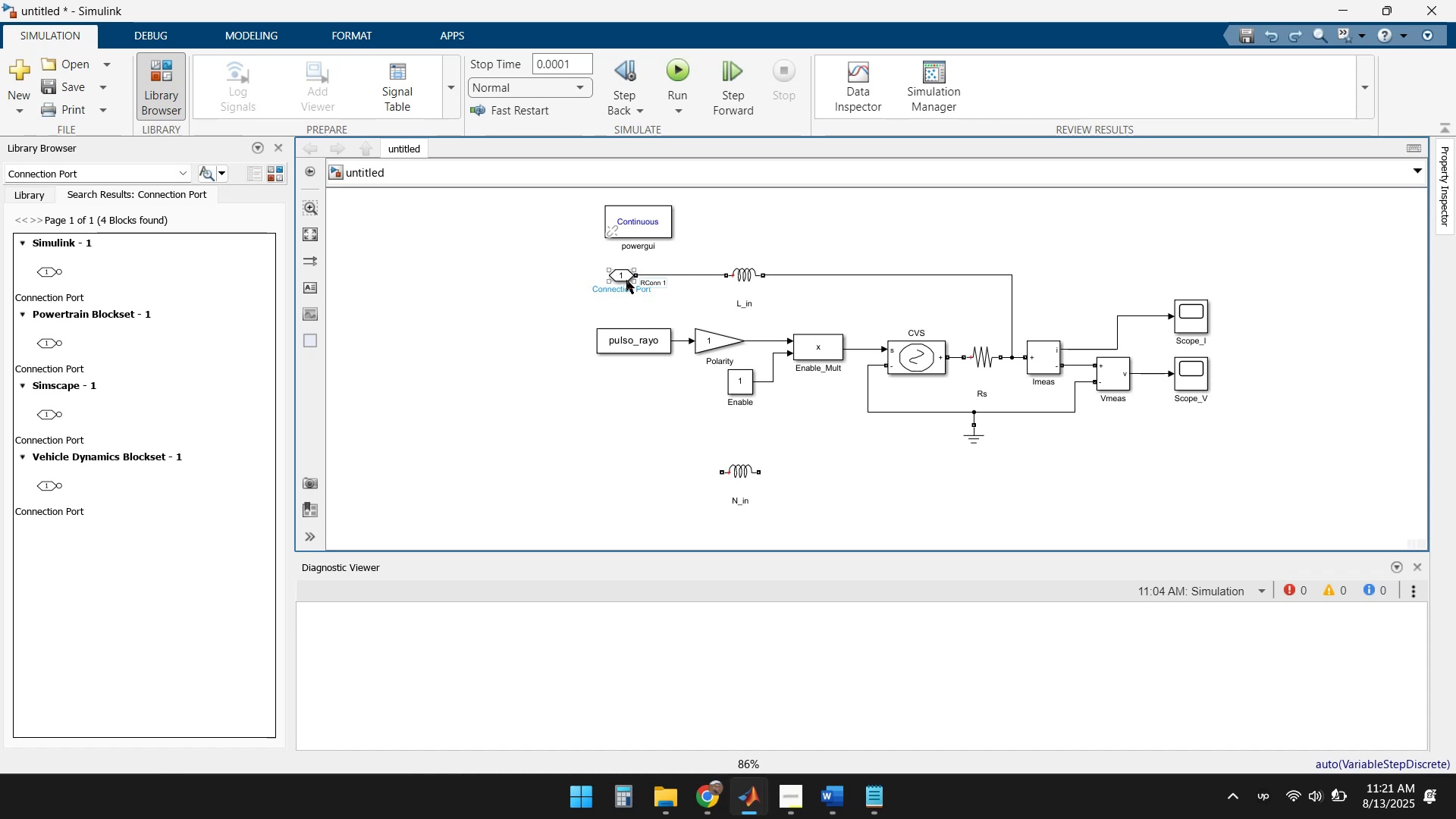 
left_click([622, 277])
 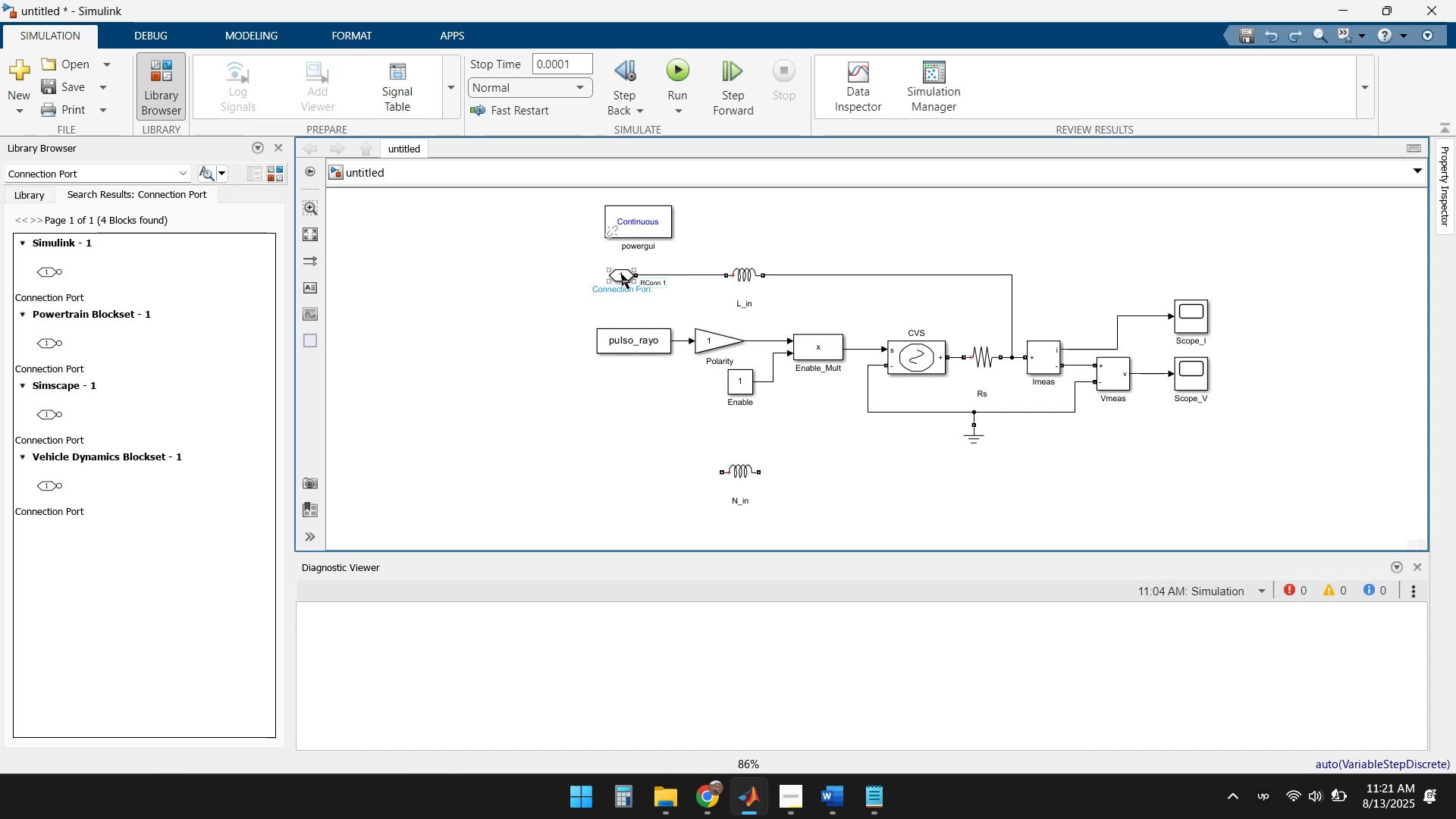 
double_click([622, 275])
 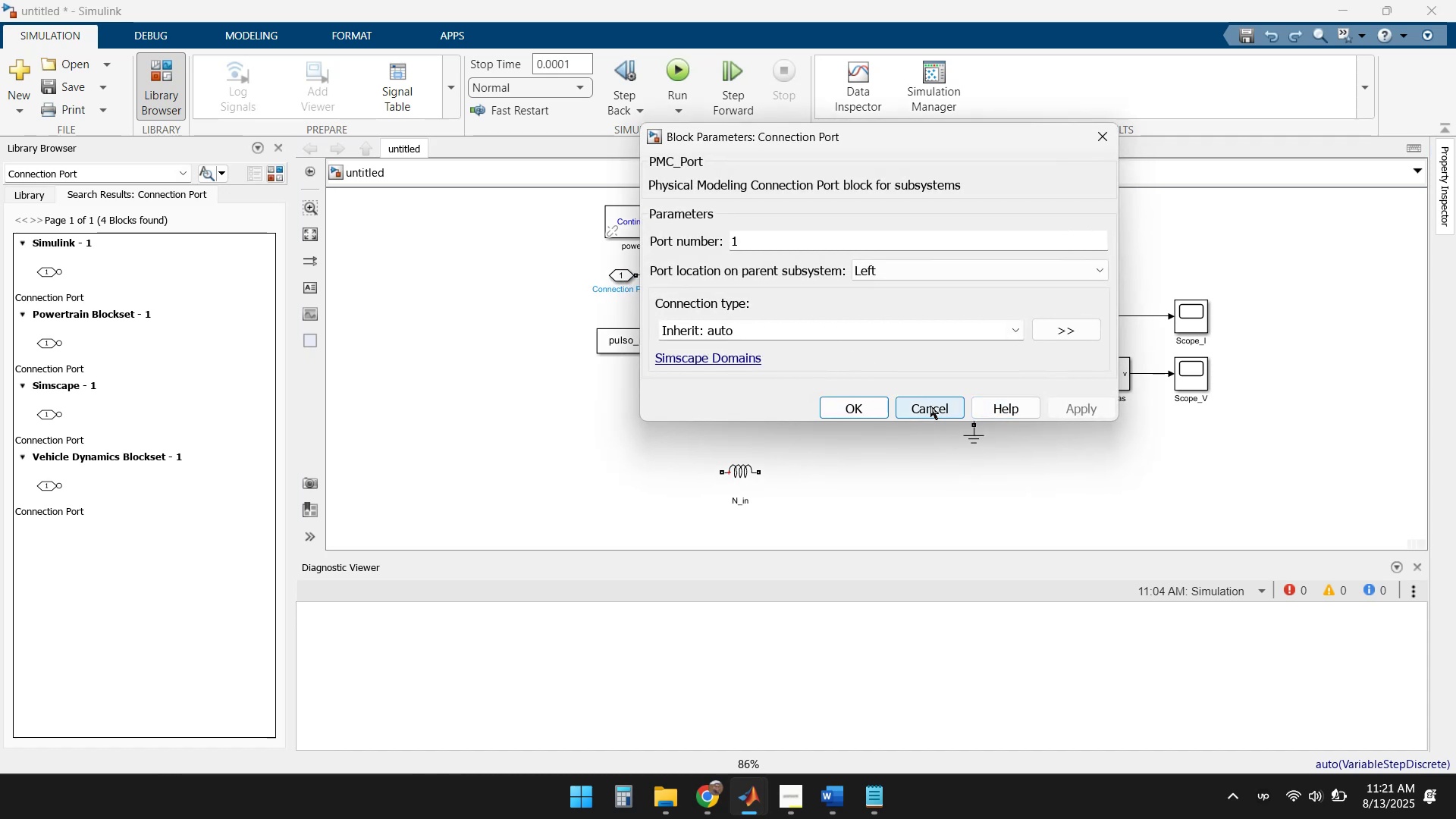 
left_click([930, 406])
 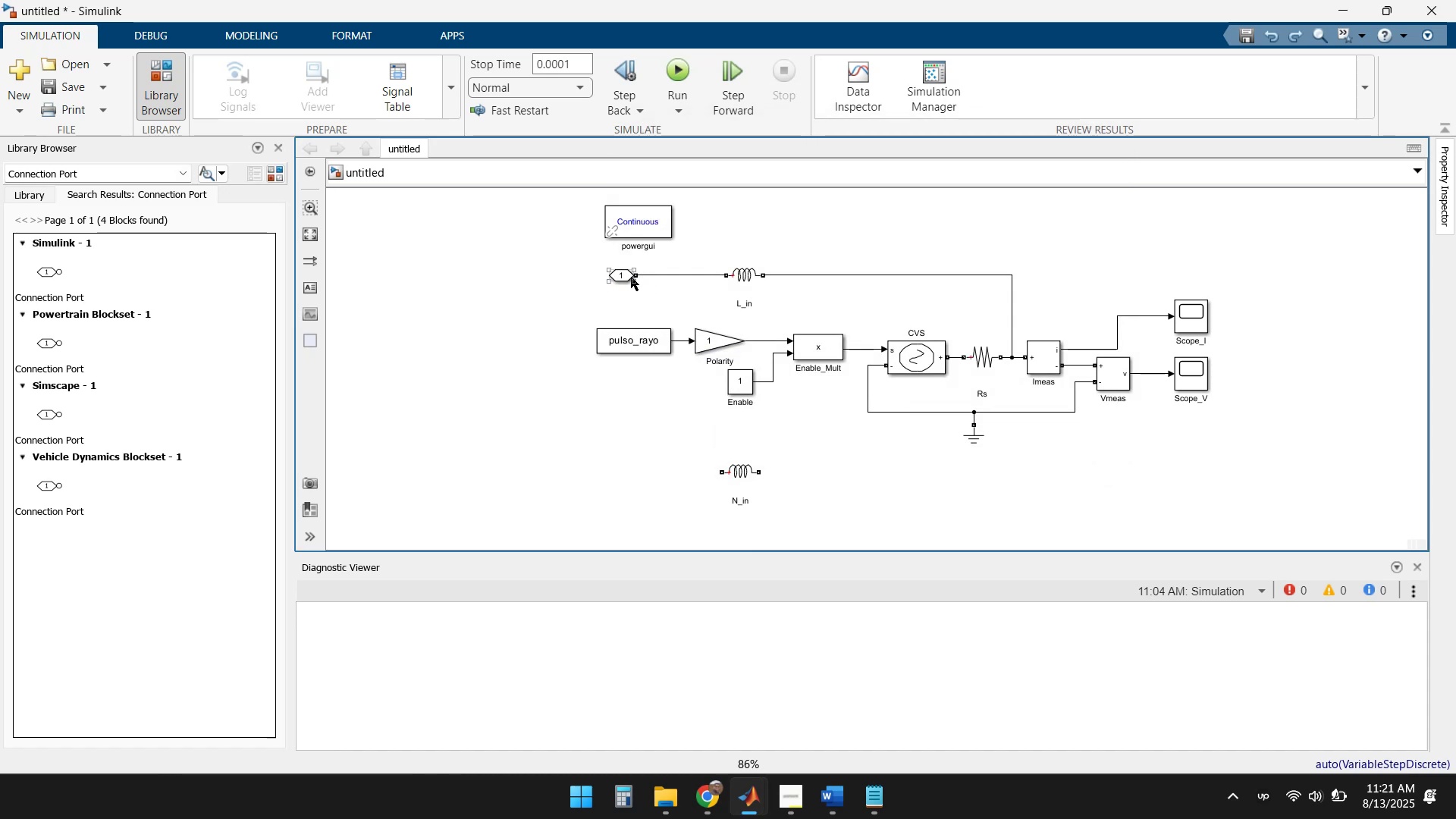 
left_click([626, 277])
 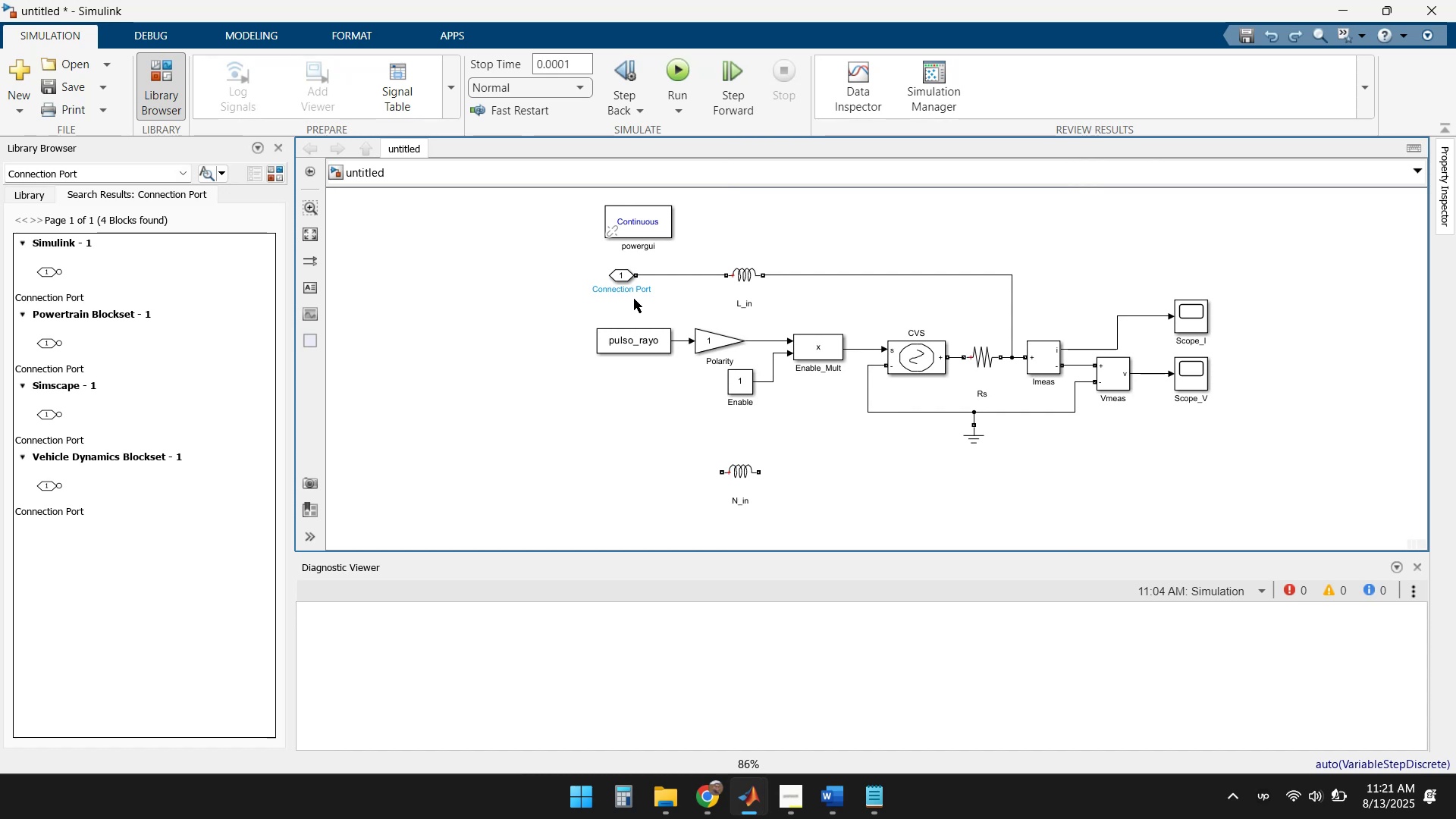 
left_click([658, 280])
 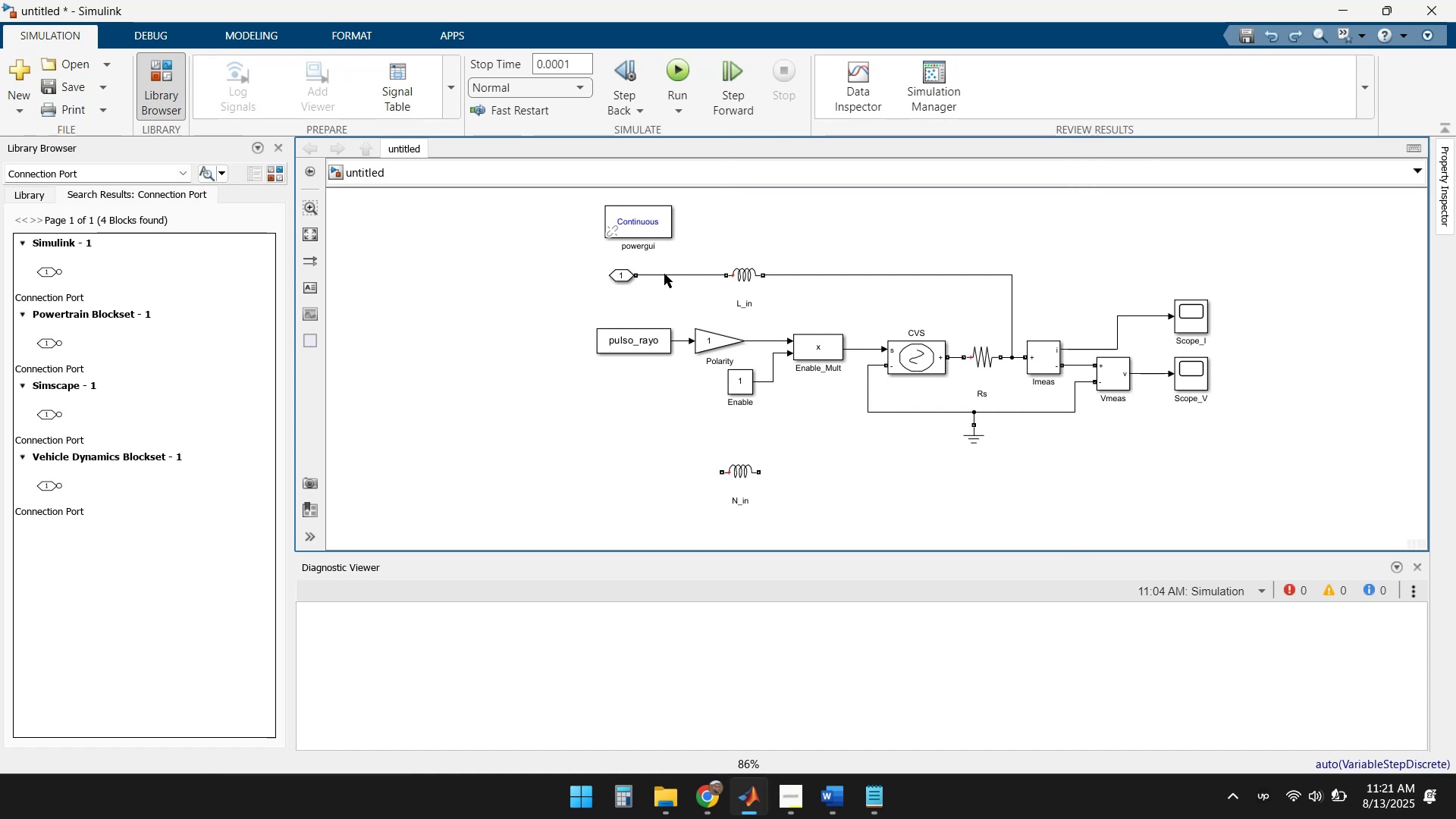 
triple_click([665, 273])
 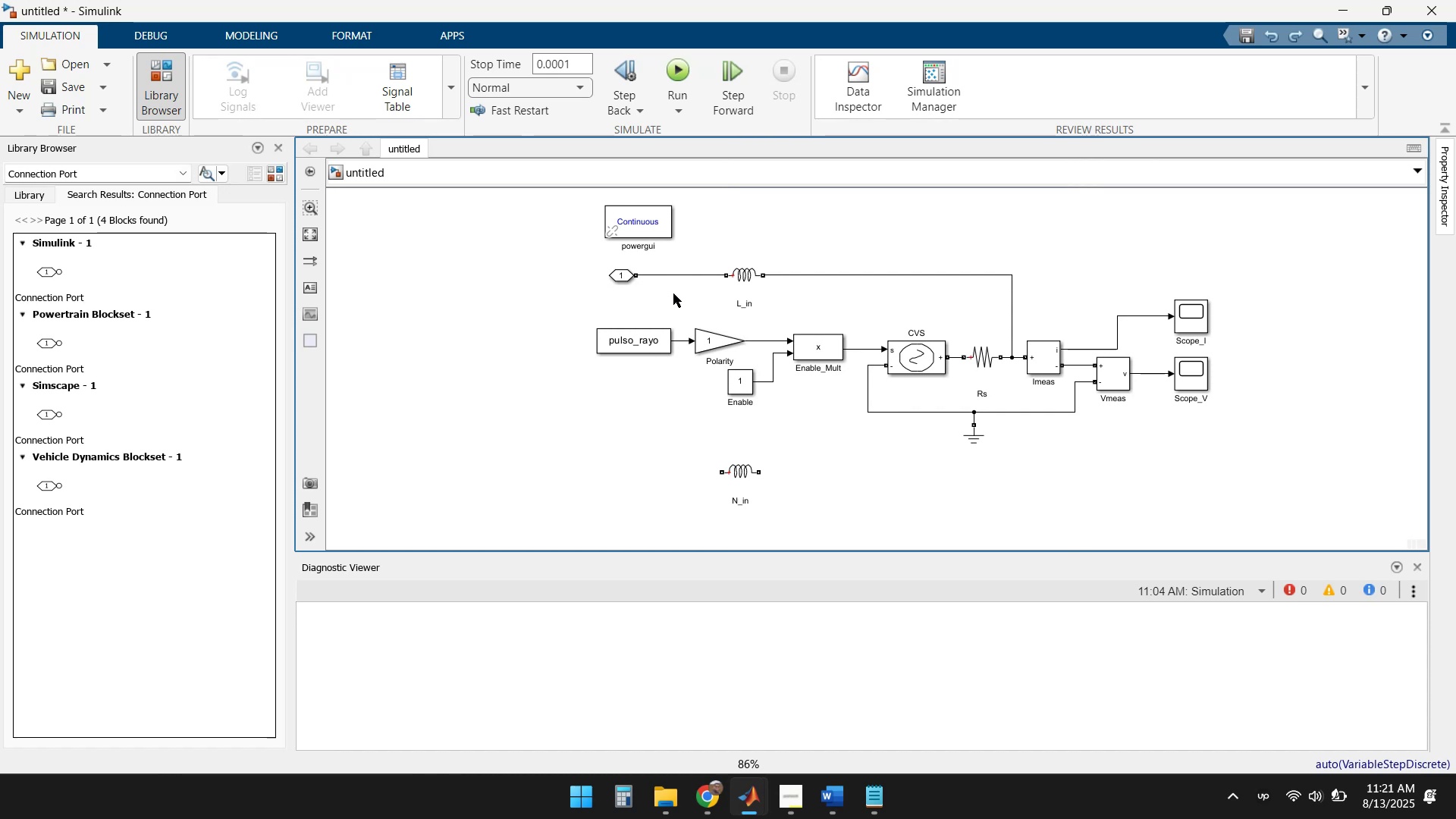 
scroll: coordinate [673, 293], scroll_direction: up, amount: 4.0
 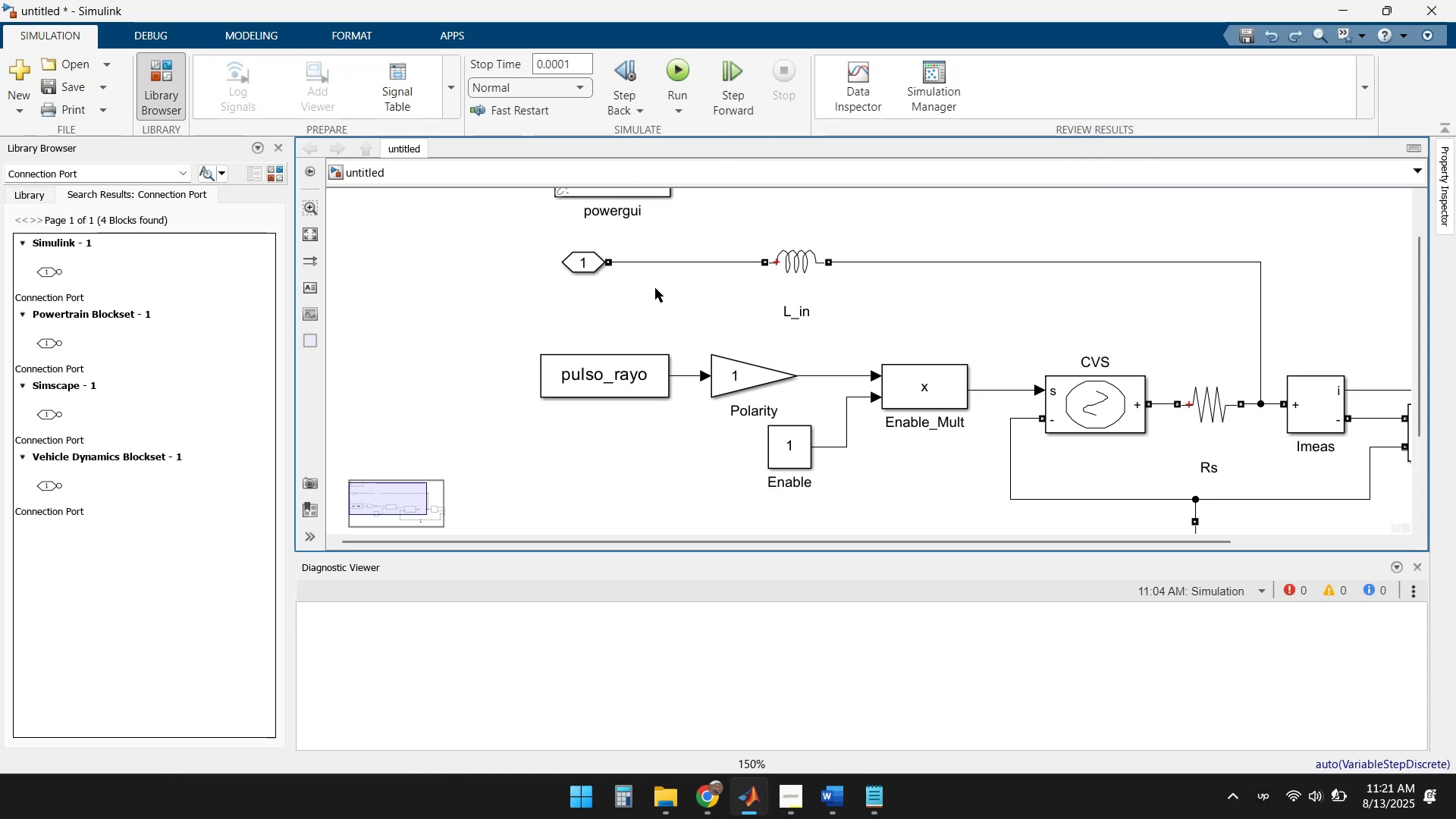 
mouse_move([673, 308])
 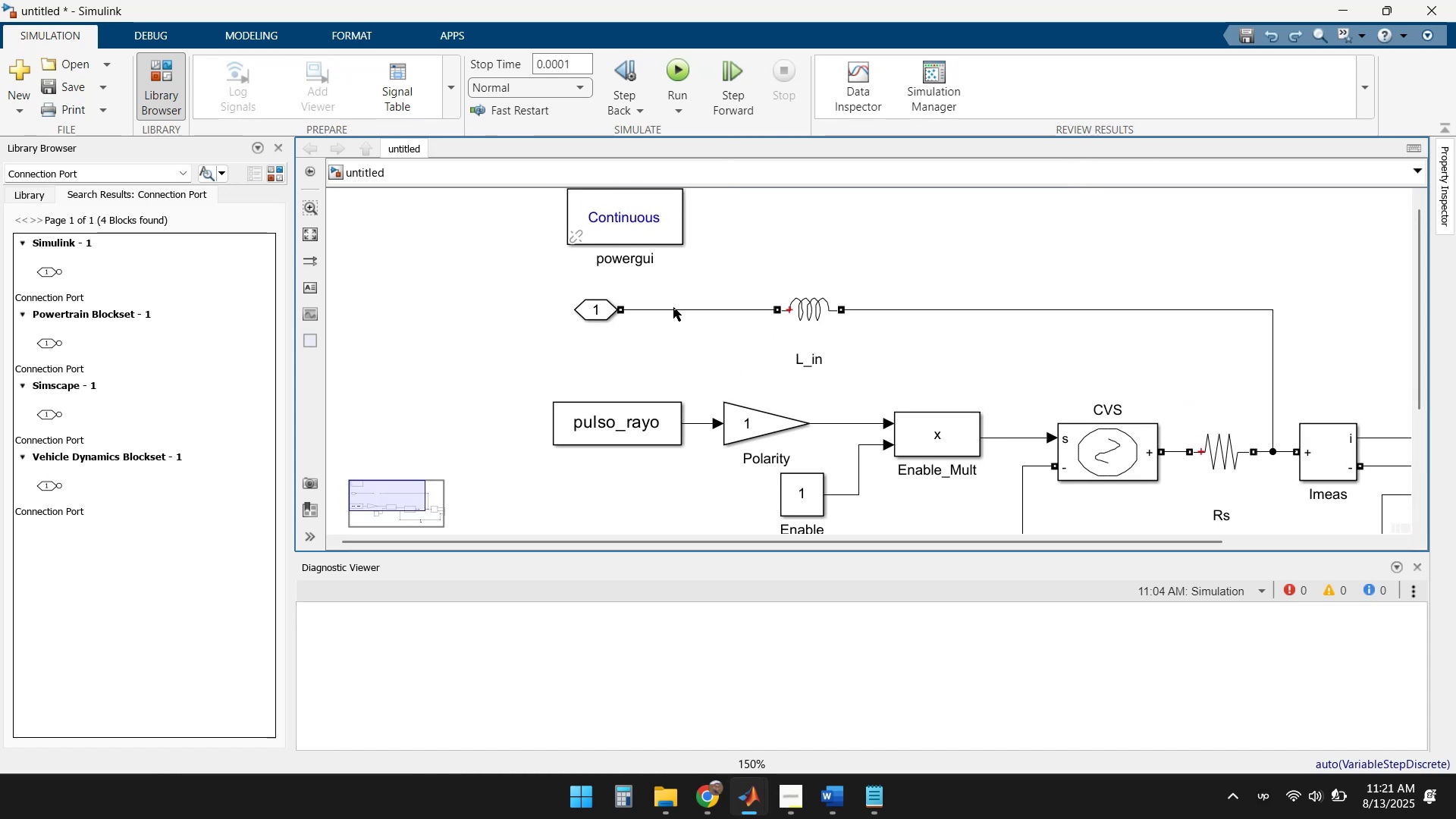 
double_click([673, 307])
 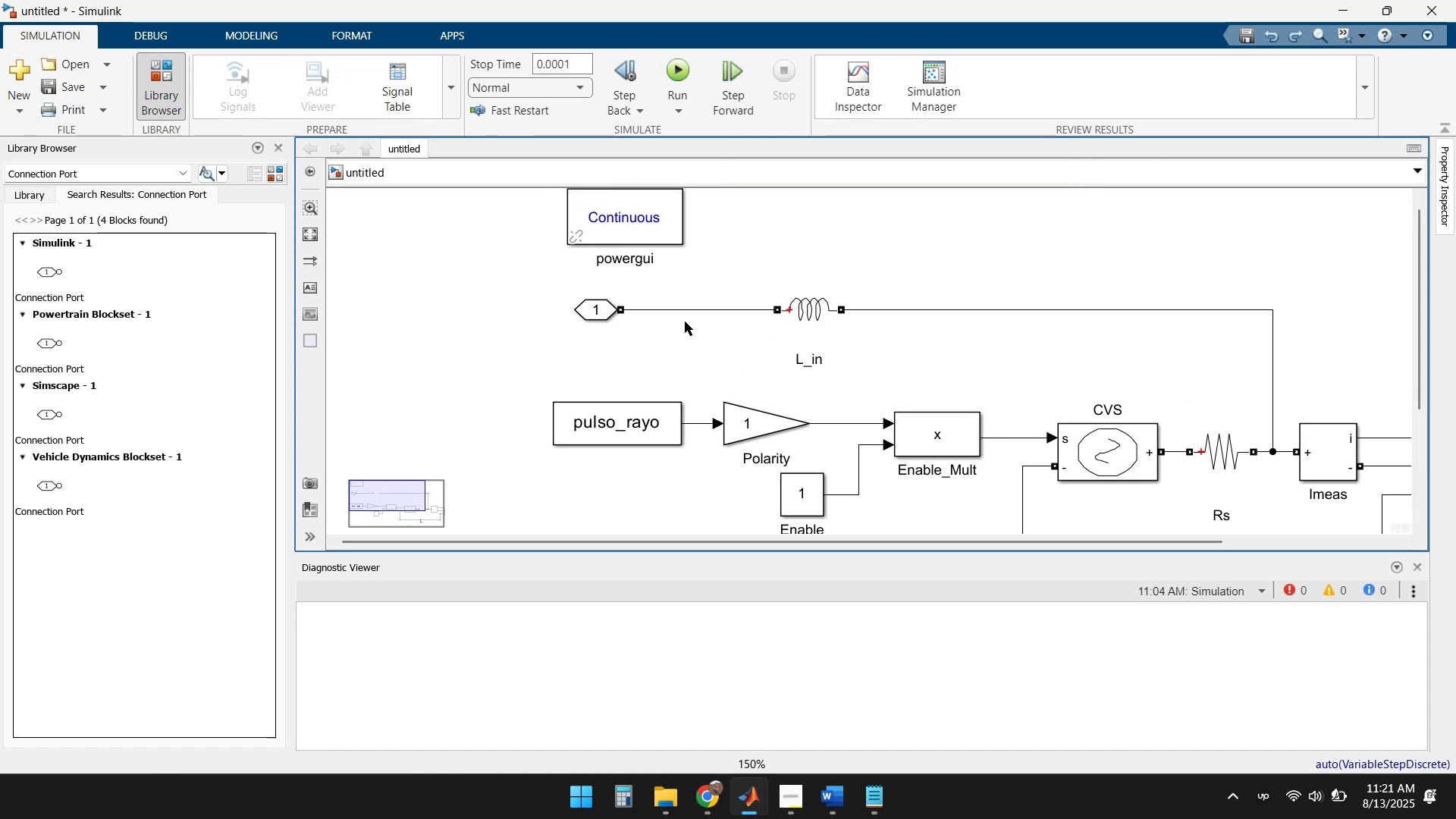 
triple_click([685, 322])
 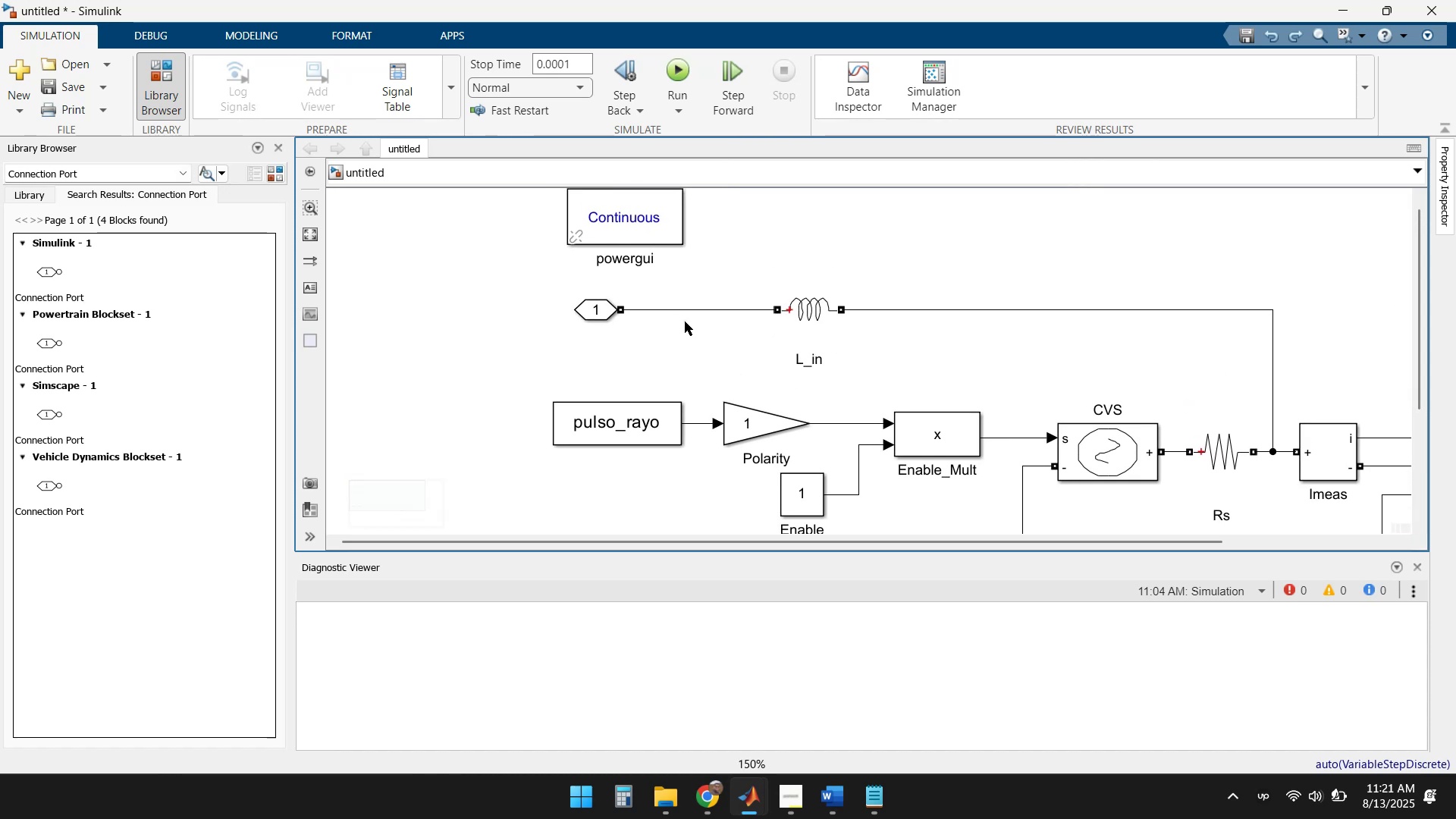 
left_click_drag(start_coordinate=[685, 322], to_coordinate=[664, 281])
 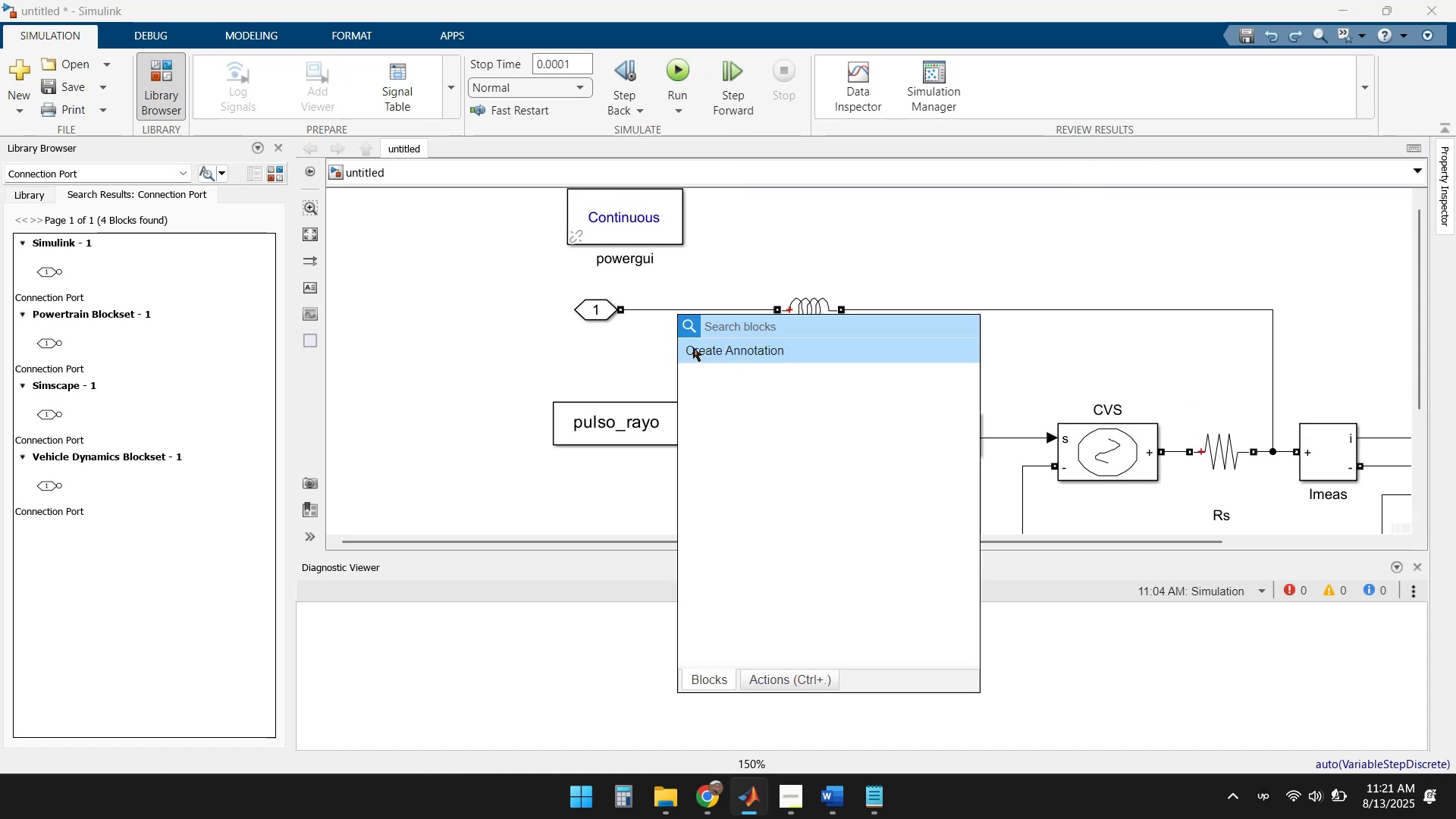 
left_click([659, 352])
 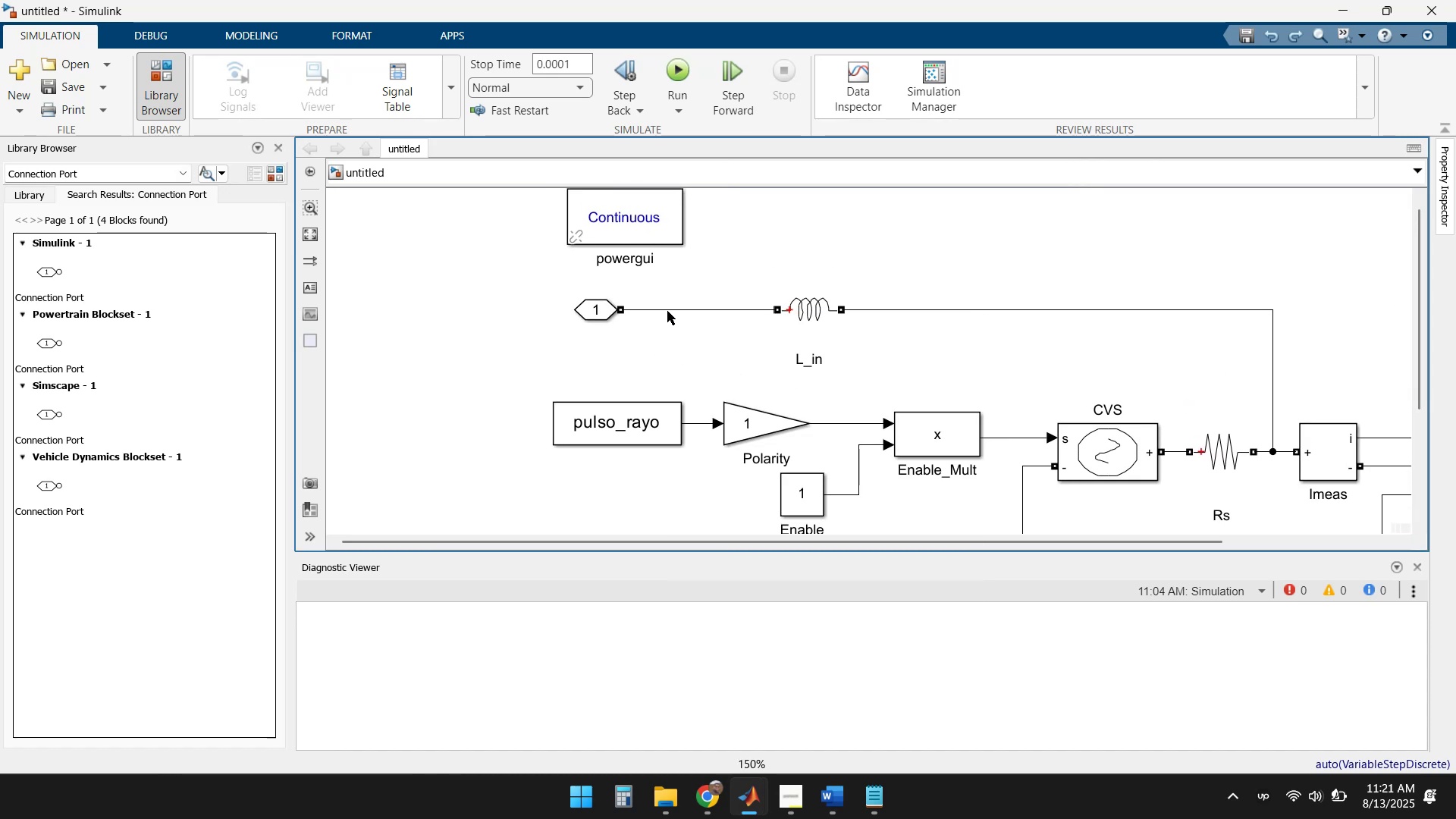 
double_click([667, 311])
 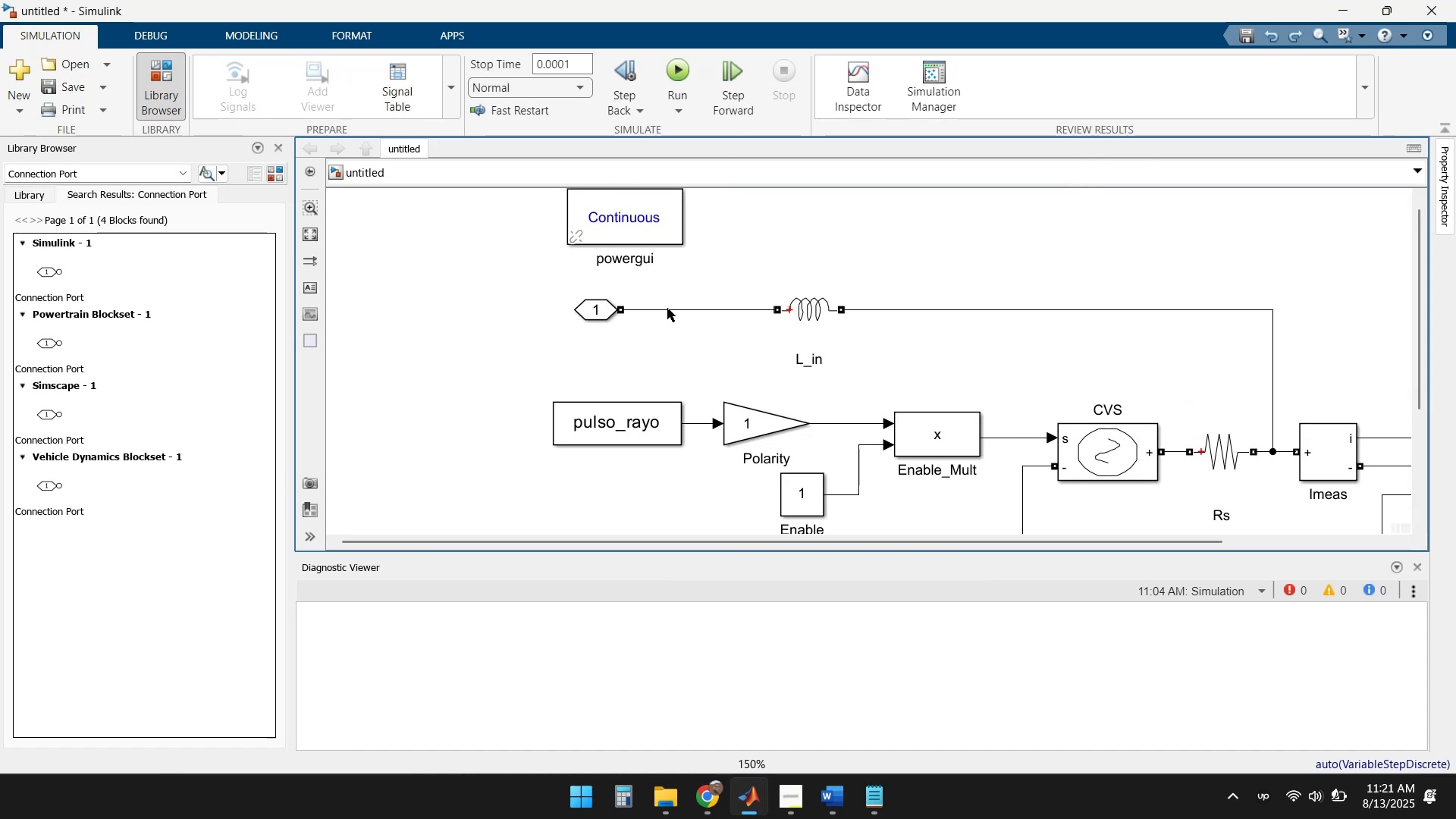 
triple_click([667, 308])
 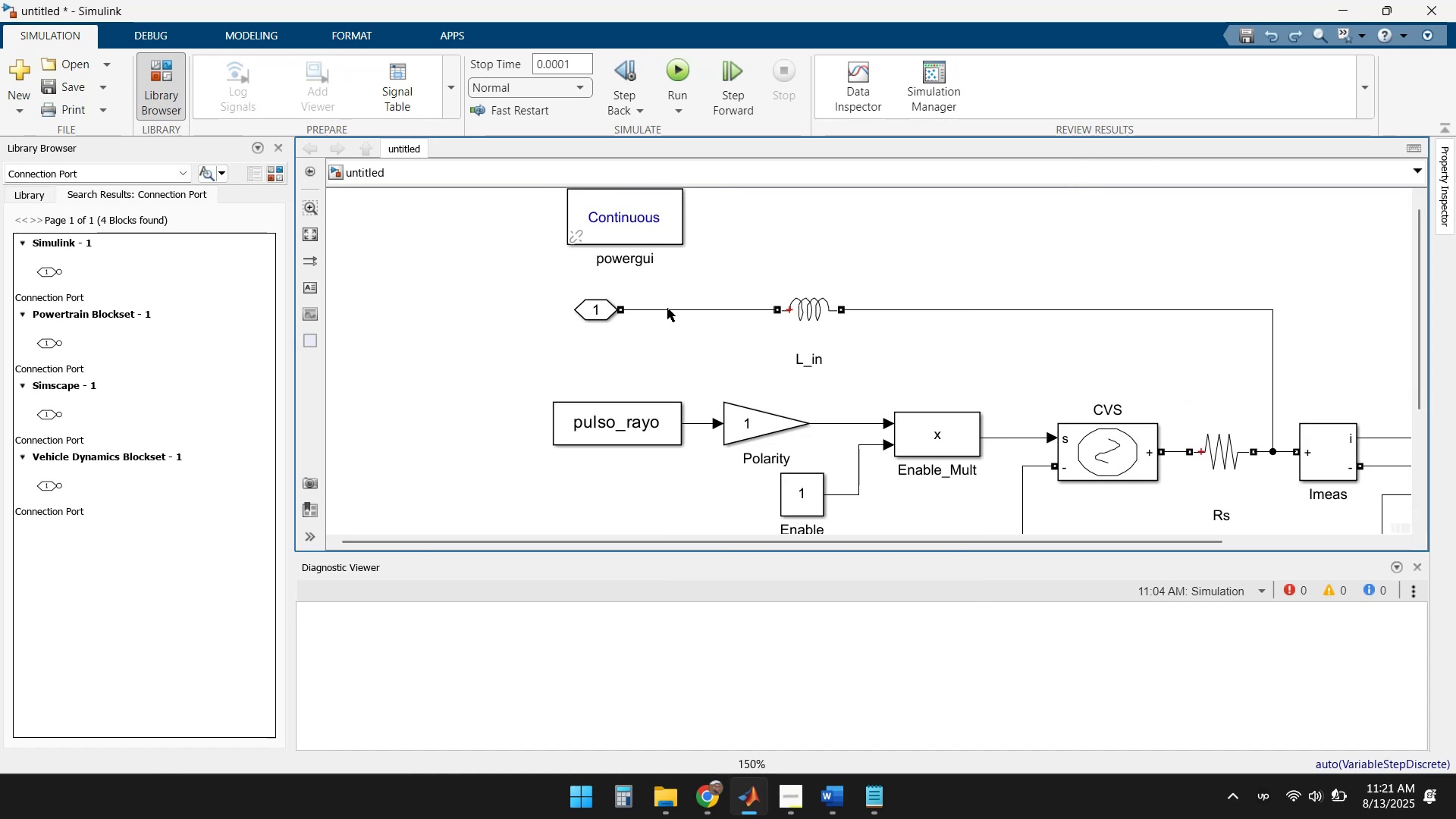 
triple_click([667, 308])
 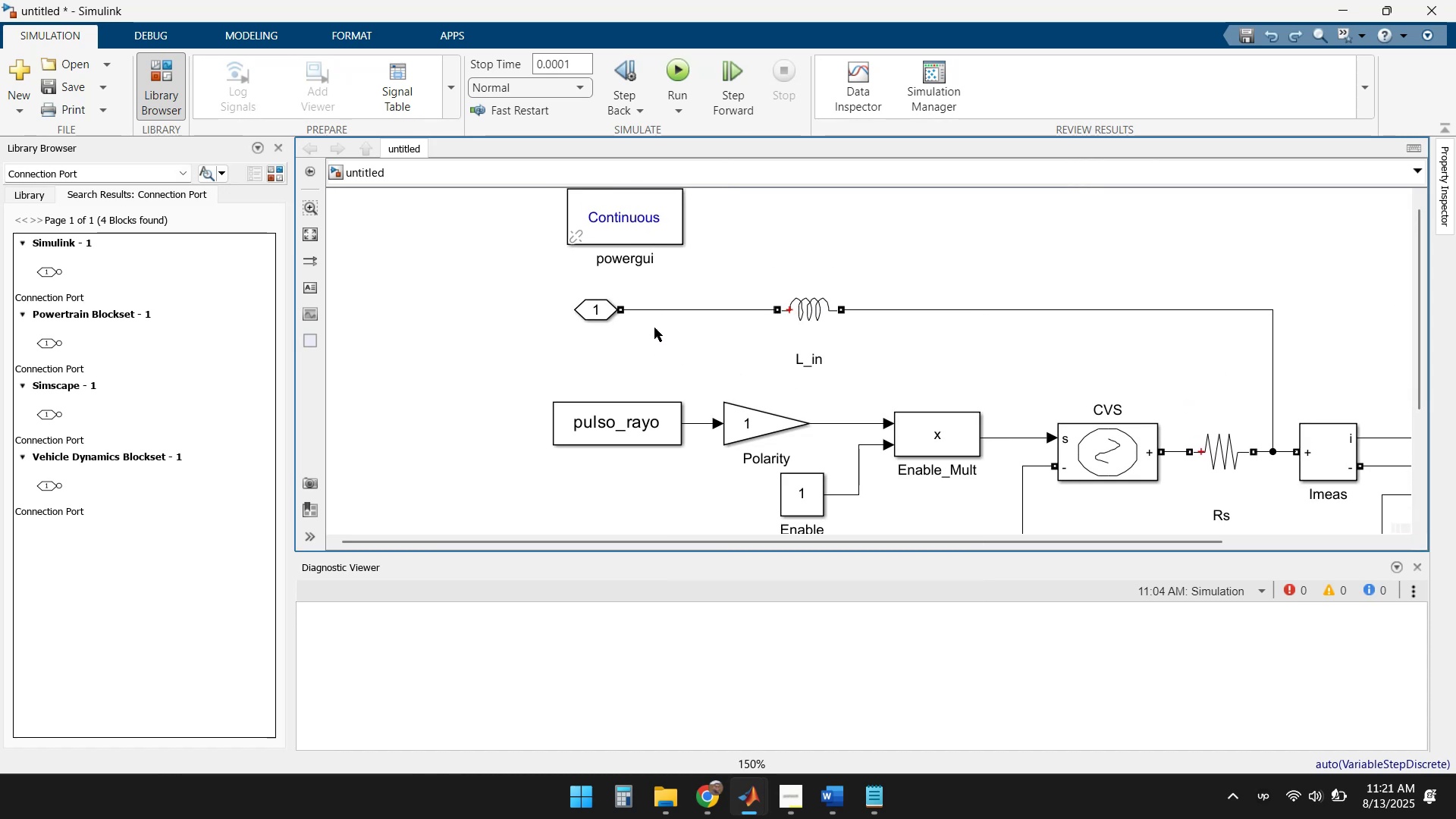 
left_click([652, 340])
 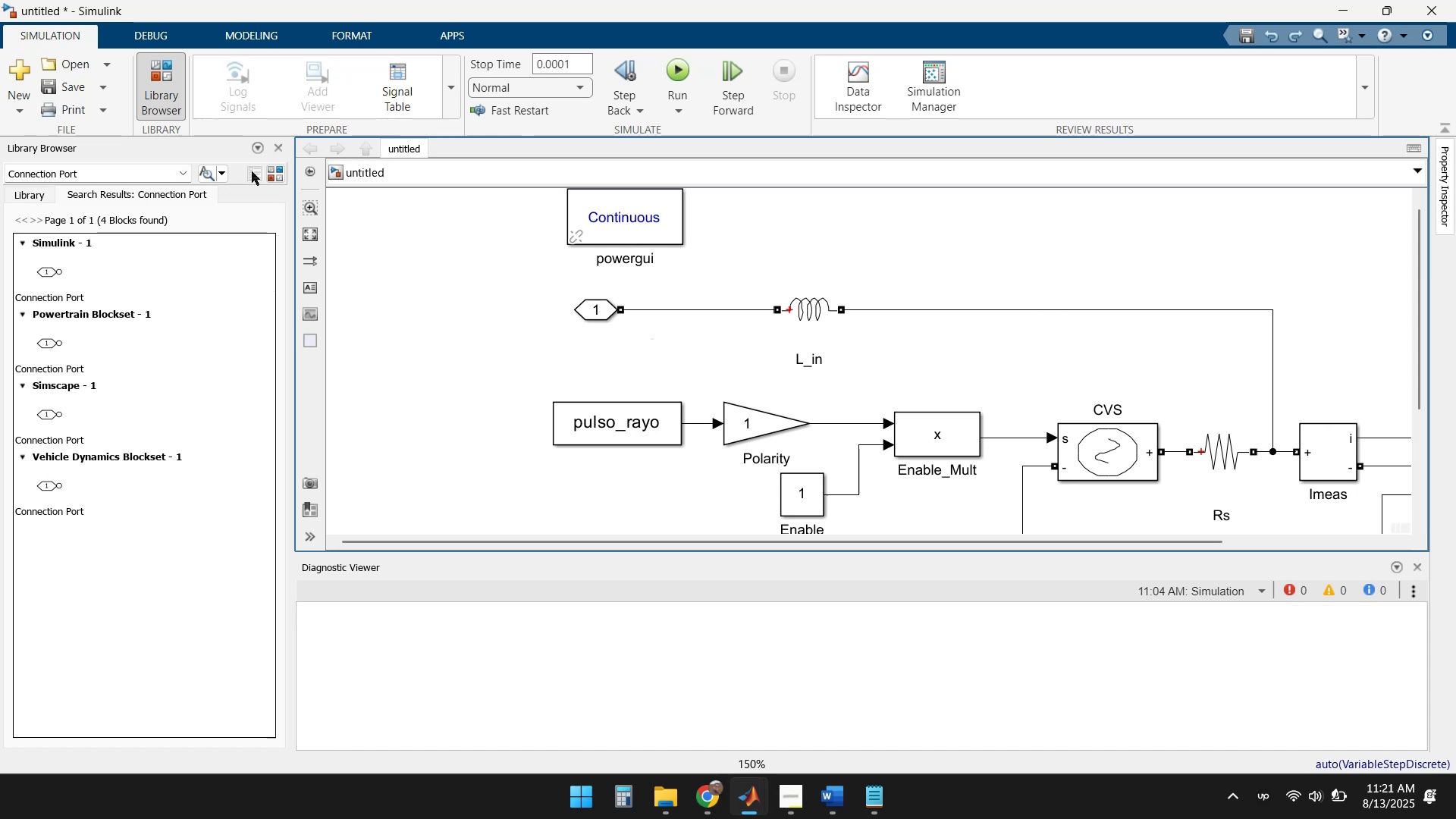 
left_click([276, 147])
 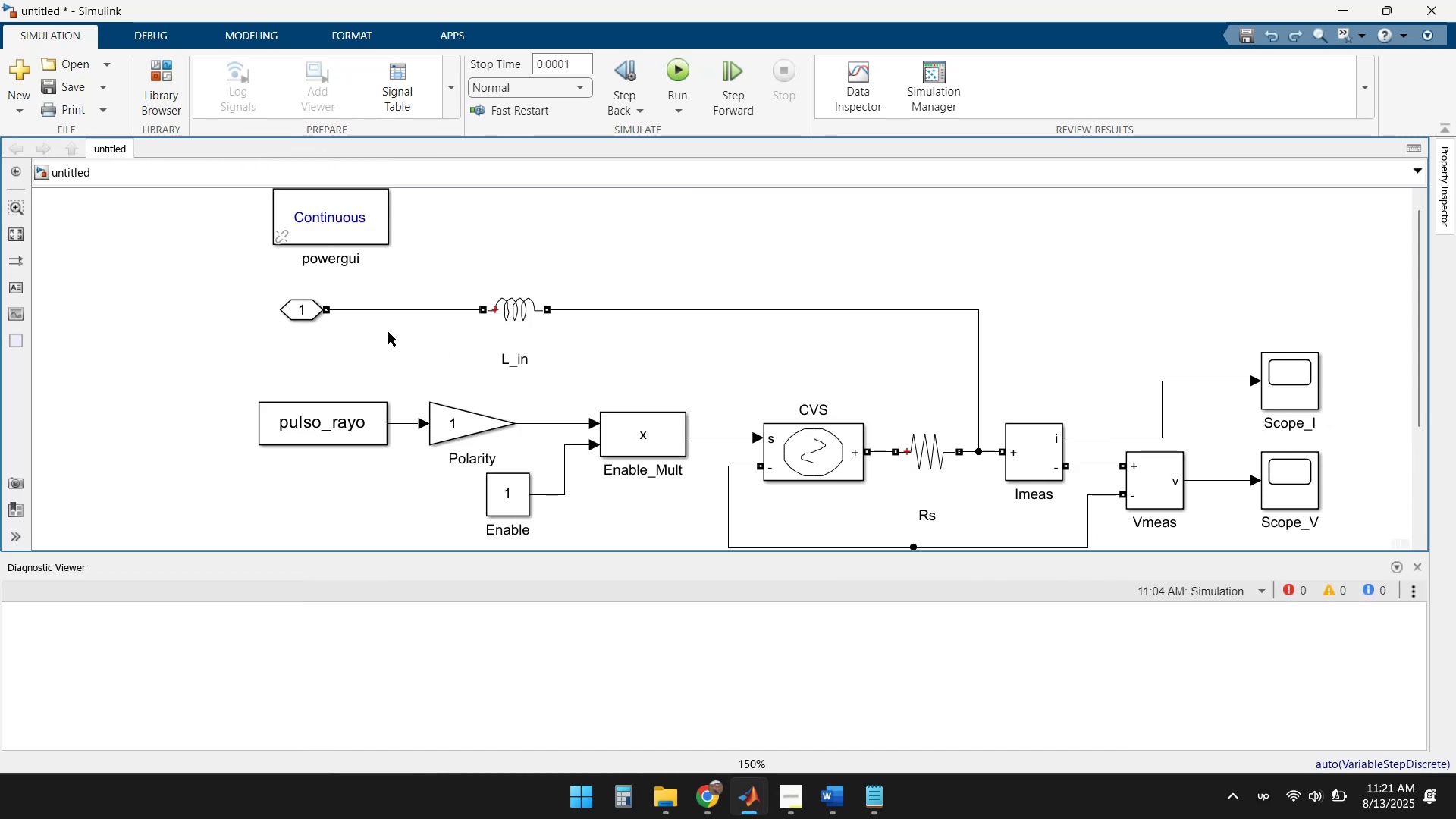 
left_click([366, 310])
 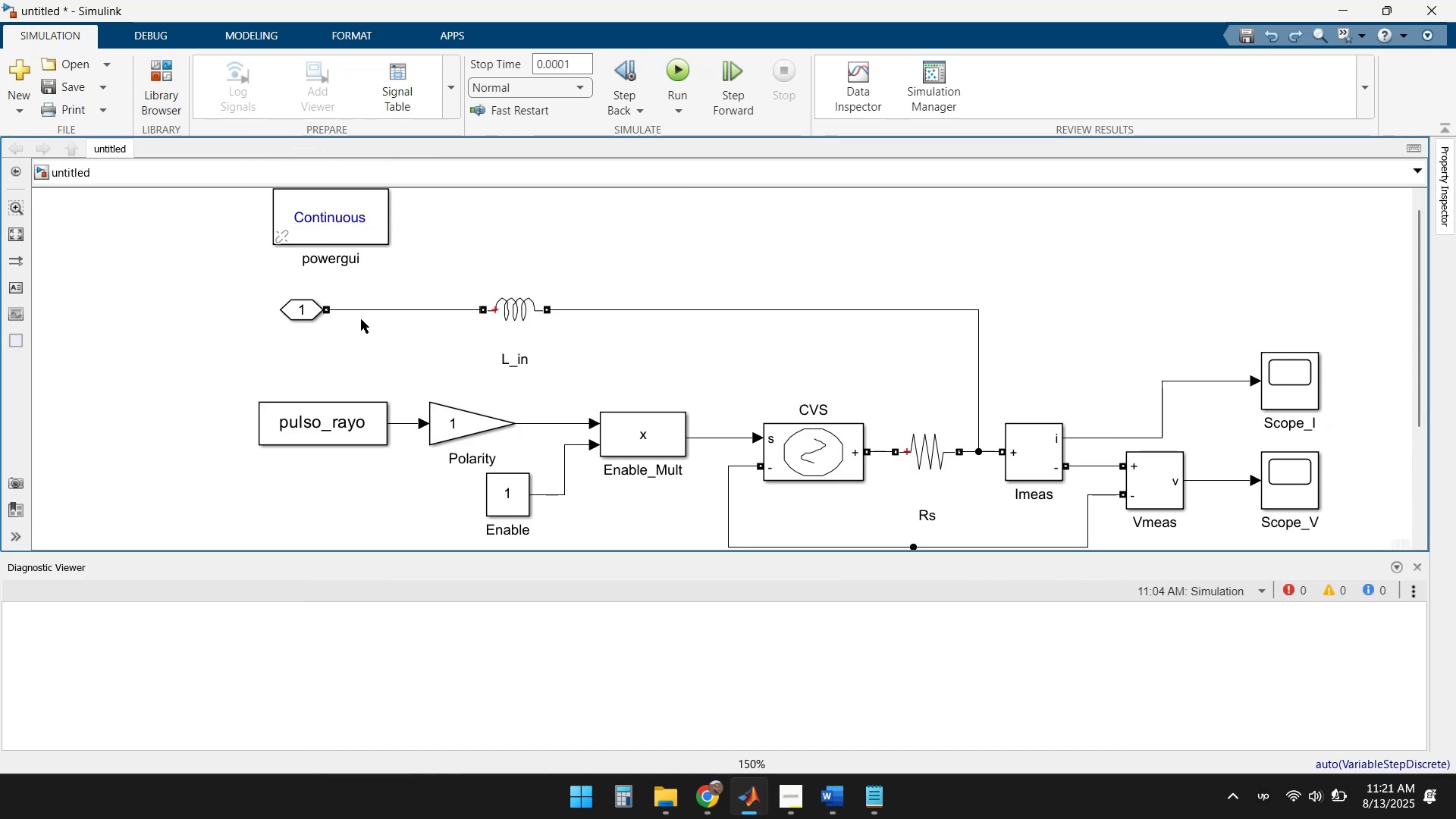 
left_click([359, 327])
 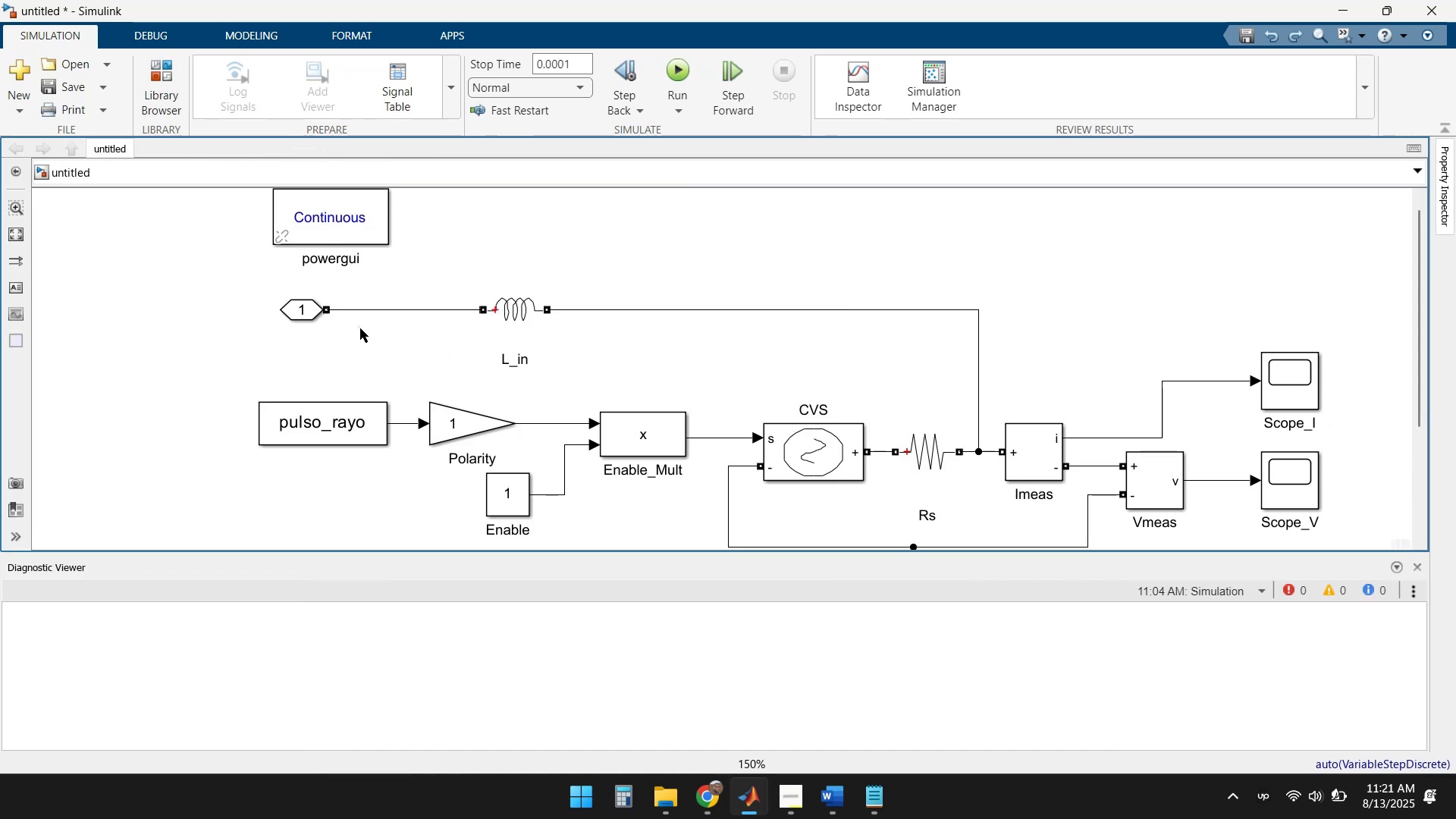 
scroll: coordinate [370, 334], scroll_direction: down, amount: 2.0
 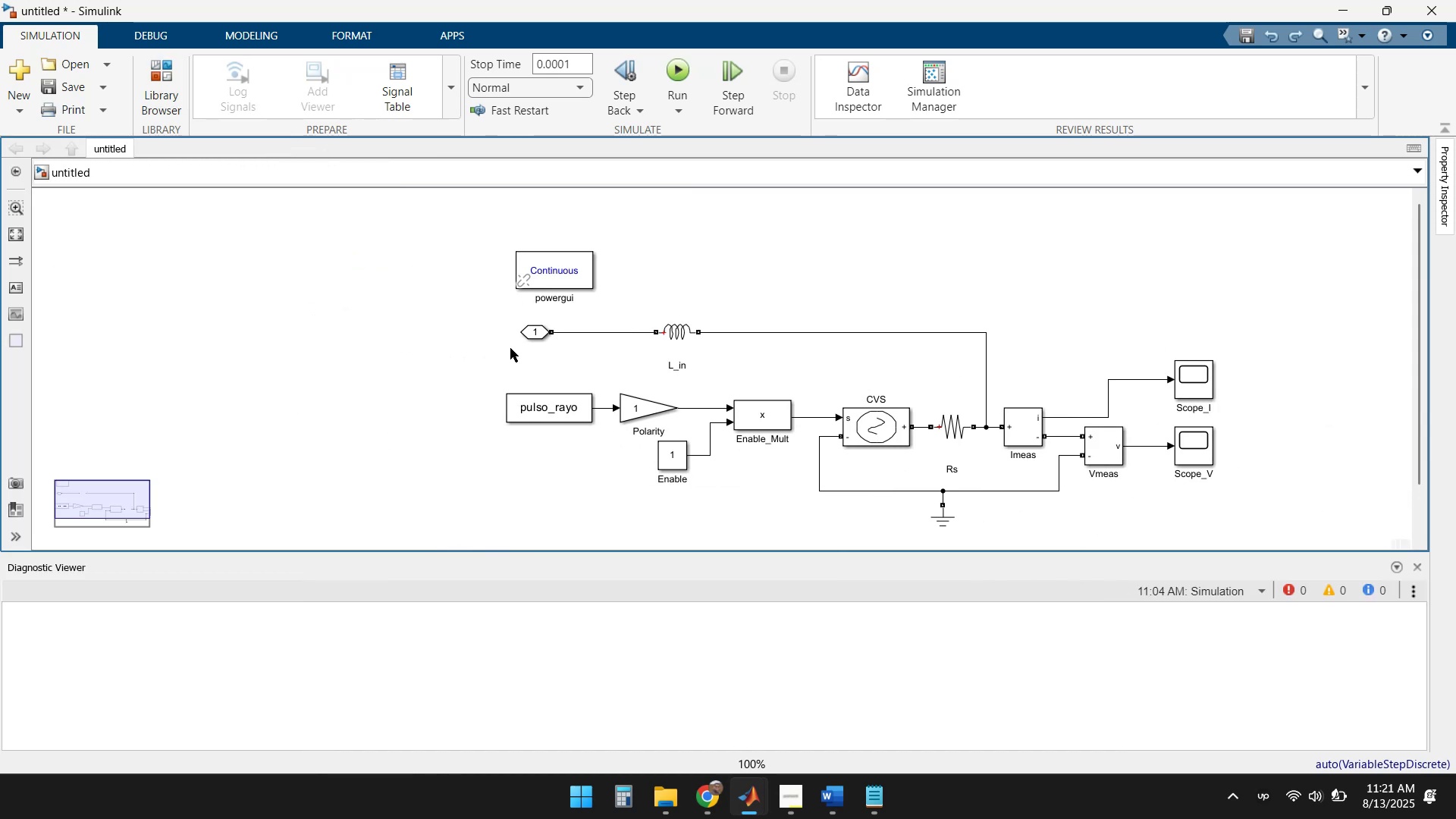 
scroll: coordinate [647, 340], scroll_direction: up, amount: 2.0
 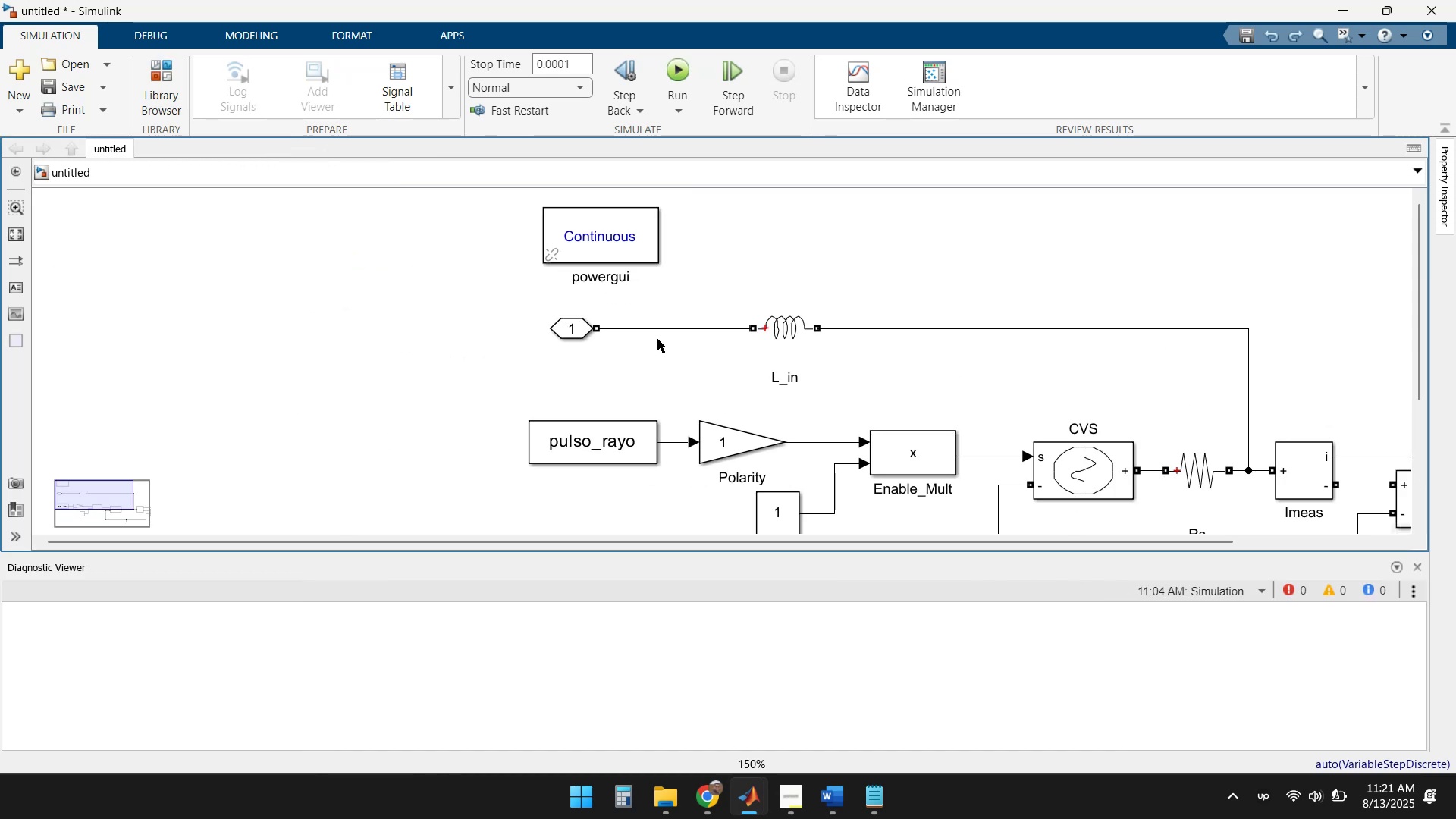 
left_click([665, 316])
 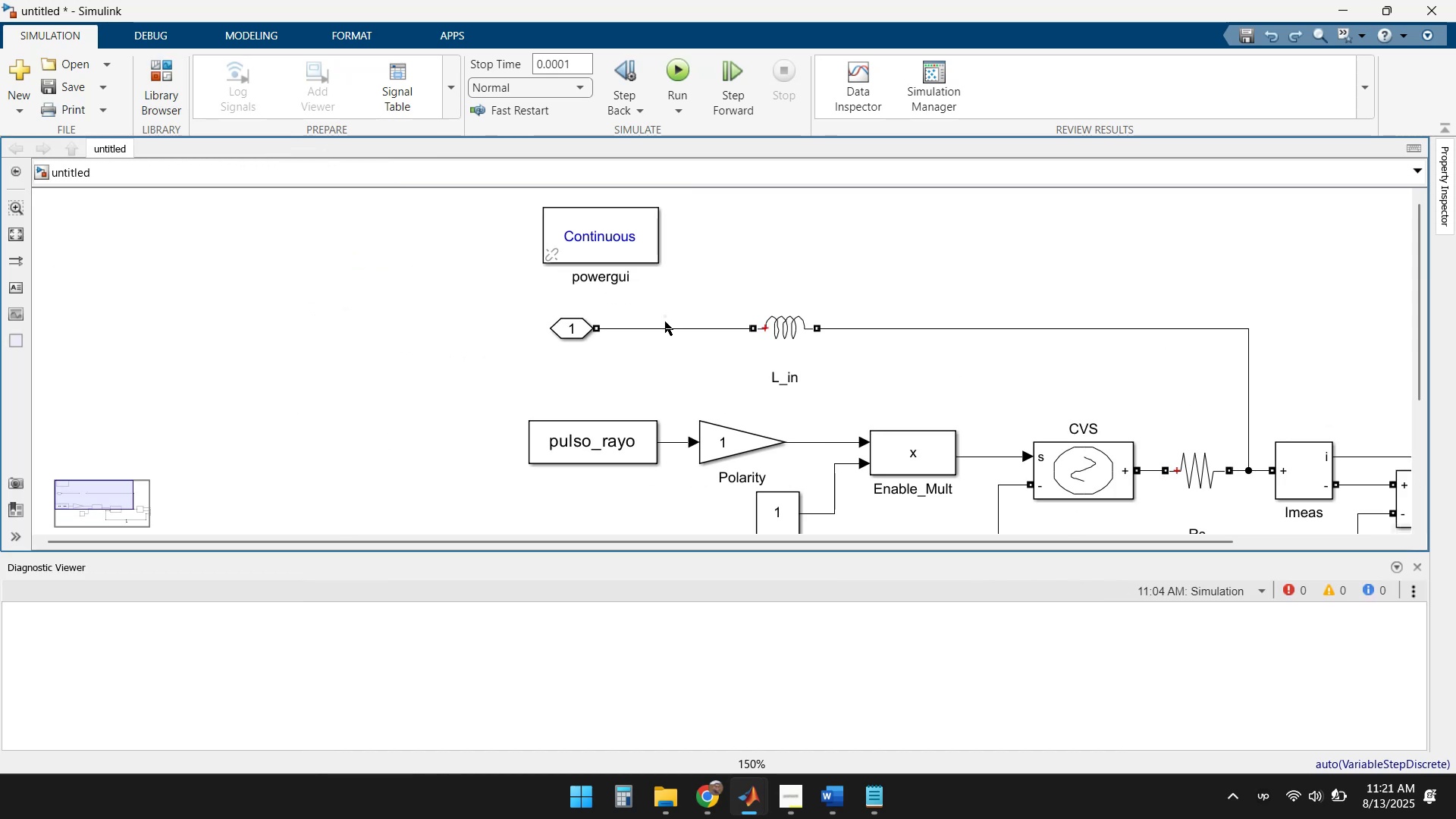 
left_click_drag(start_coordinate=[677, 367], to_coordinate=[635, 293])
 